 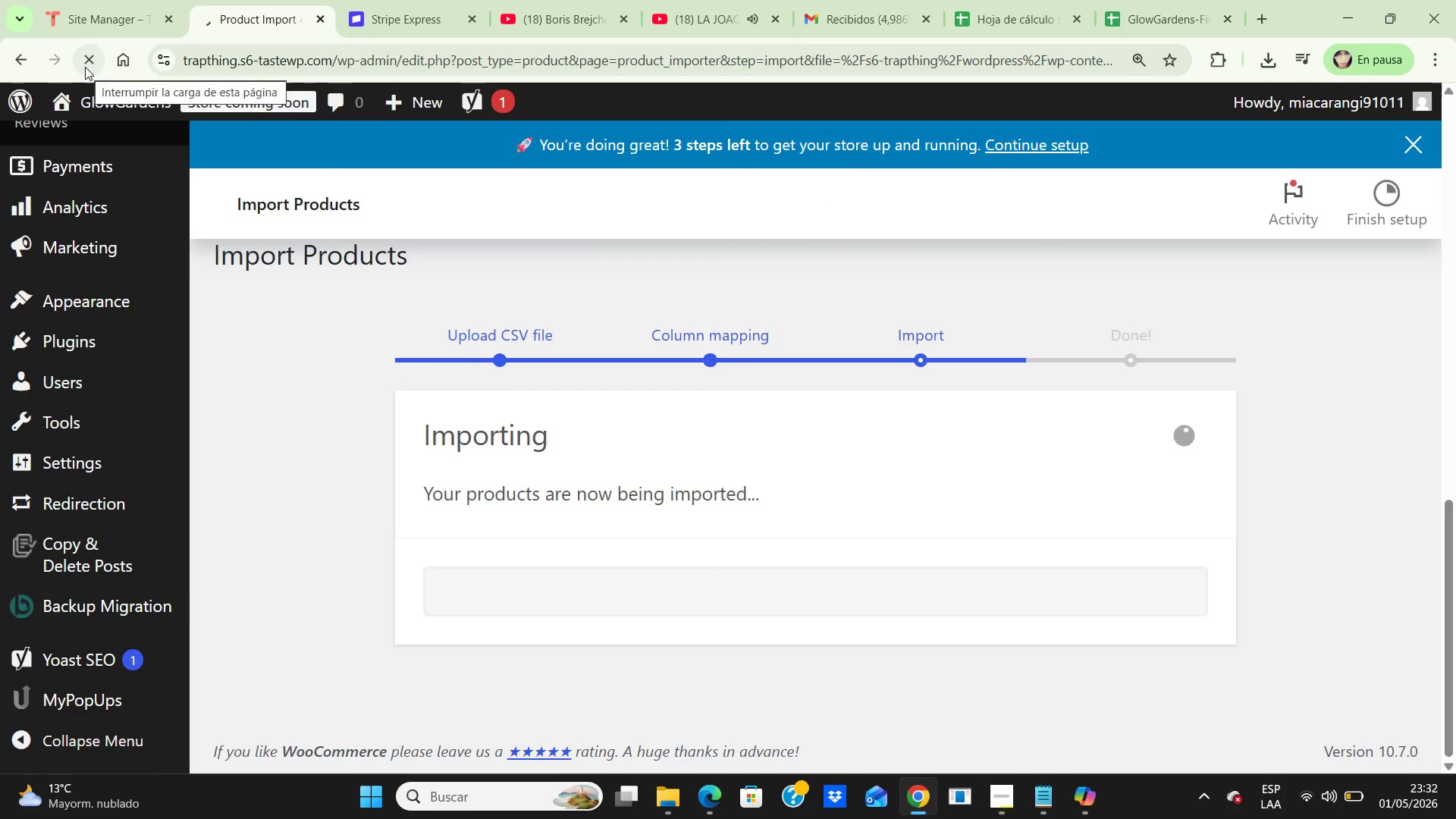 
scroll: coordinate [870, 348], scroll_direction: down, amount: 17.0
 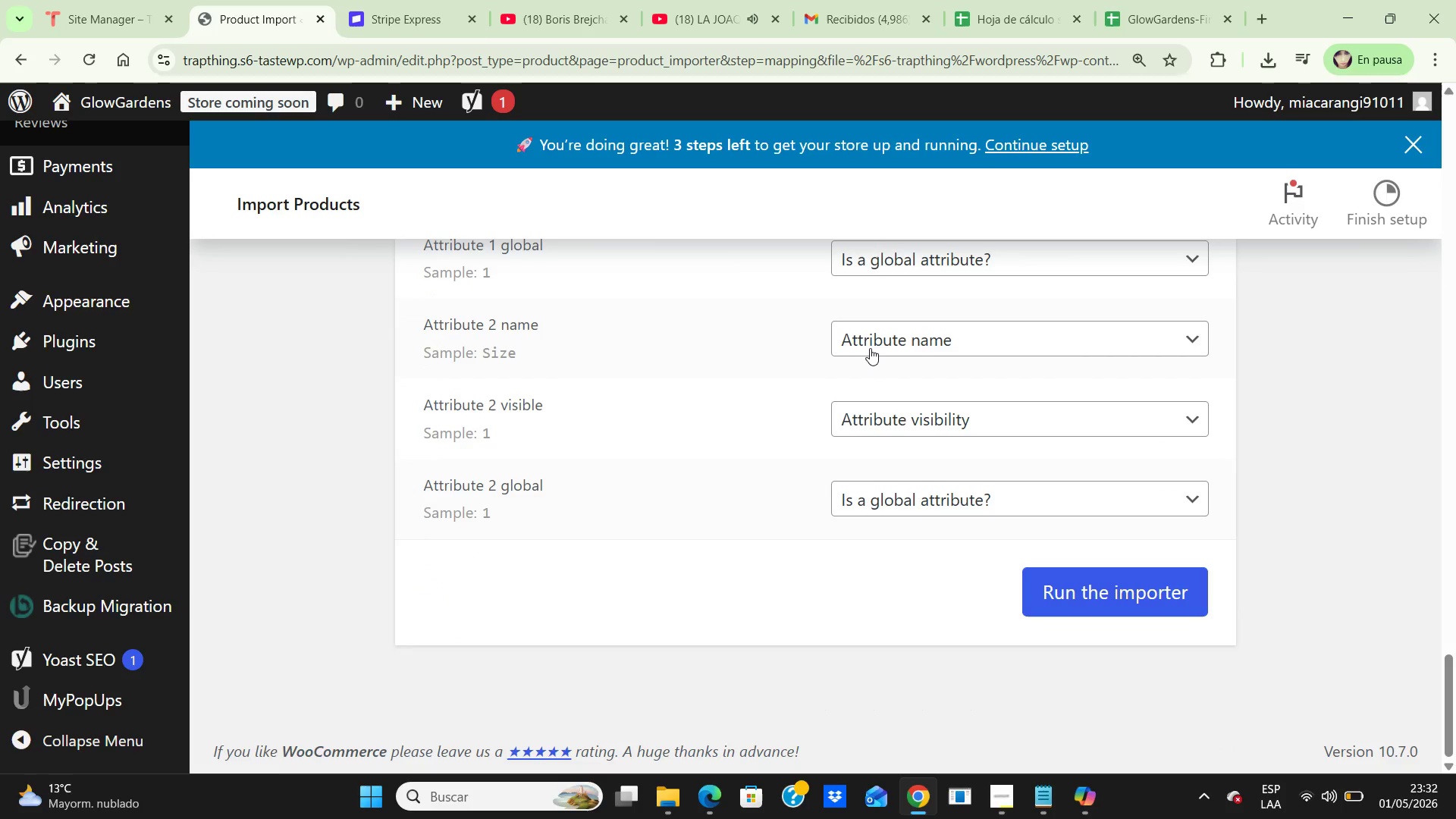 
scroll: coordinate [870, 348], scroll_direction: up, amount: 2.0
 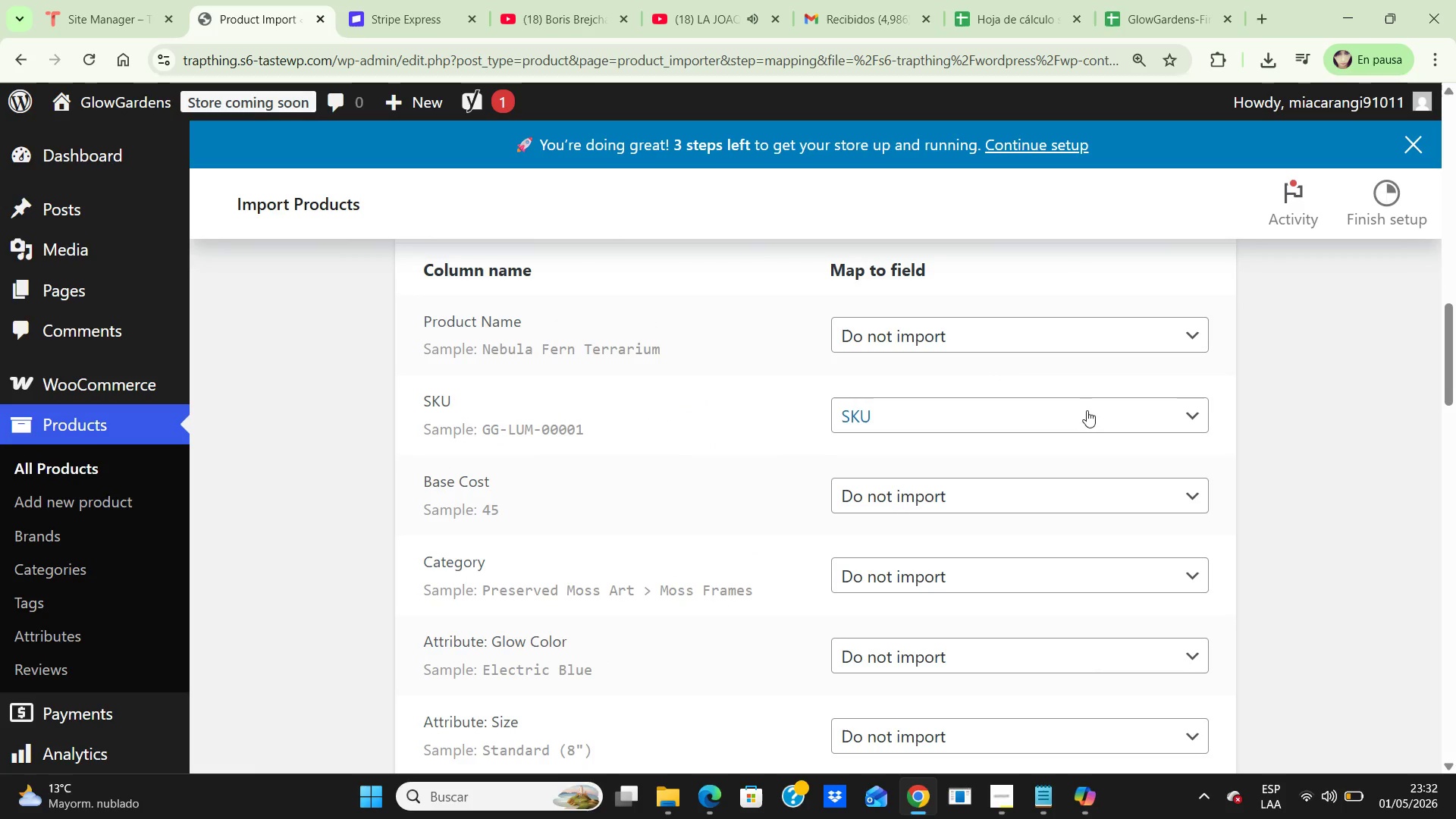 
scroll: coordinate [1075, 452], scroll_direction: down, amount: 1.0
 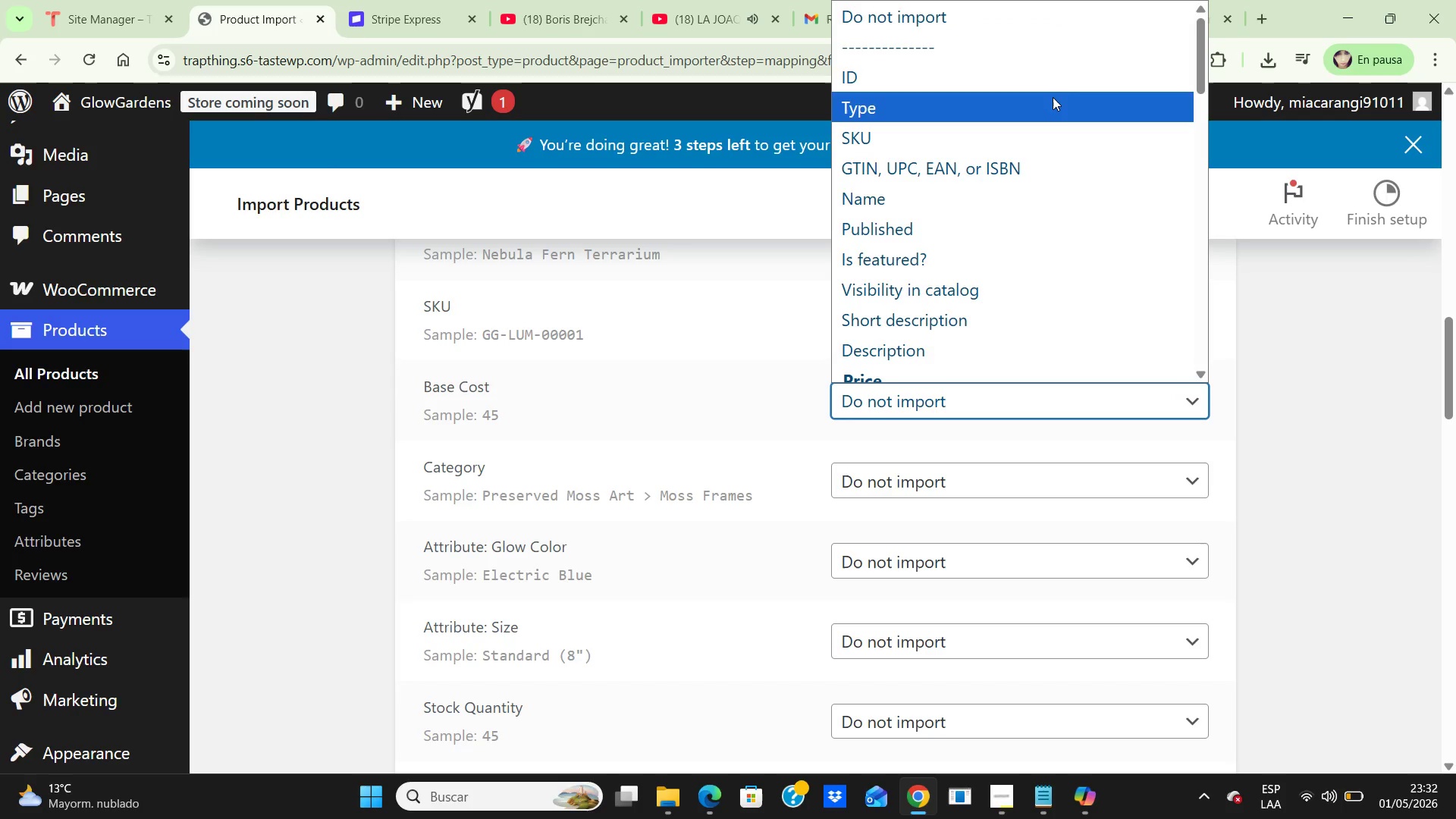 
wait(10.19)
 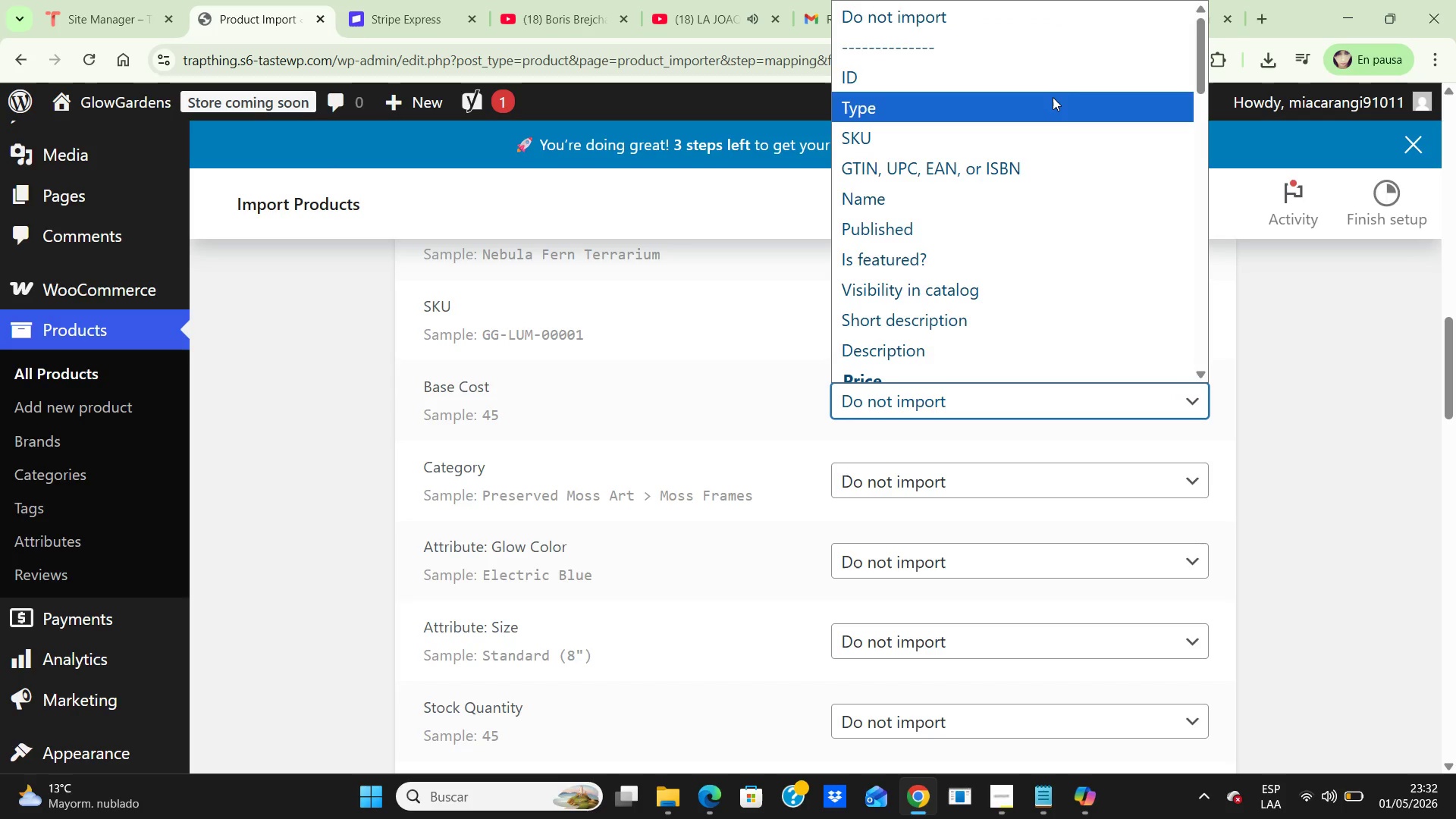 
scroll: coordinate [1053, 100], scroll_direction: down, amount: 1.0
 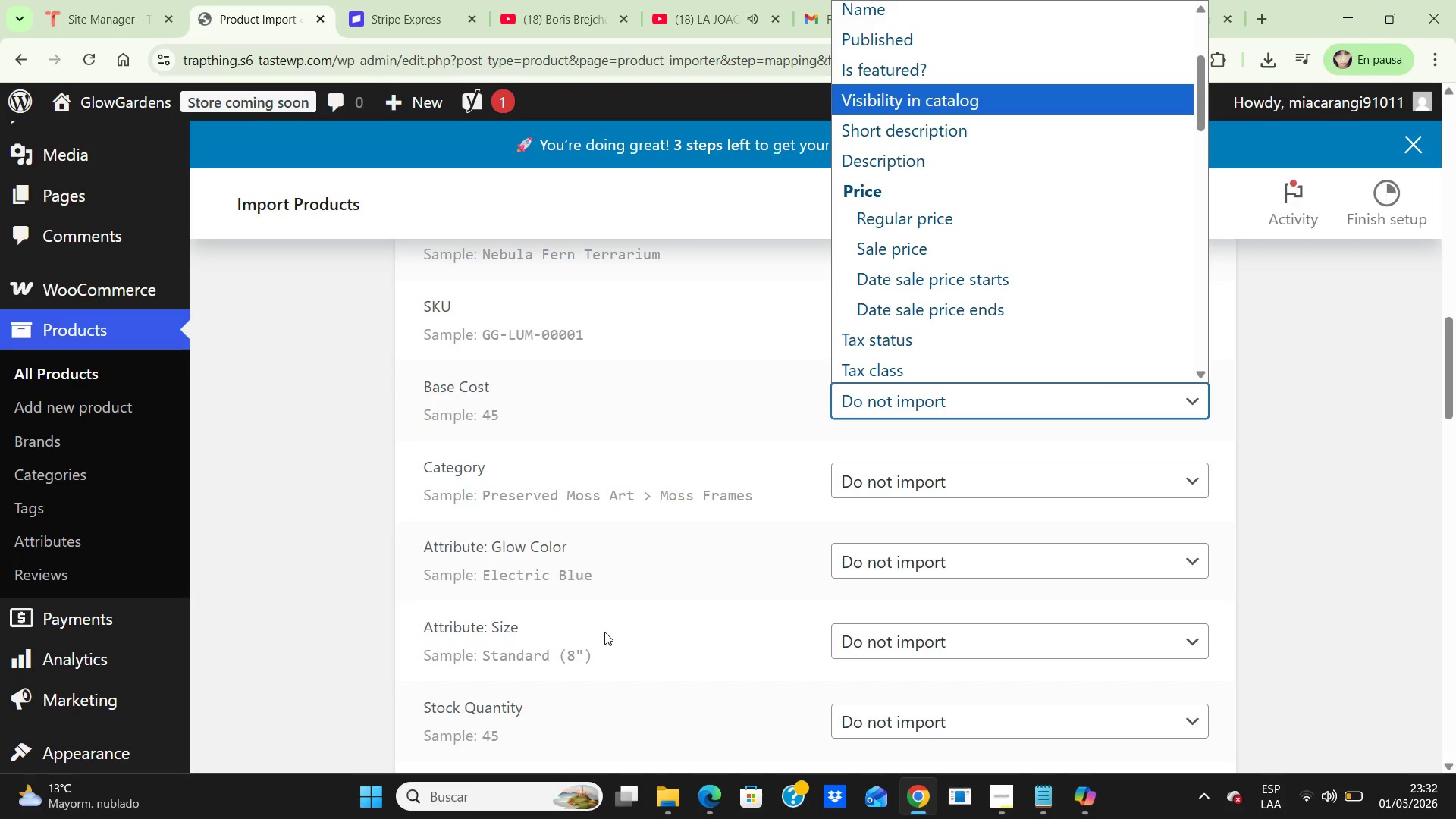 
wait(19.65)
 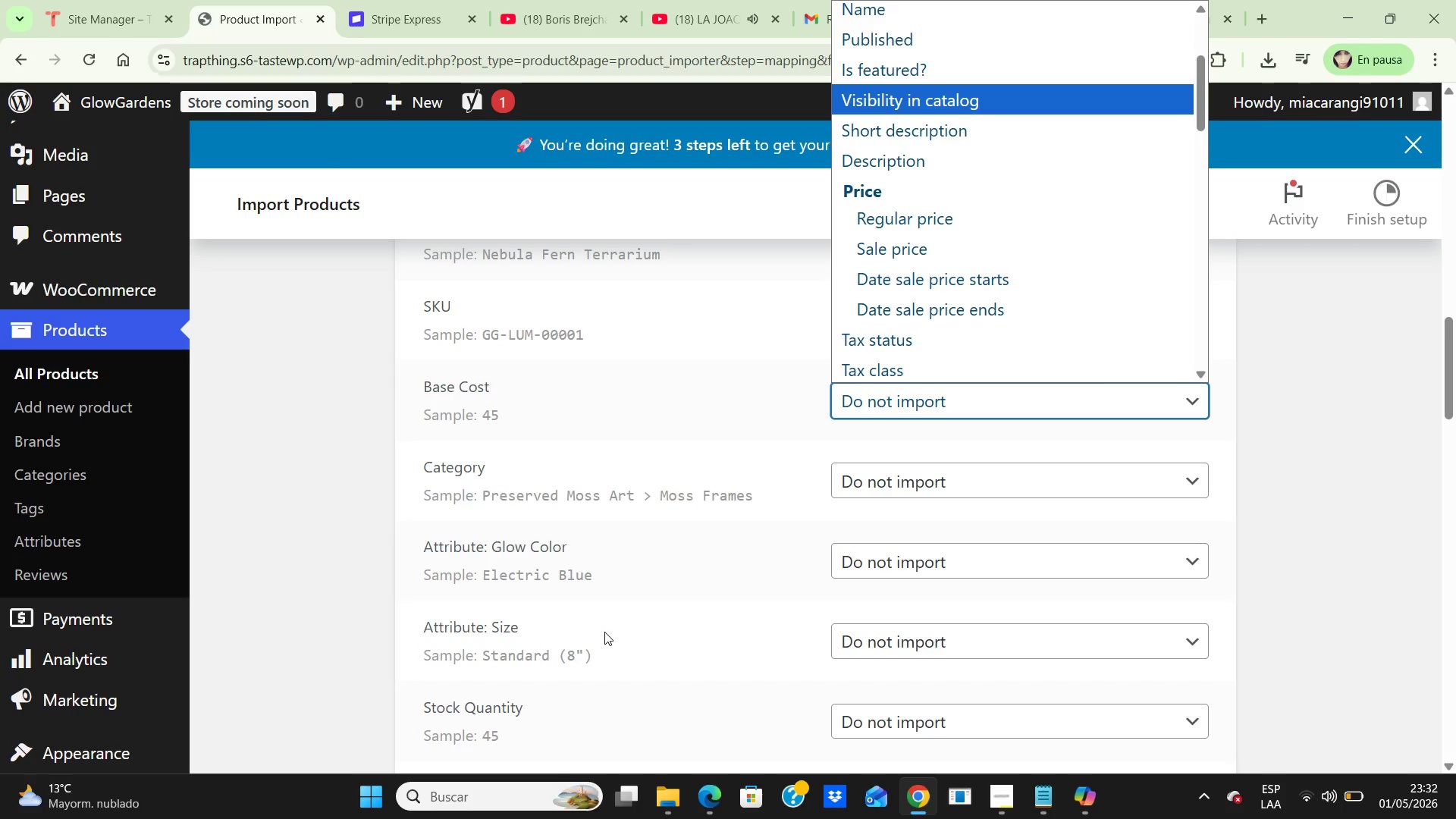 
left_click([340, 597])
 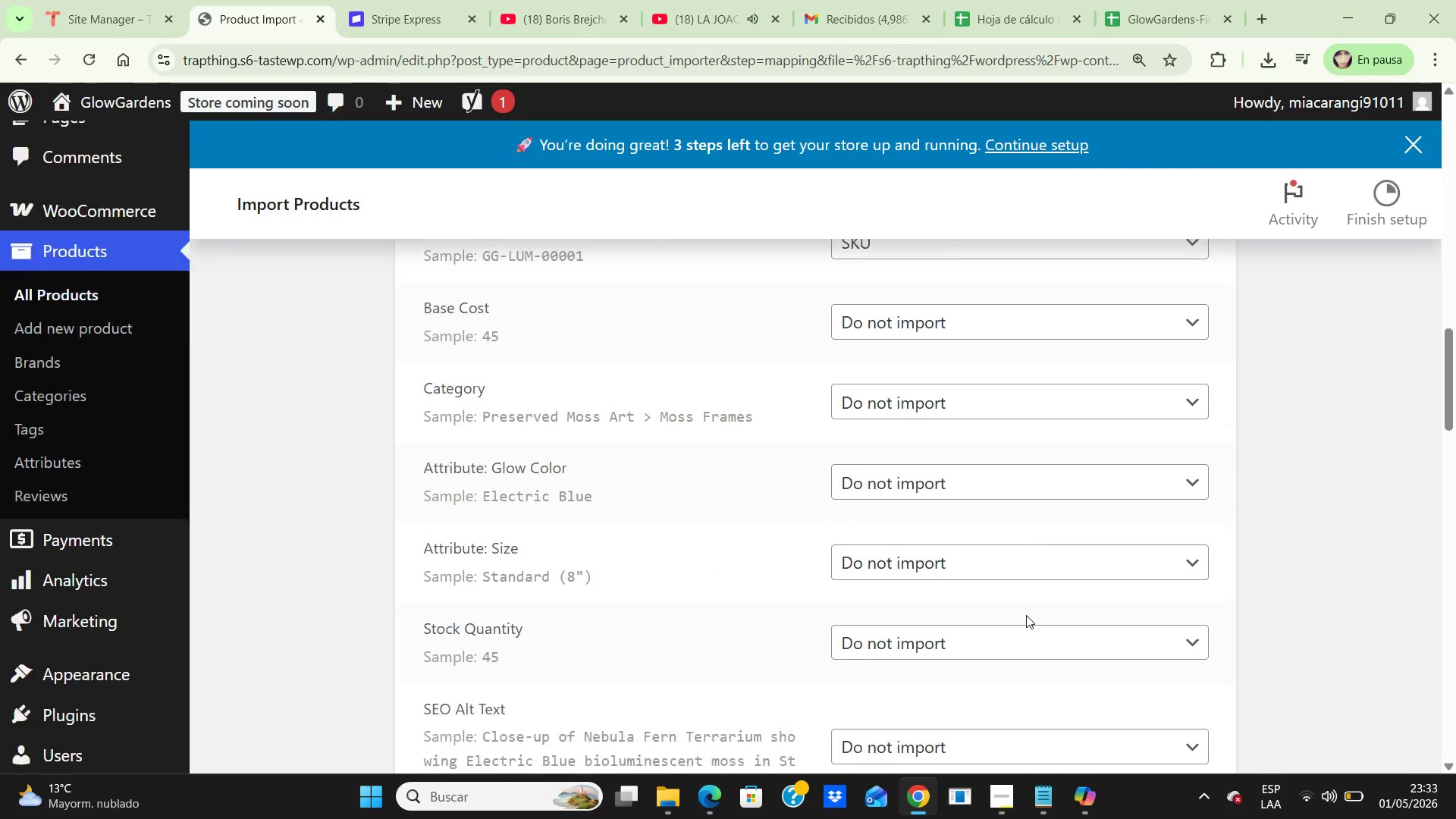 
scroll: coordinate [1030, 588], scroll_direction: down, amount: 6.0
 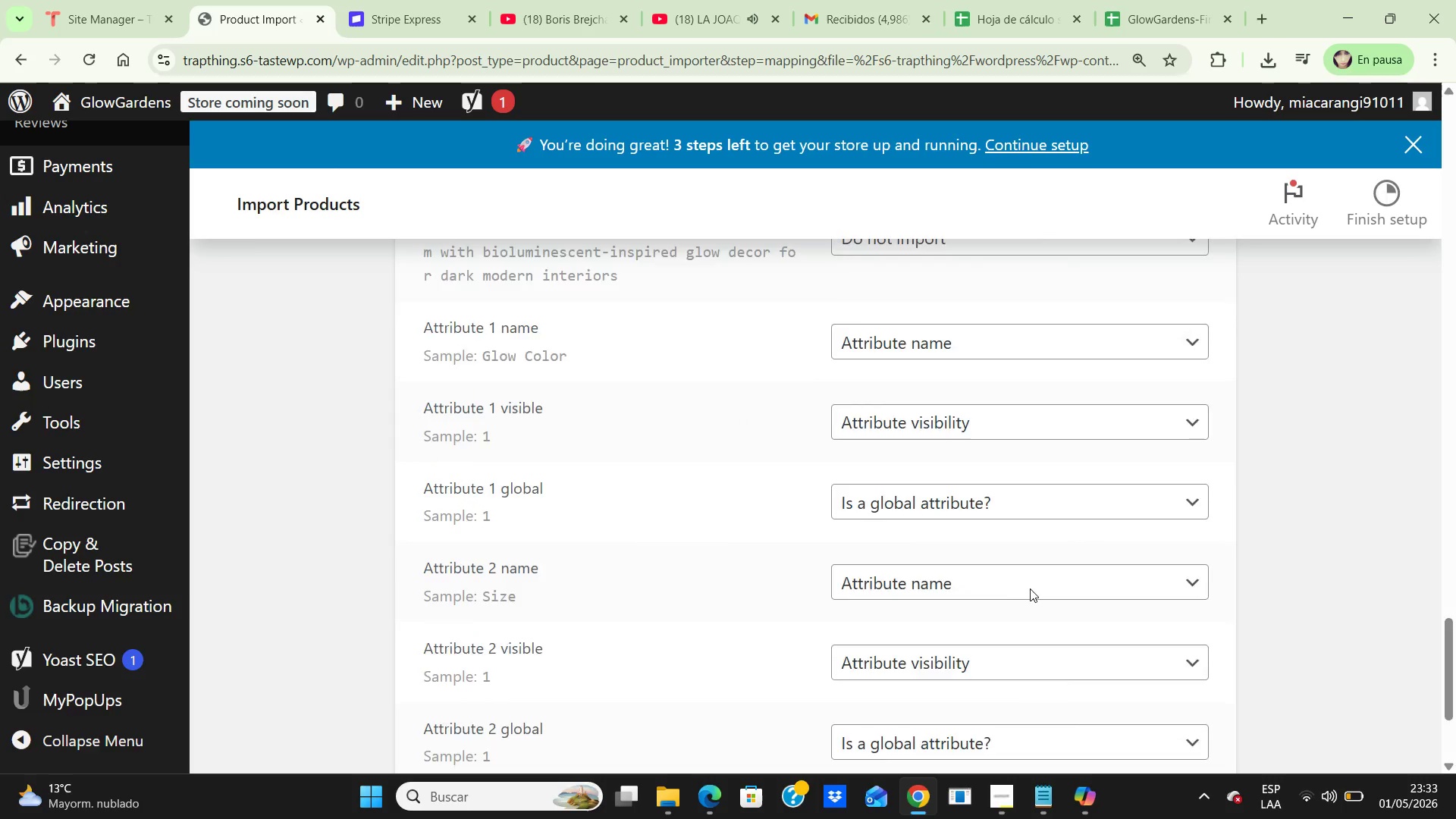 
scroll: coordinate [1026, 586], scroll_direction: up, amount: 26.0
 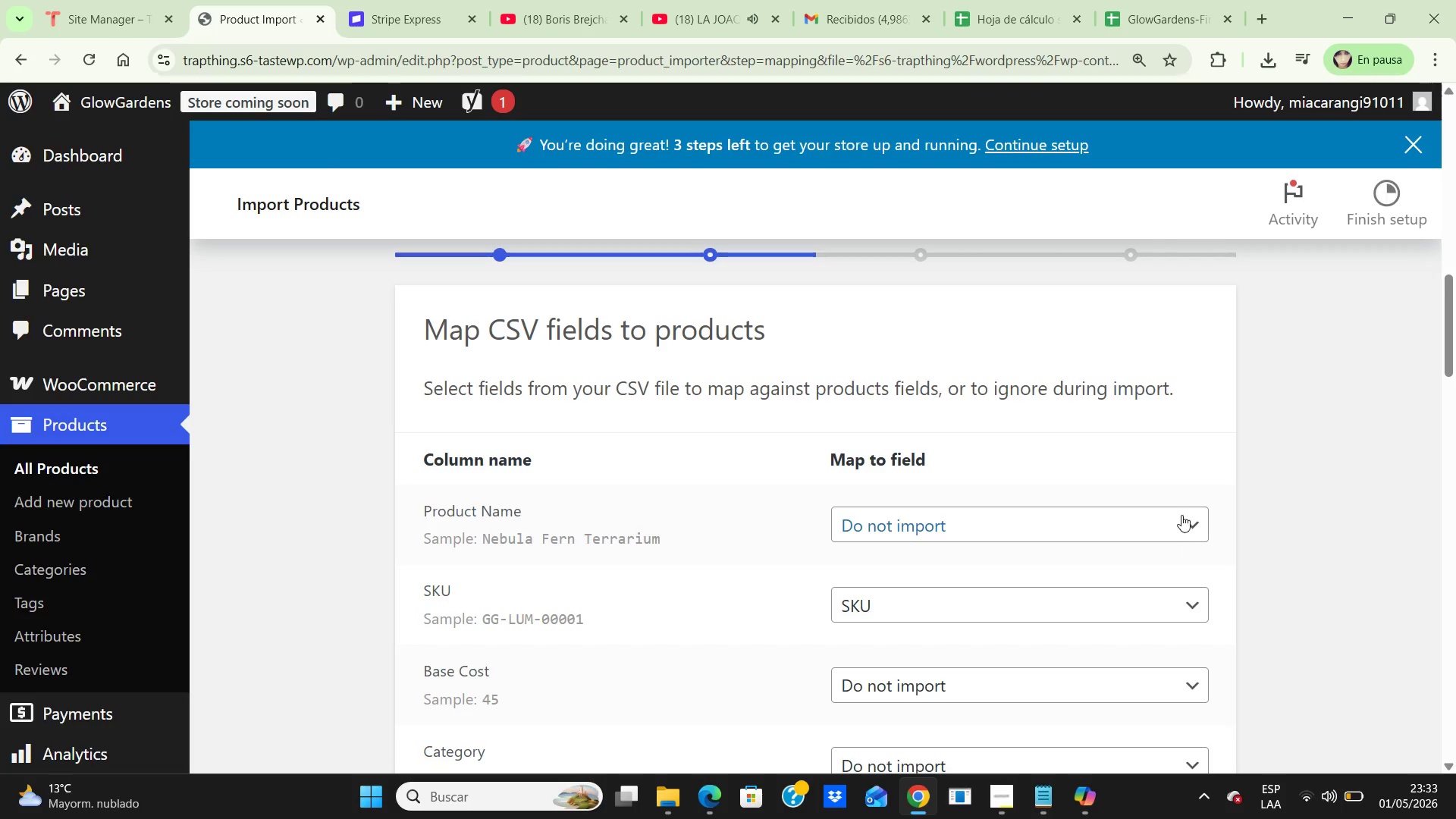 
left_click([1185, 514])
 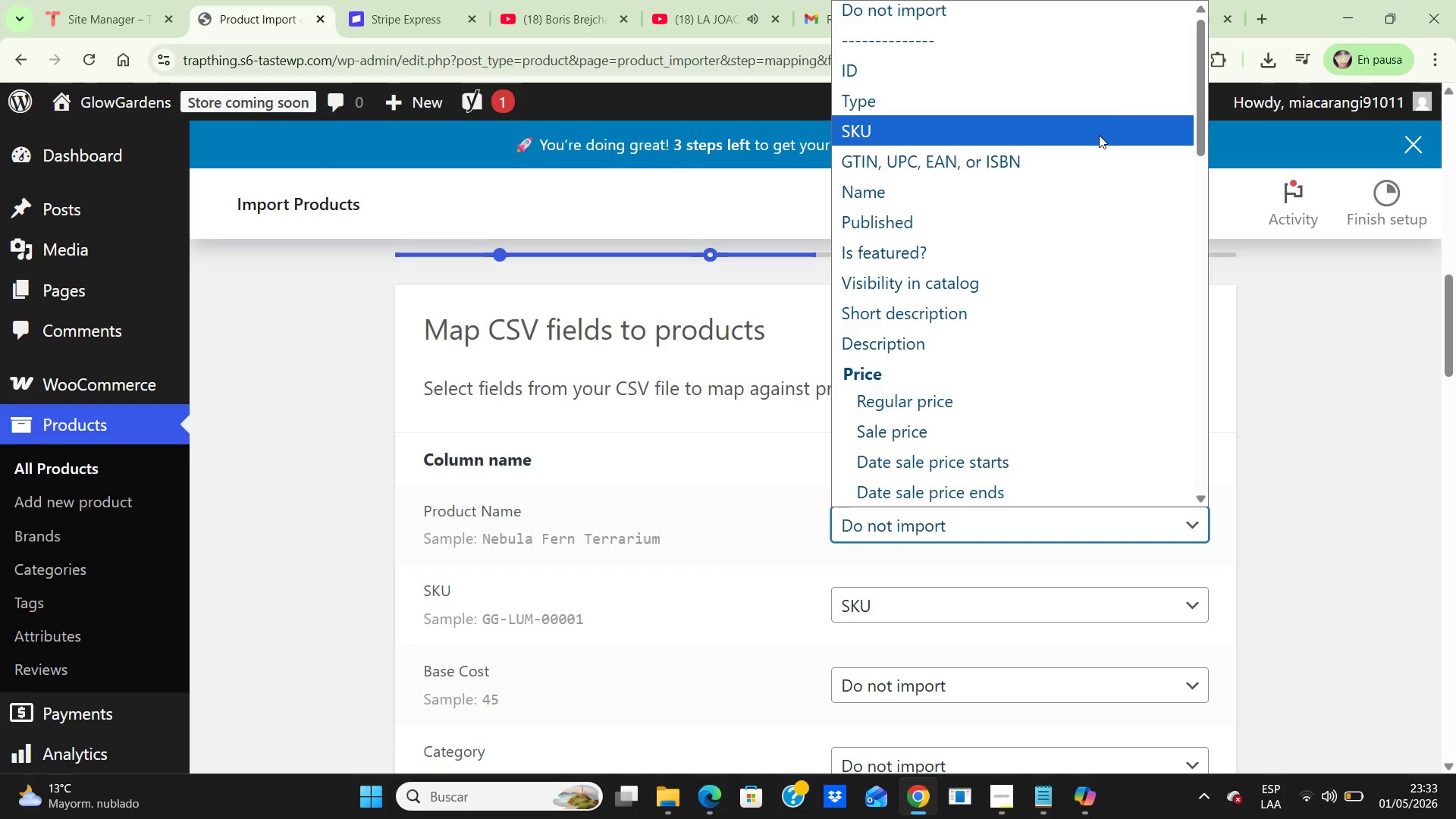 
left_click([1099, 135])
 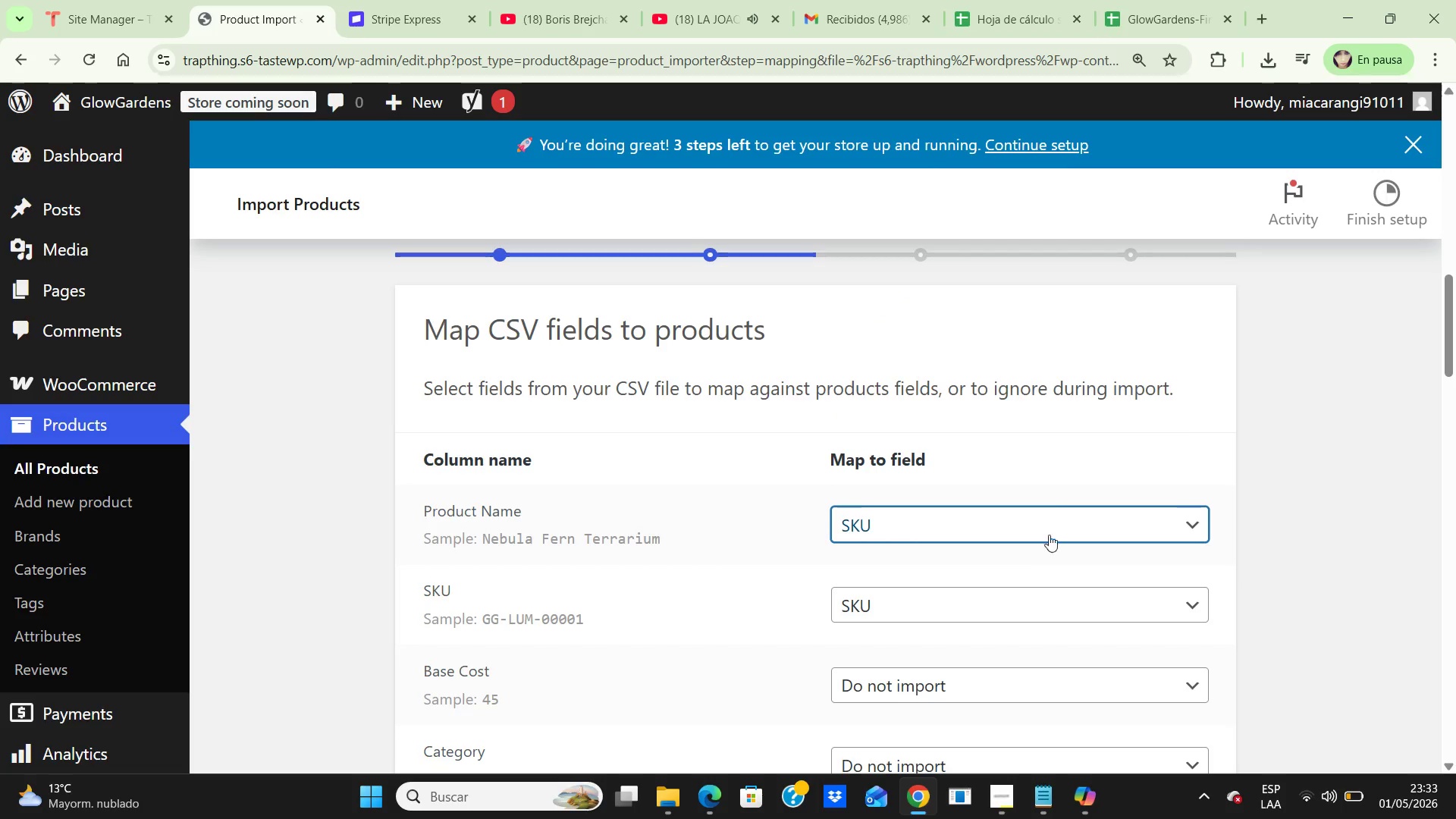 
left_click([1147, 522])
 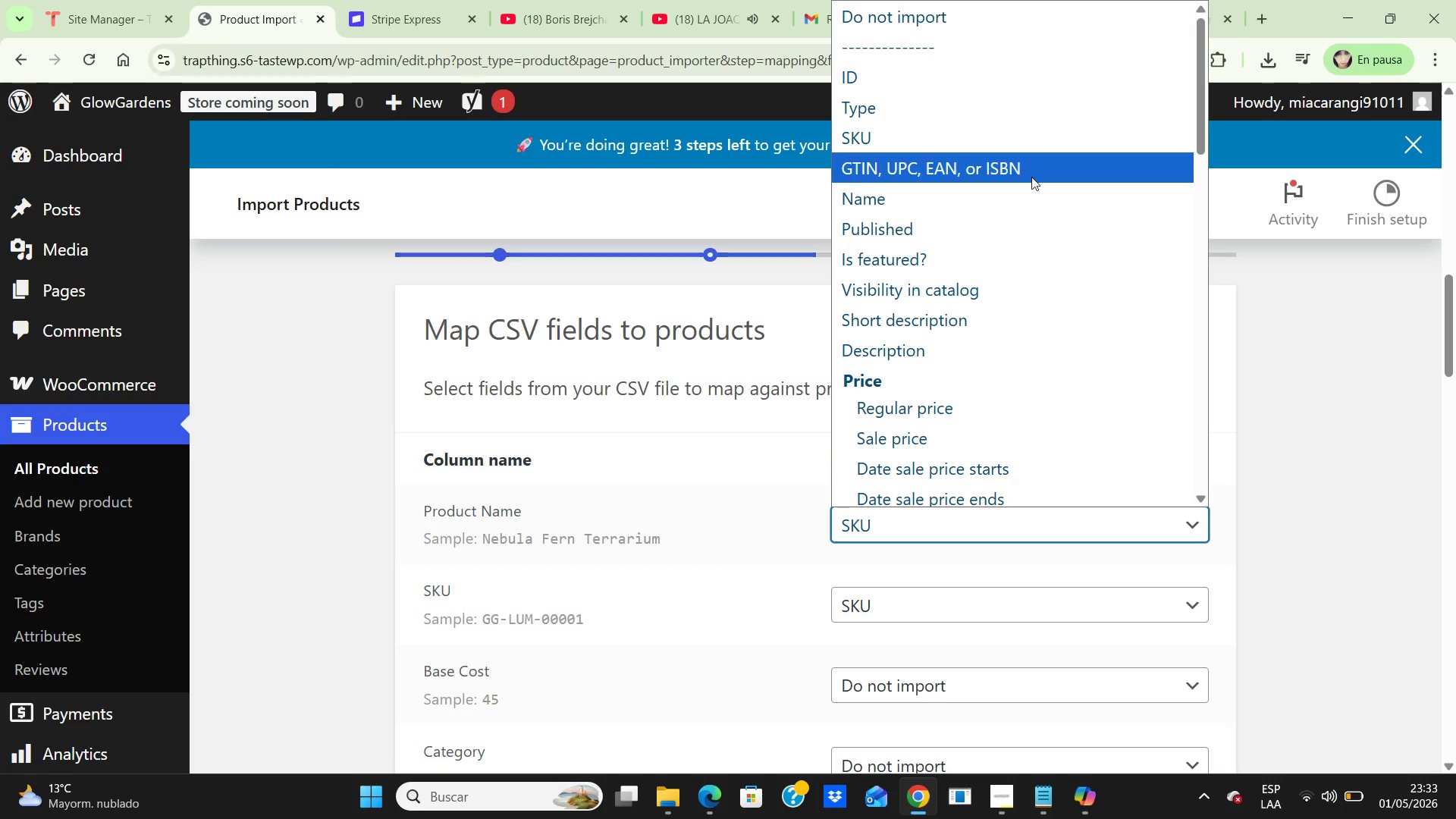 
left_click([1027, 191])
 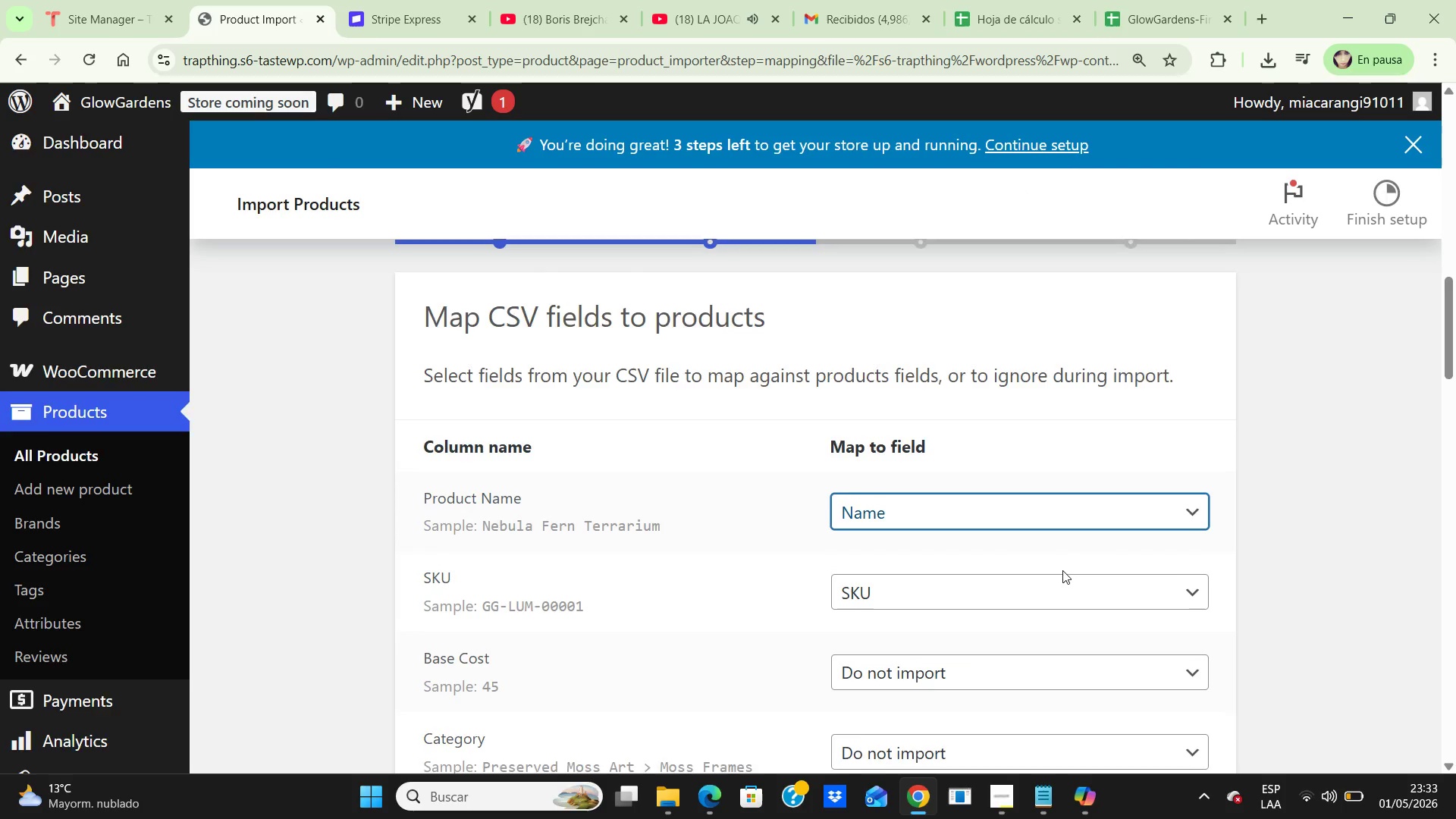 
scroll: coordinate [1062, 567], scroll_direction: down, amount: 3.0
 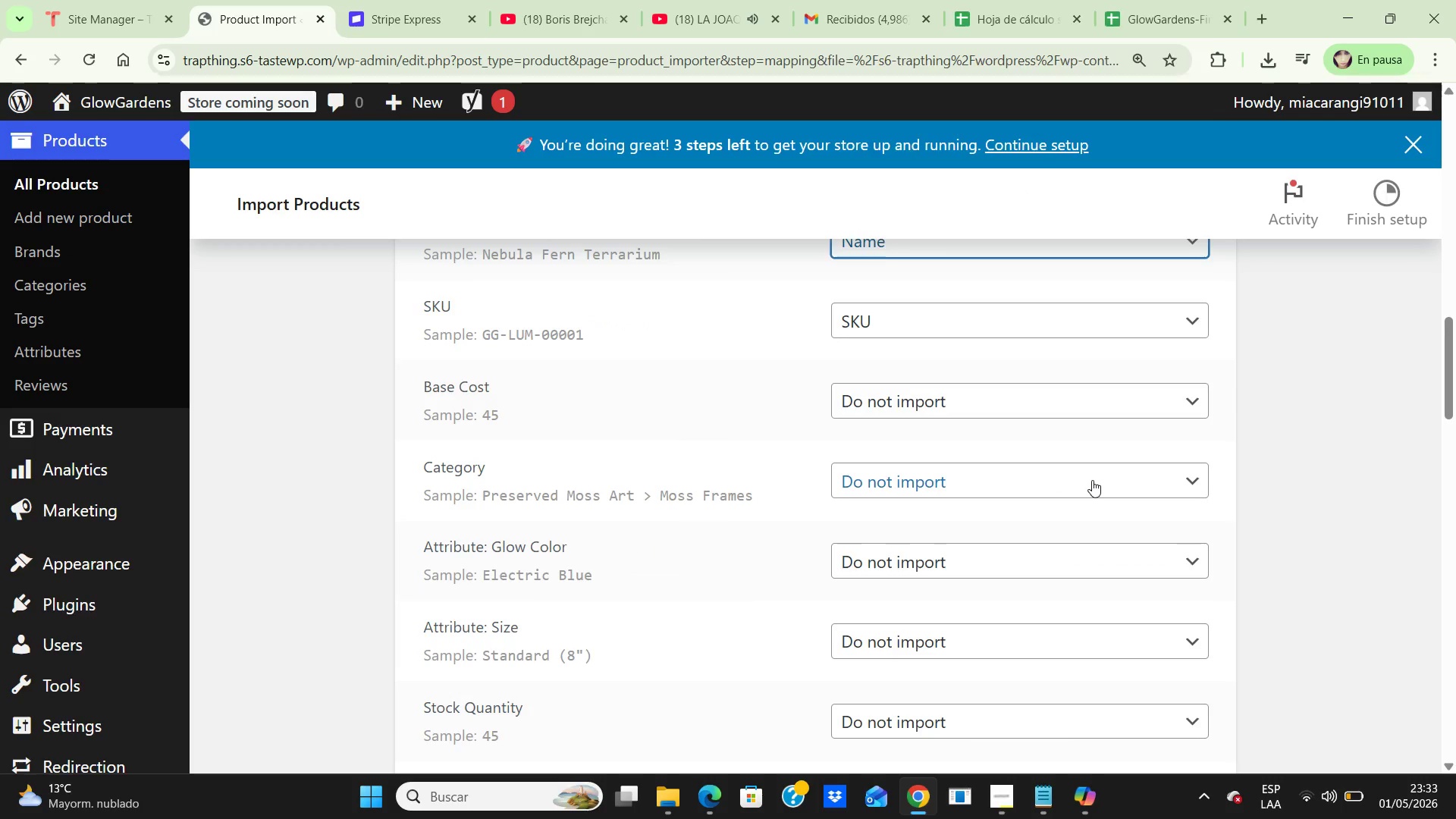 
left_click([1092, 480])
 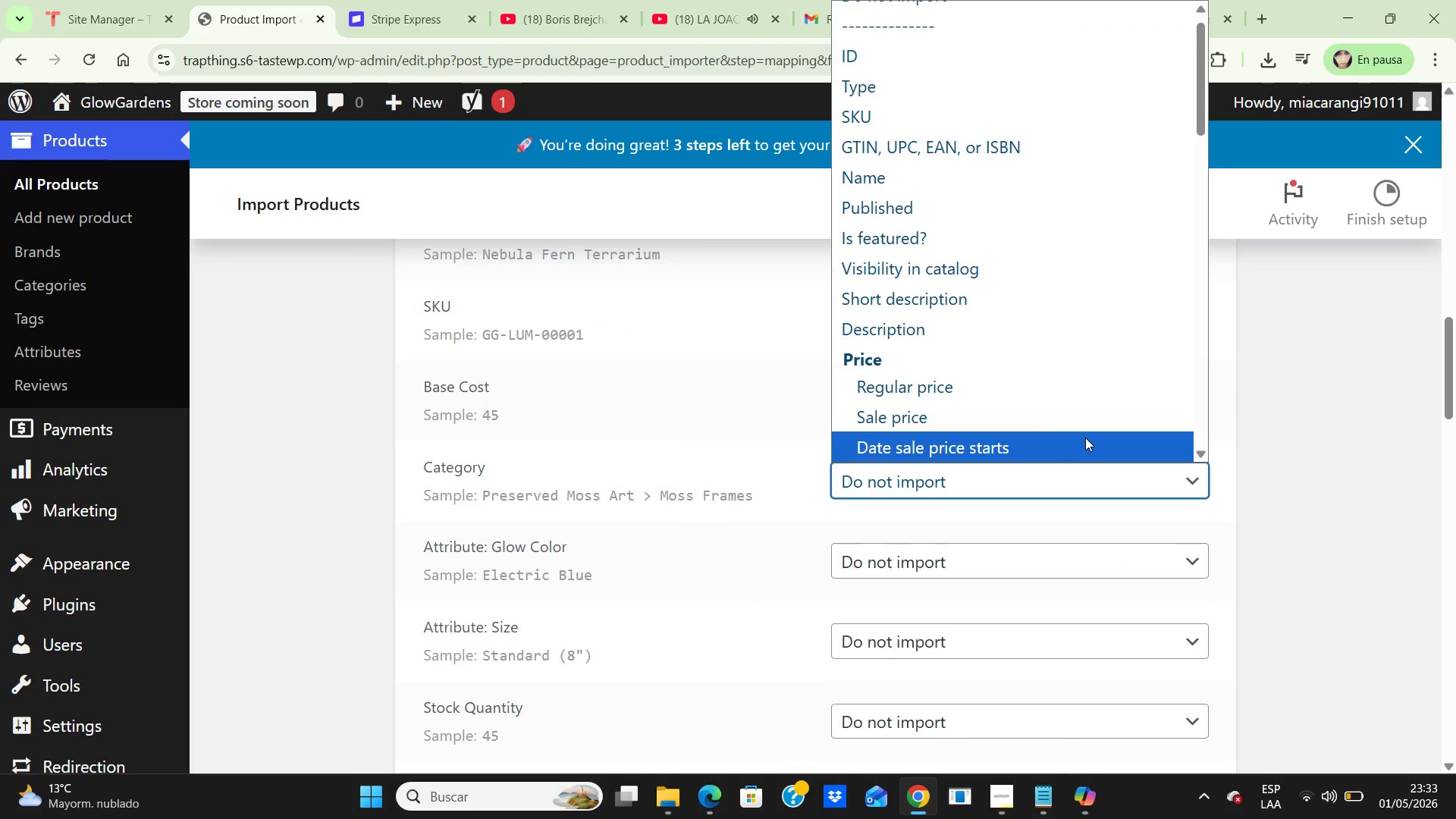 
scroll: coordinate [1078, 381], scroll_direction: down, amount: 11.0
 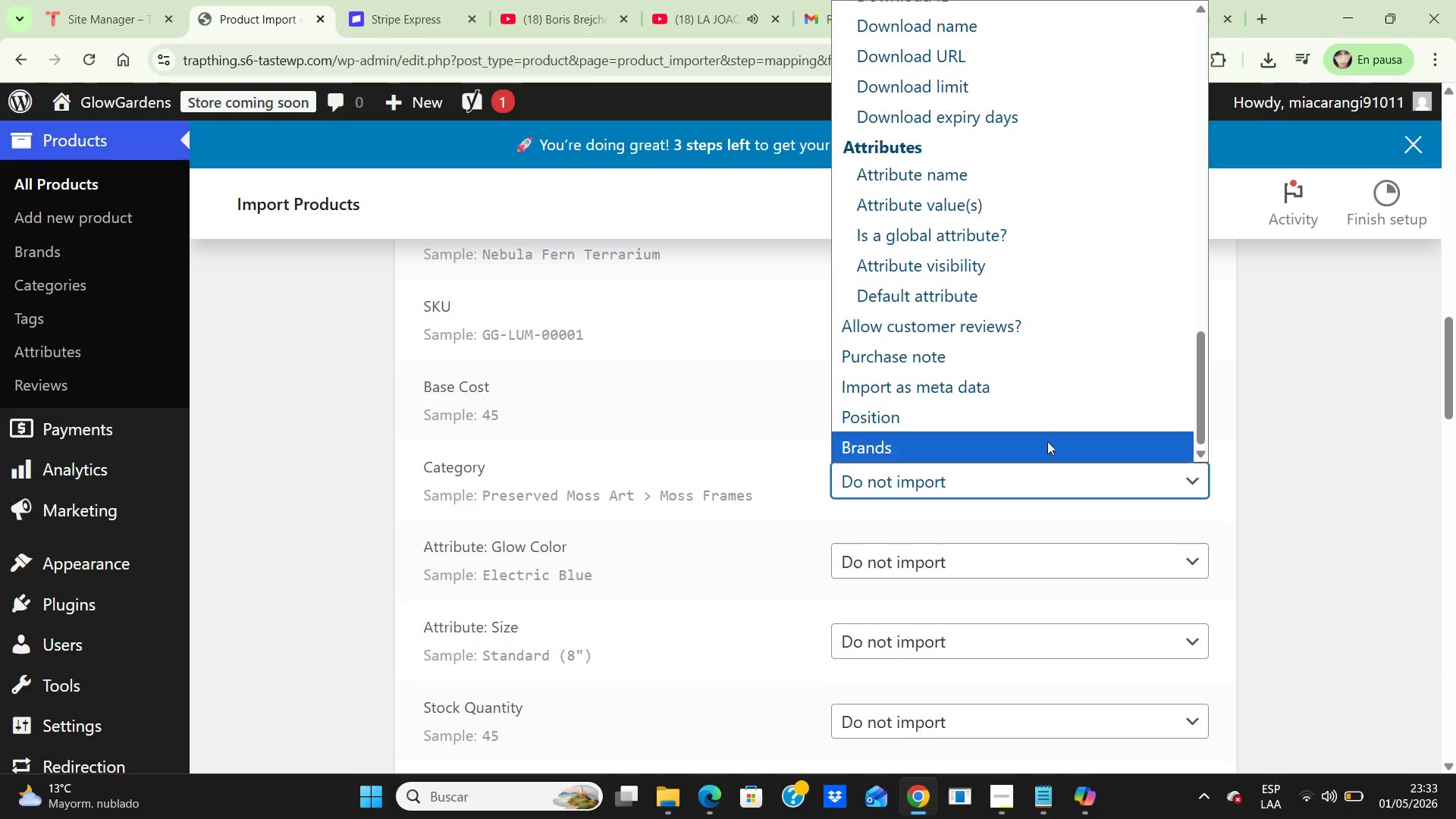 
scroll: coordinate [1047, 441], scroll_direction: up, amount: 2.0
 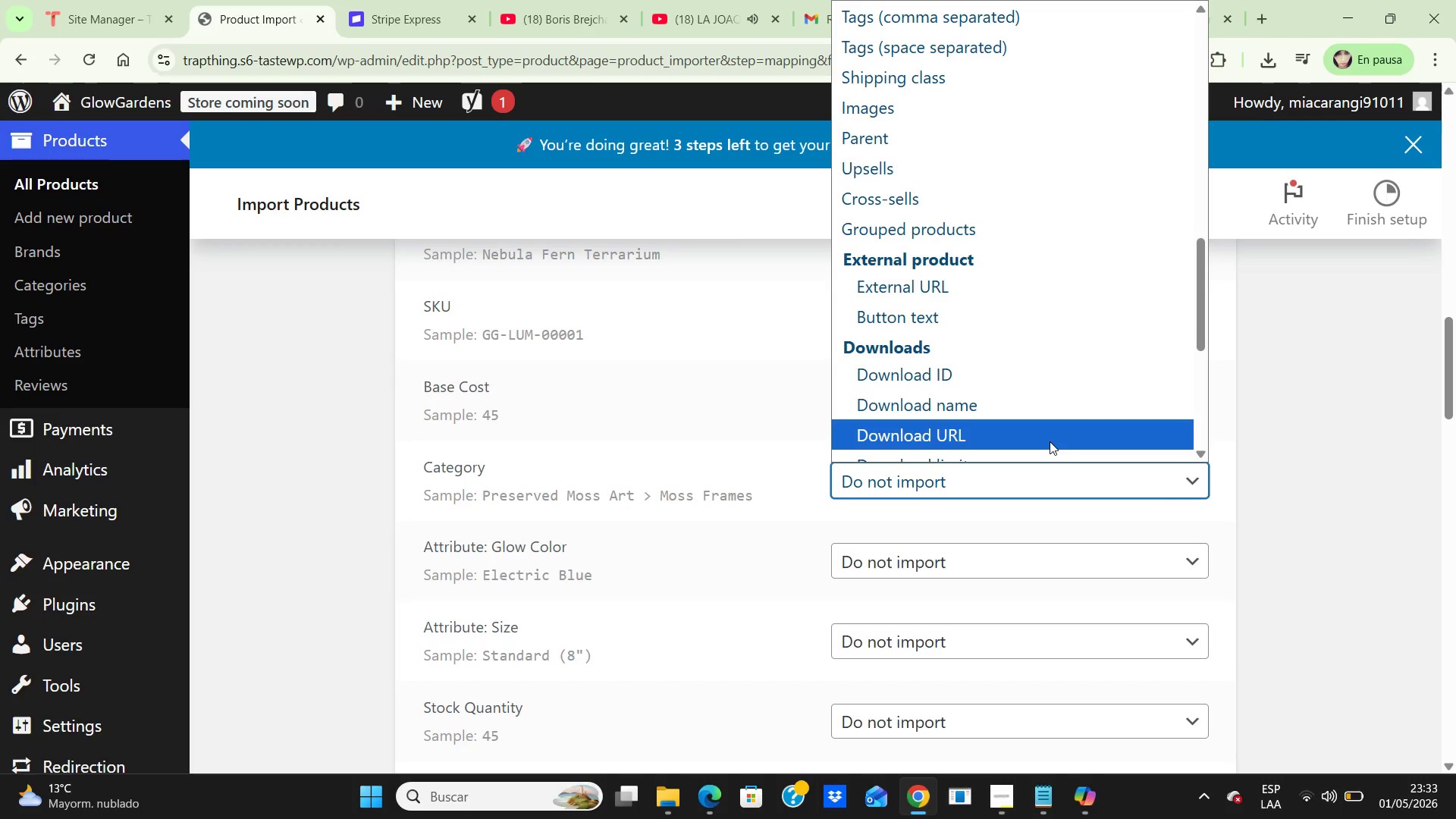 
key(C)
 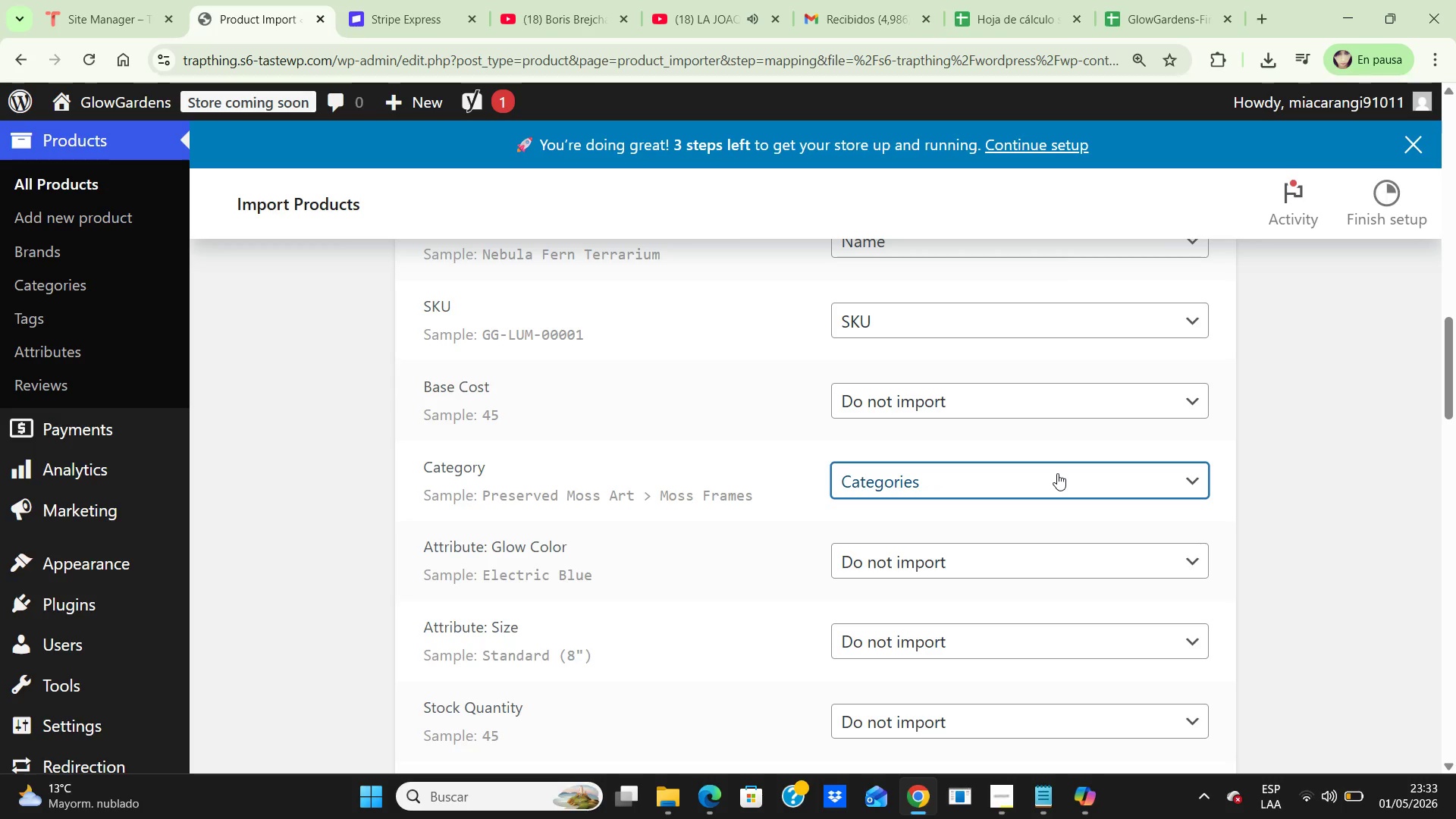 
scroll: coordinate [1087, 472], scroll_direction: down, amount: 1.0
 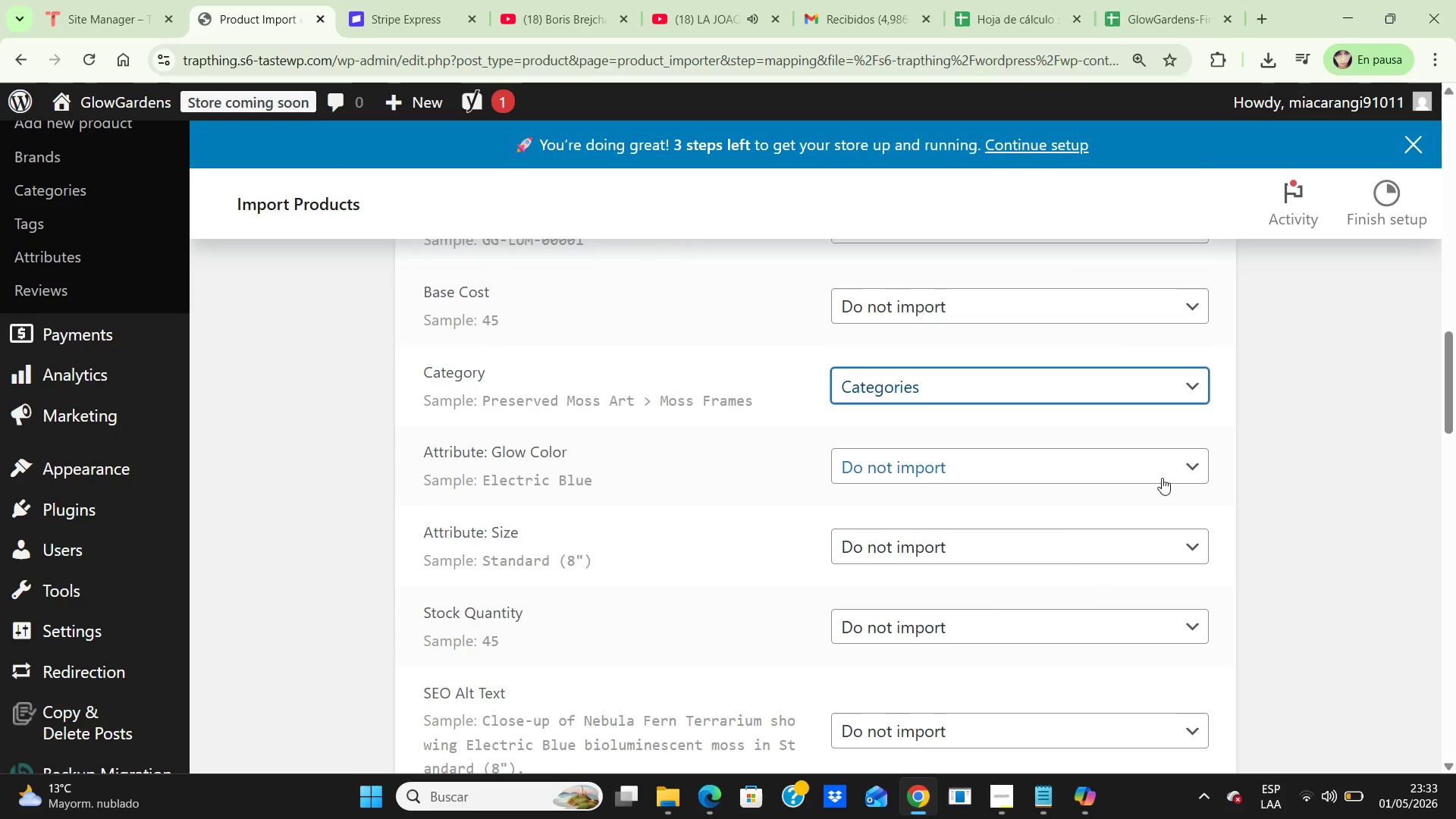 
left_click([1162, 478])
 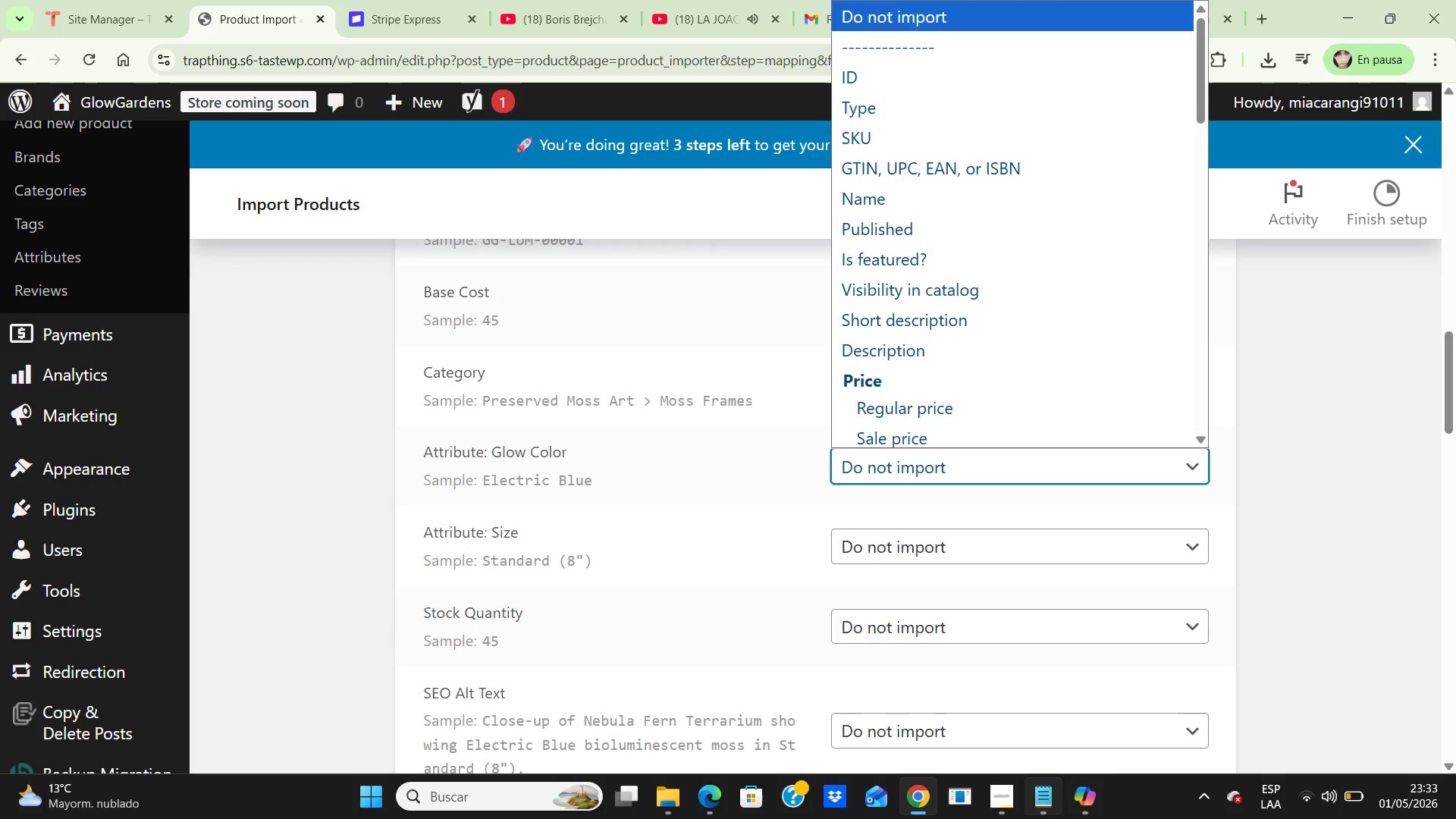 
scroll: coordinate [973, 607], scroll_direction: down, amount: 2.0
 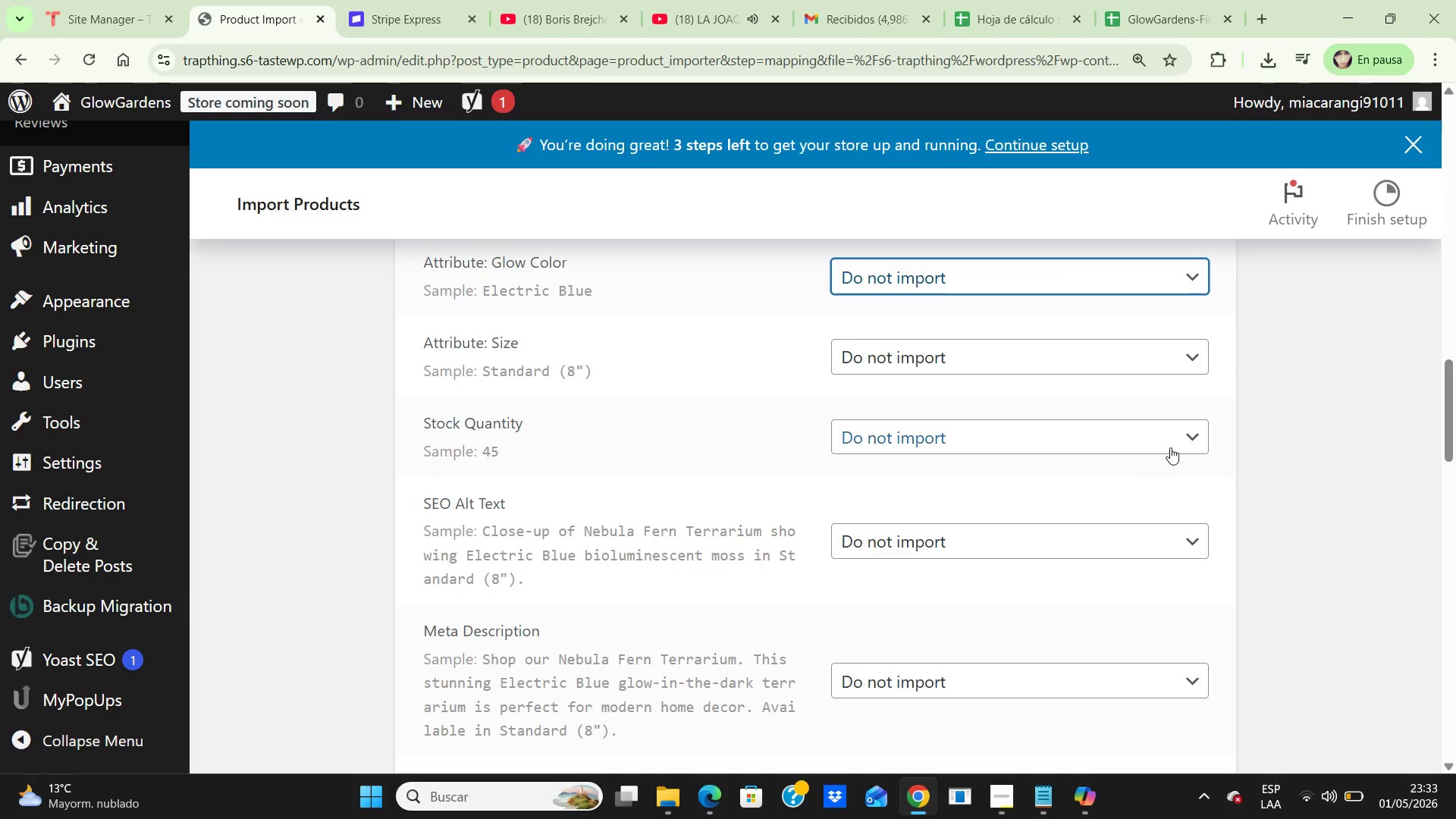 
left_click([1186, 438])
 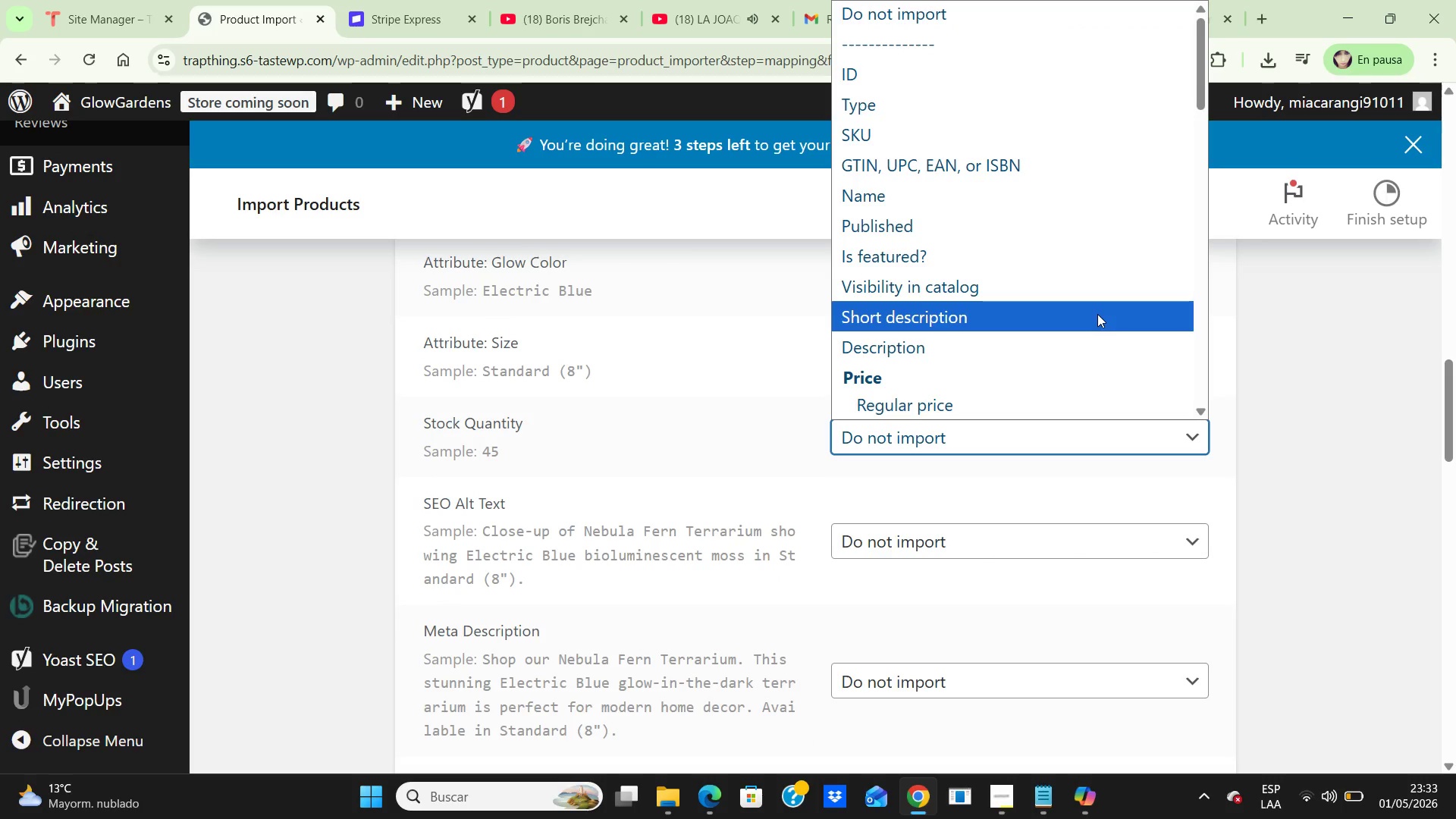 
wait(7.42)
 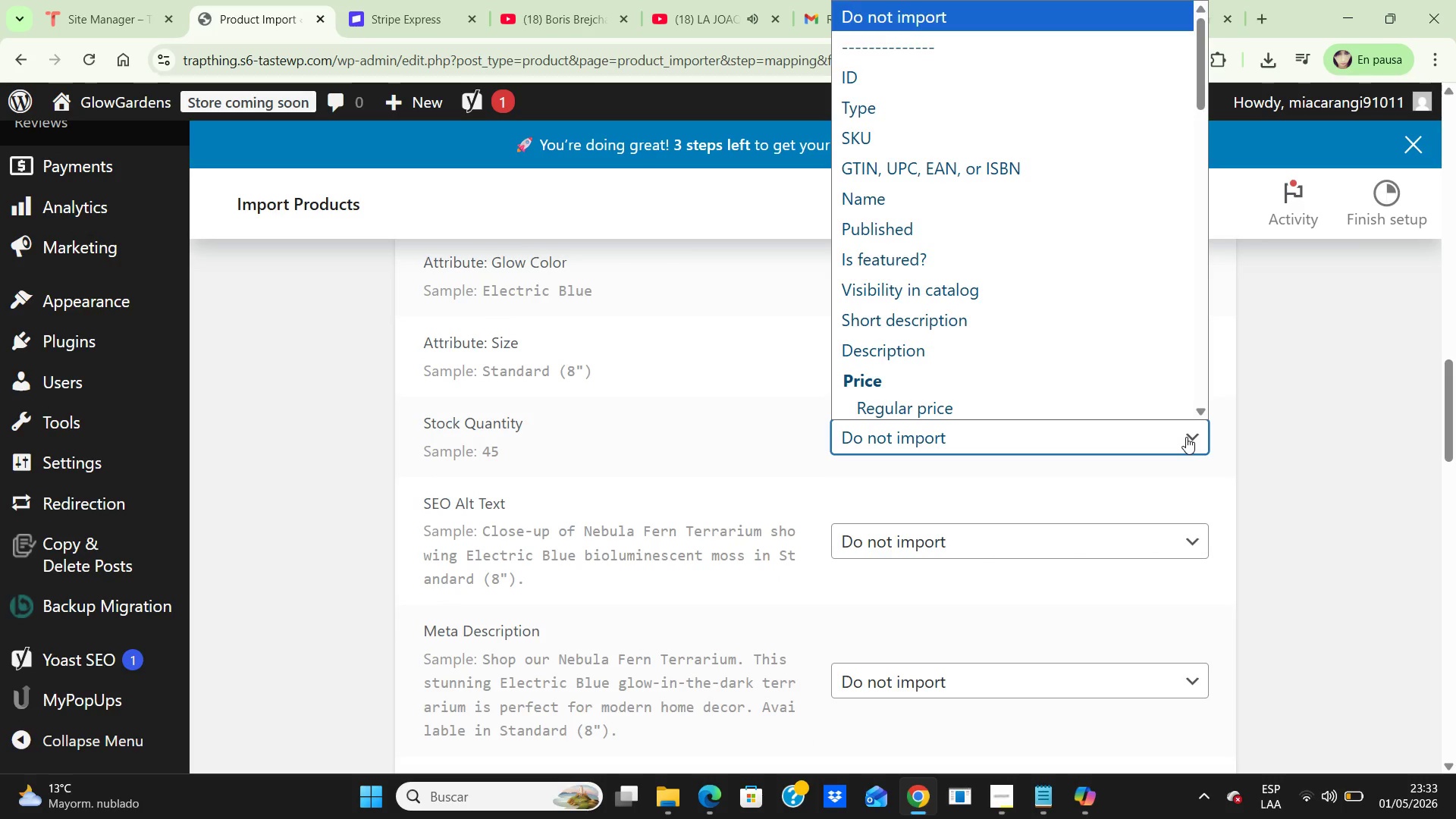 
left_click([1094, 283])
 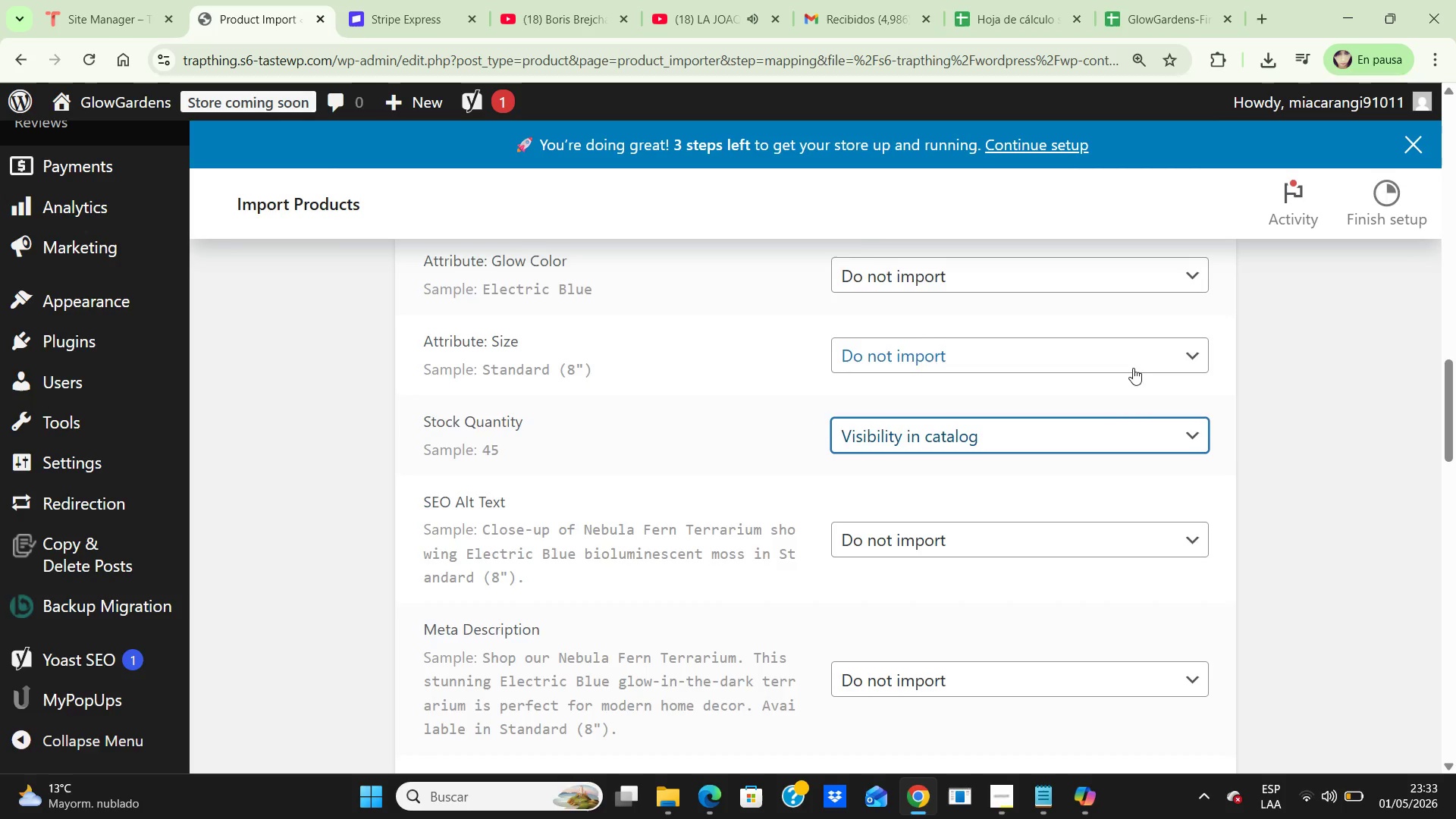 
scroll: coordinate [1068, 471], scroll_direction: down, amount: 4.0
 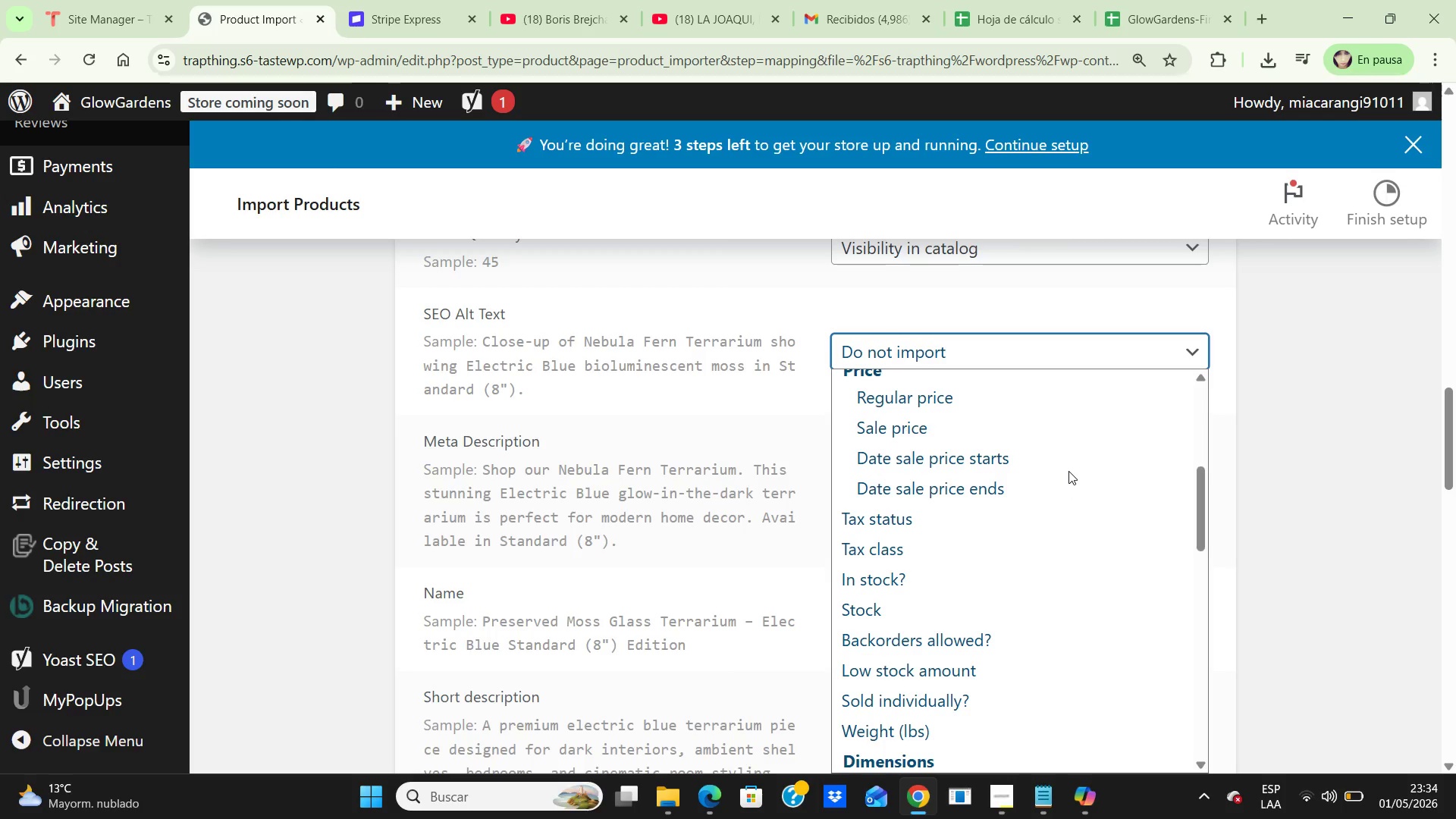 
wait(6.26)
 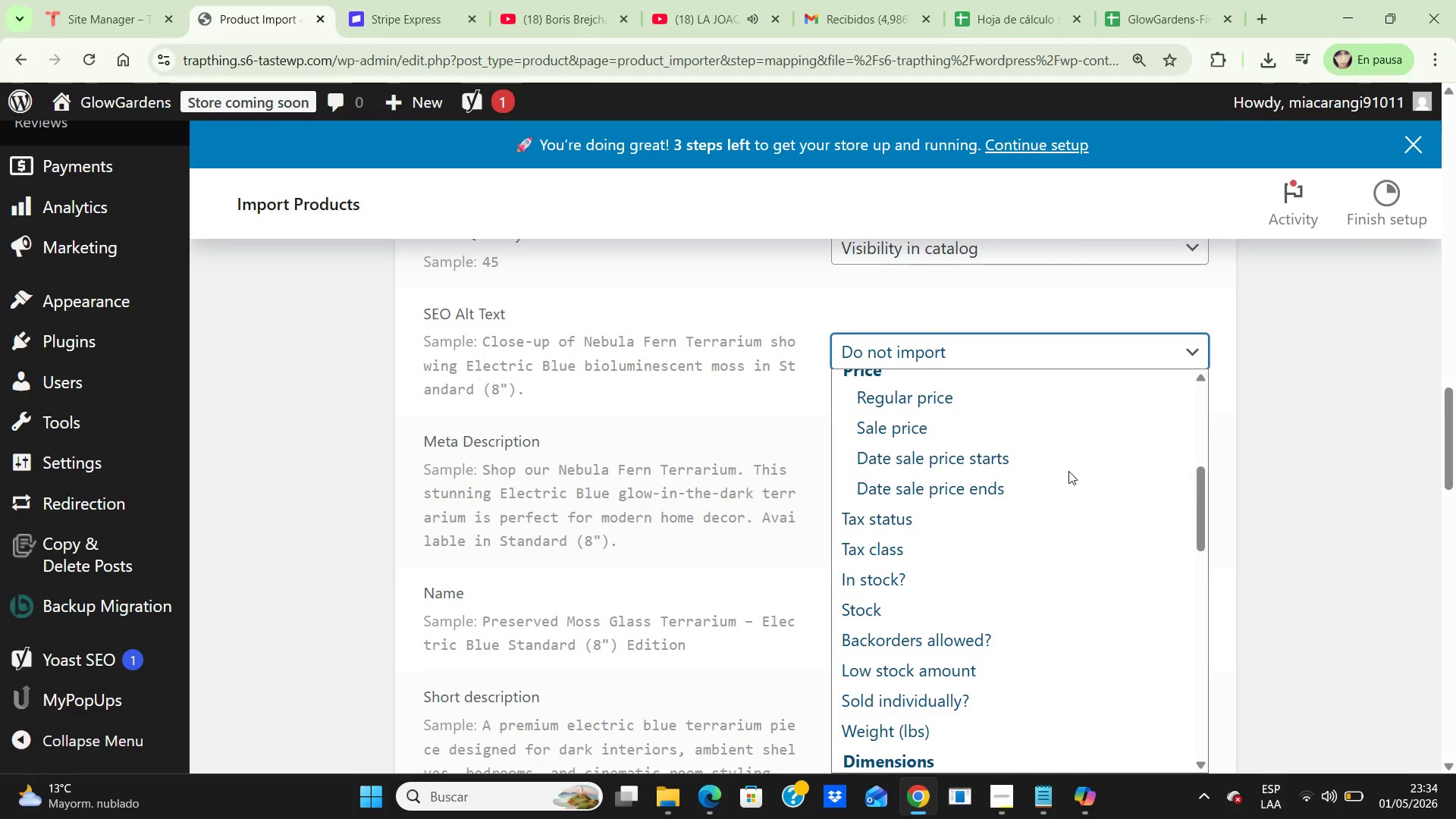 
left_click([1303, 366])
 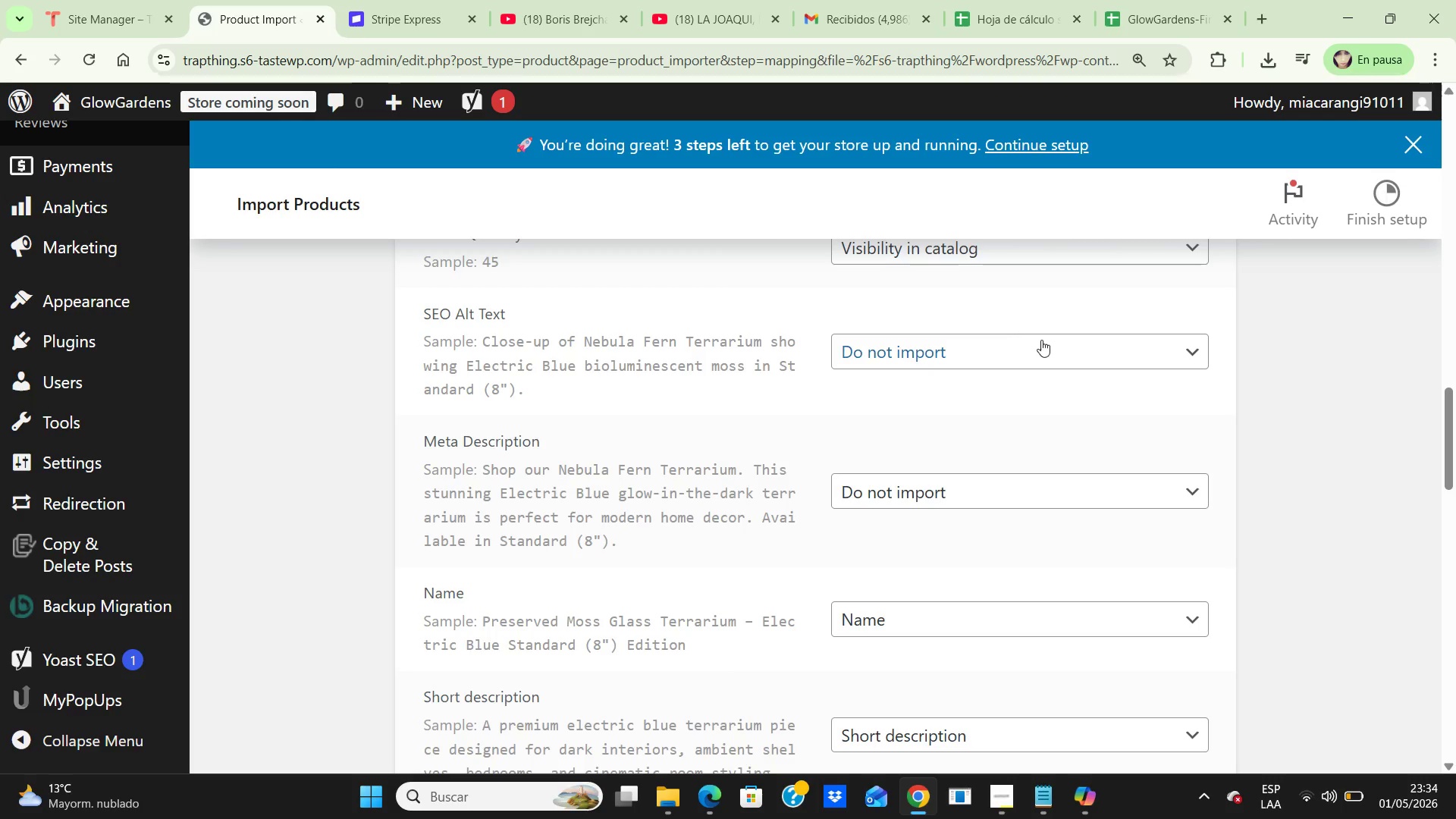 
left_click([1046, 342])
 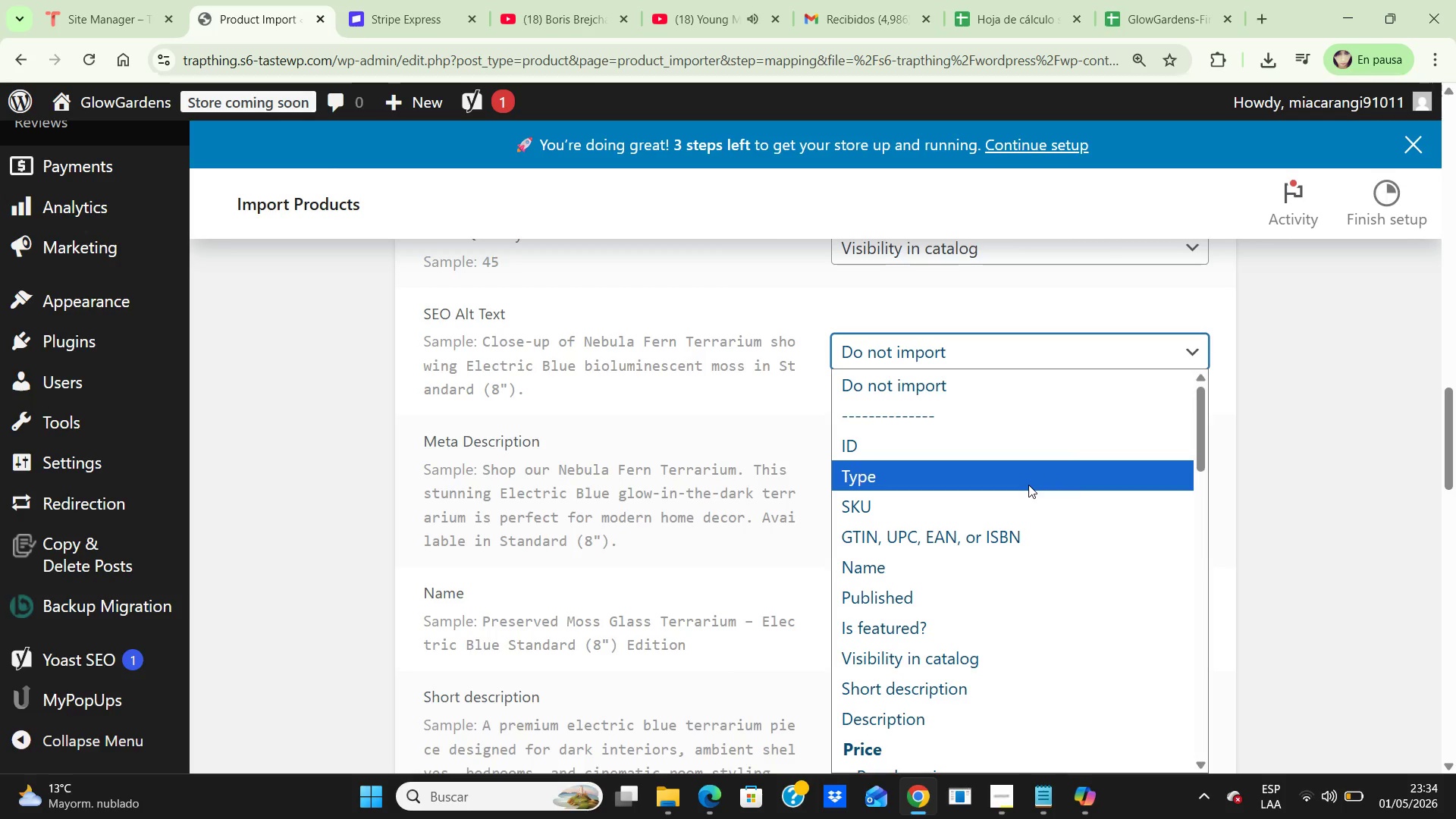 
scroll: coordinate [1028, 484], scroll_direction: down, amount: 1.0
 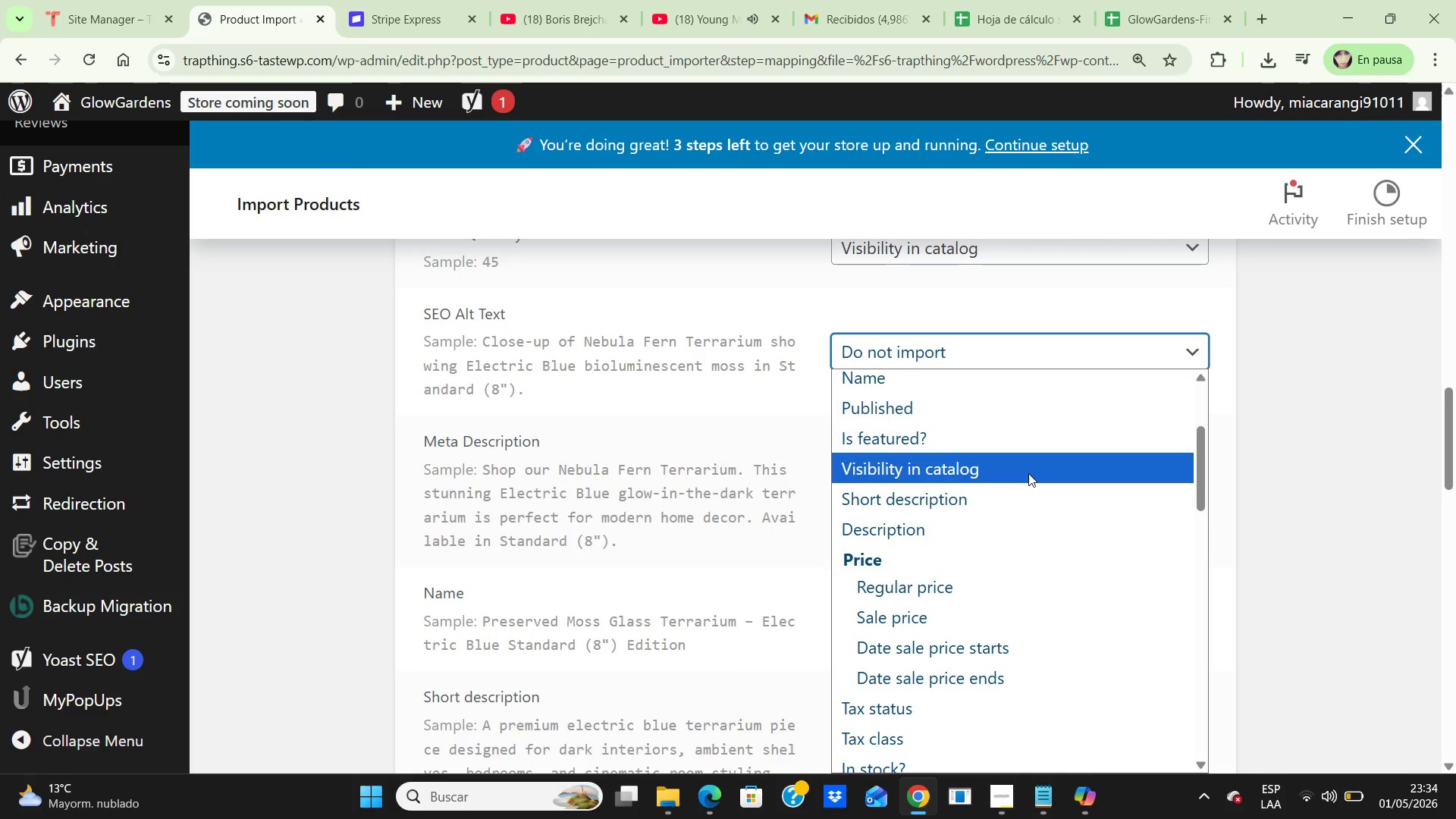 
left_click([1028, 473])
 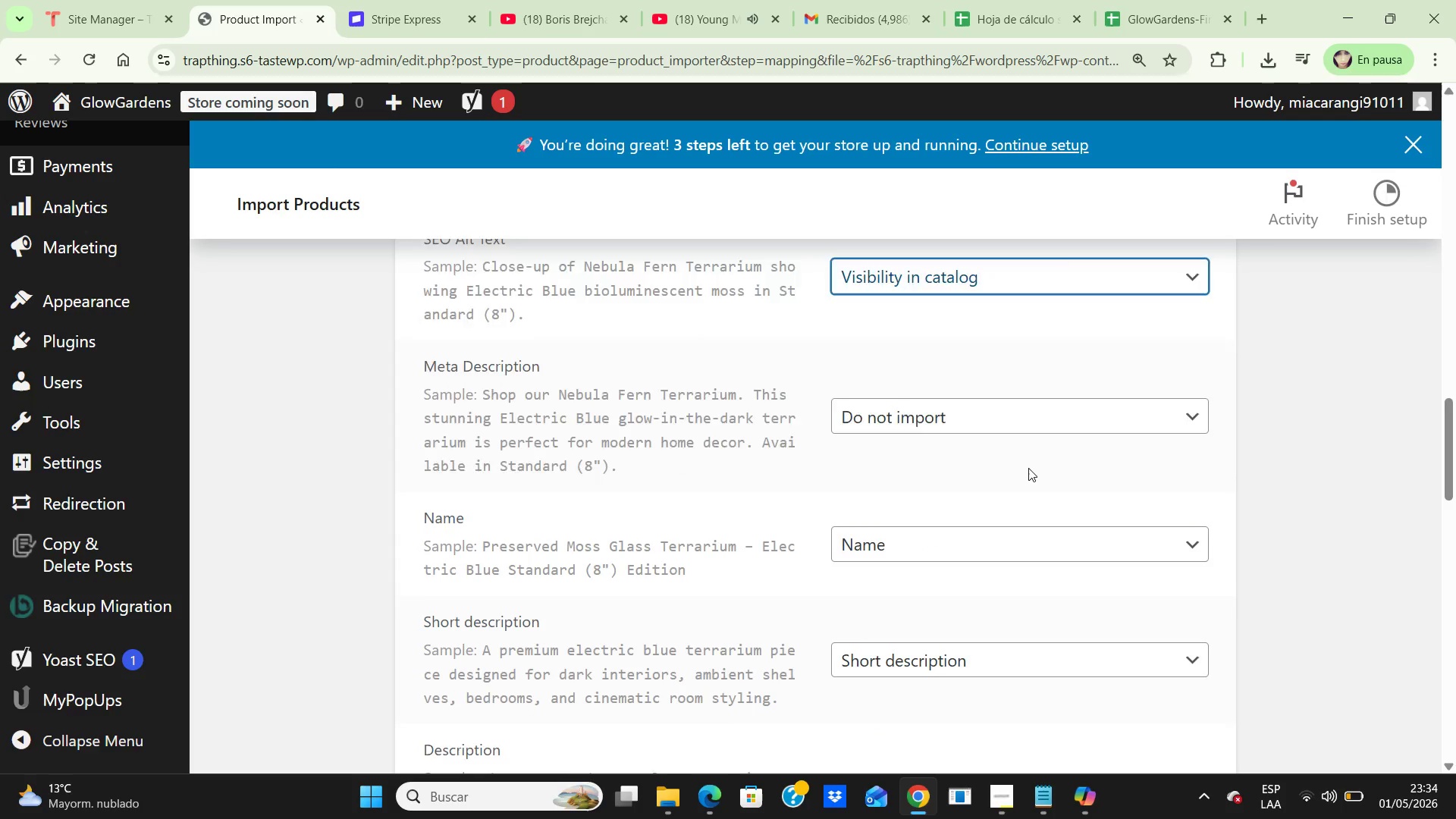 
scroll: coordinate [1028, 468], scroll_direction: down, amount: 2.0
 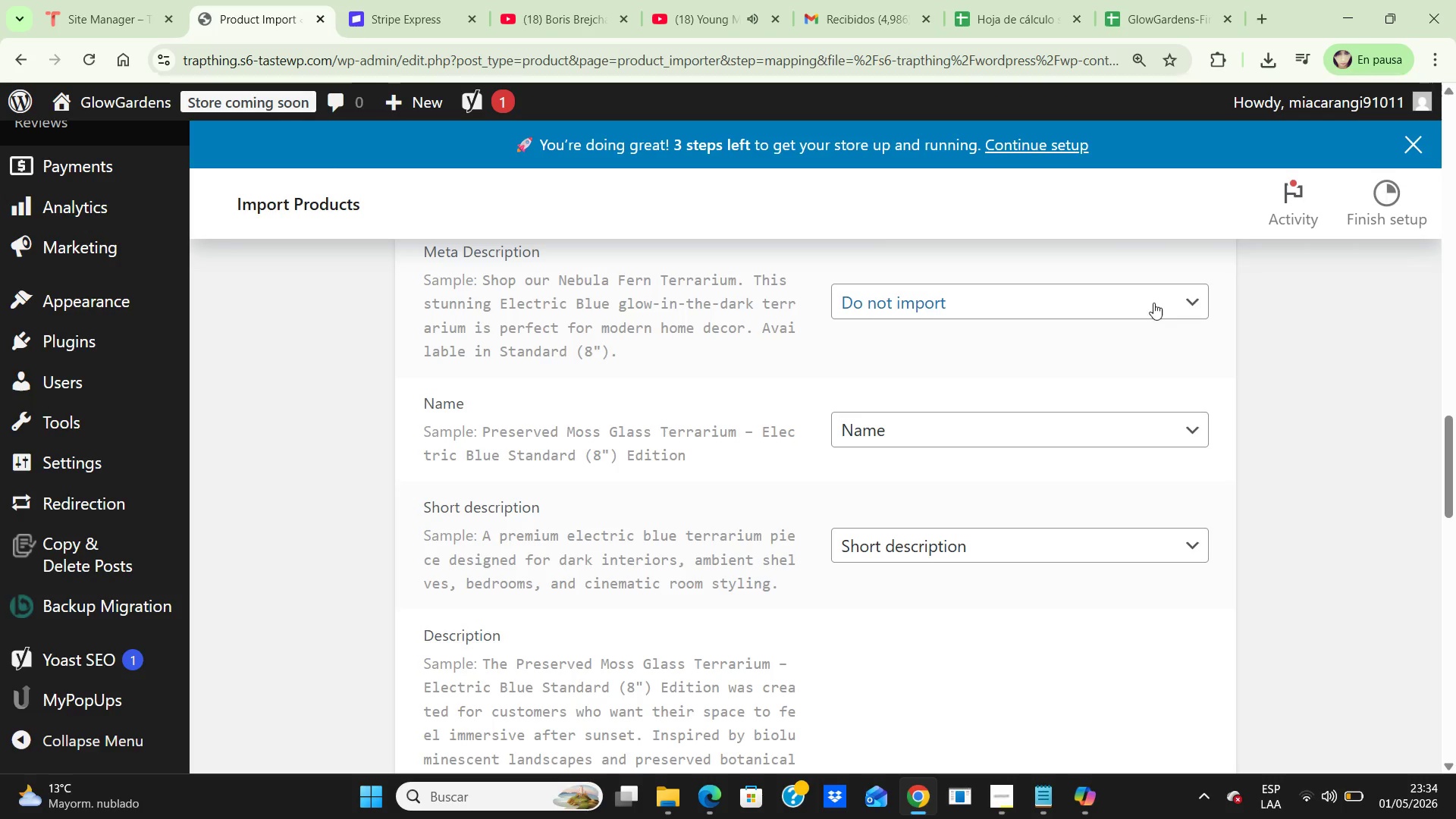 
left_click([1154, 300])
 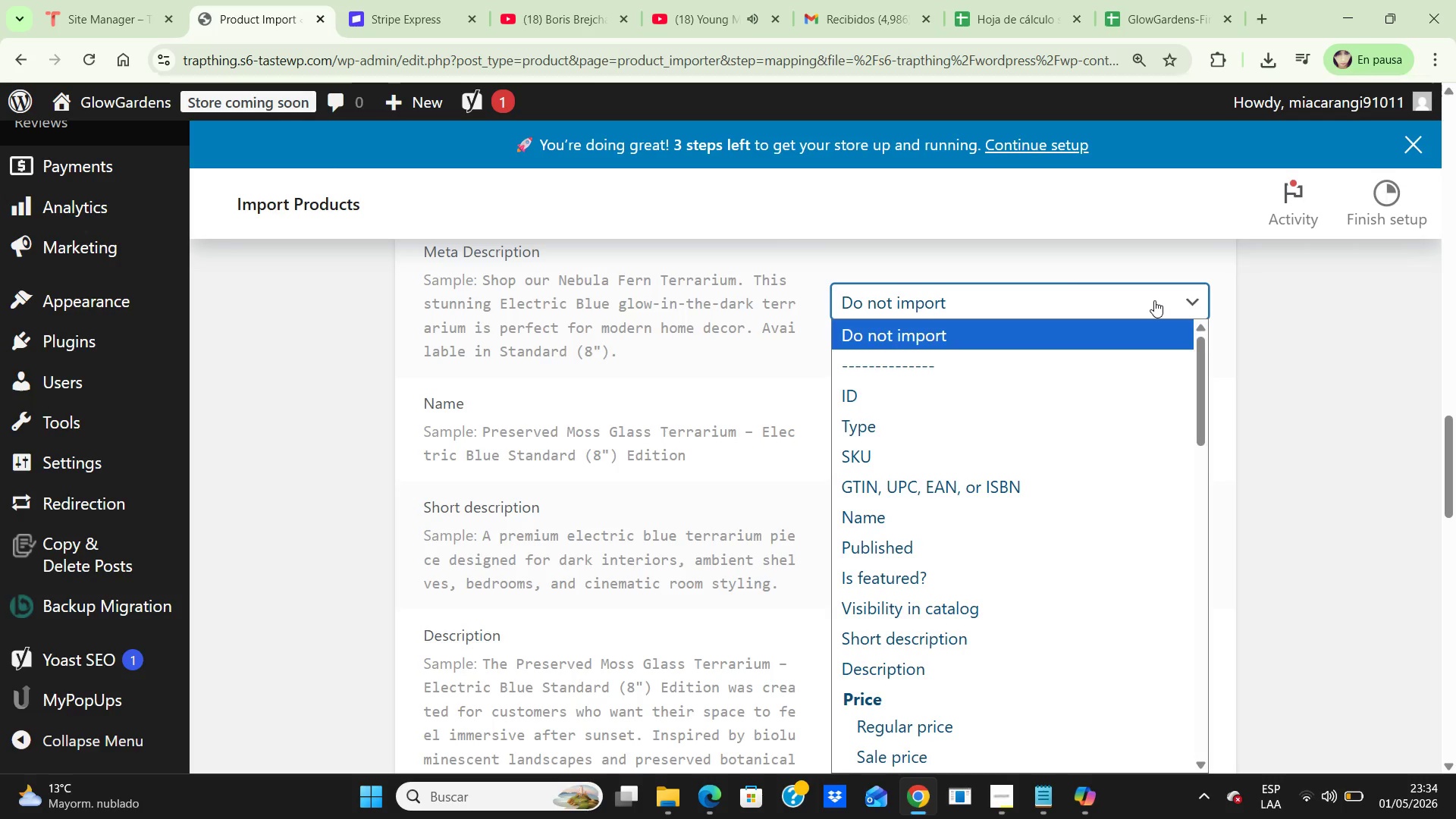 
wait(5.55)
 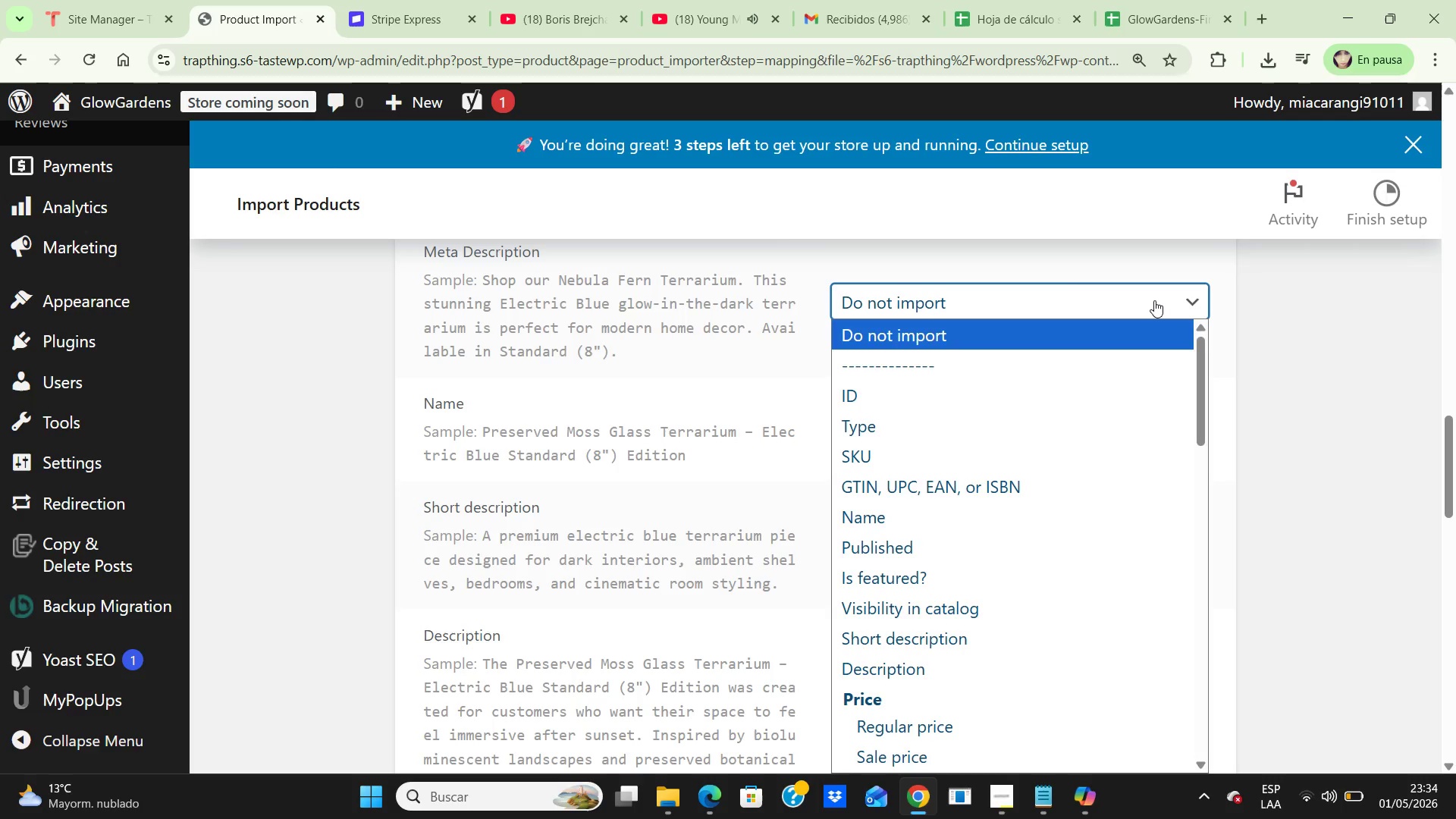 
scroll: coordinate [1148, 325], scroll_direction: down, amount: 6.0
 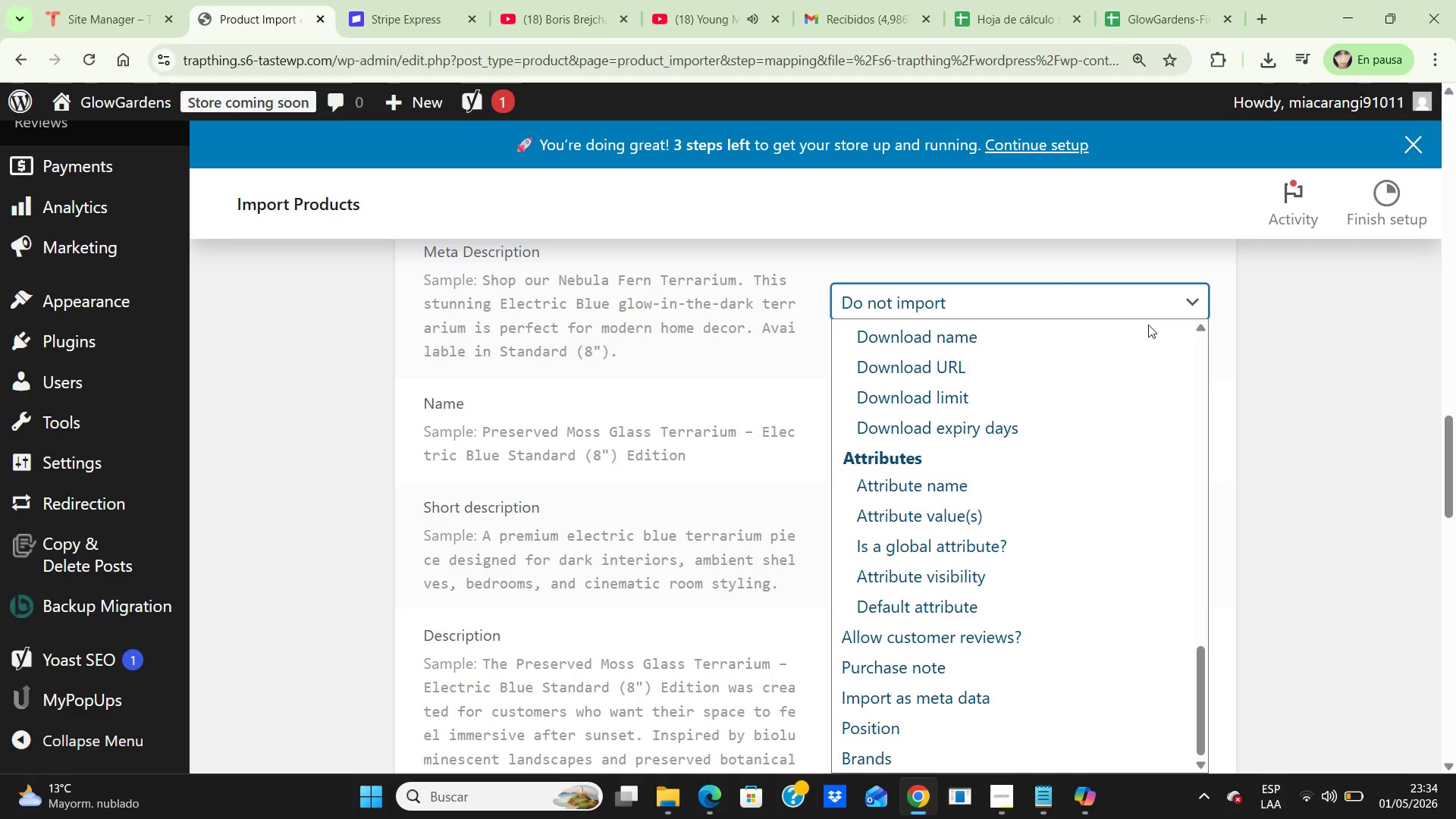 
scroll: coordinate [1148, 325], scroll_direction: up, amount: 11.0
 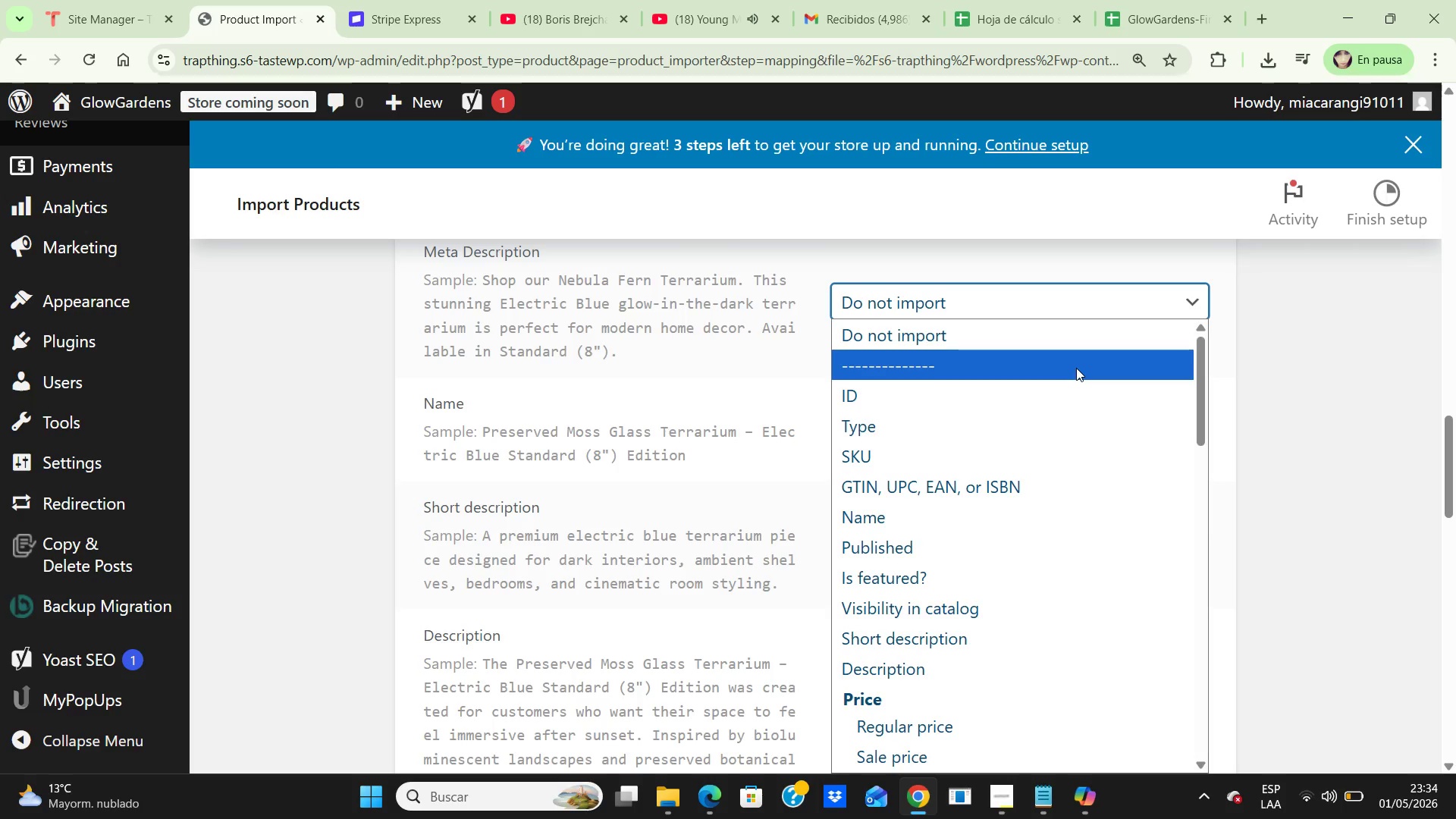 
left_click([1076, 368])
 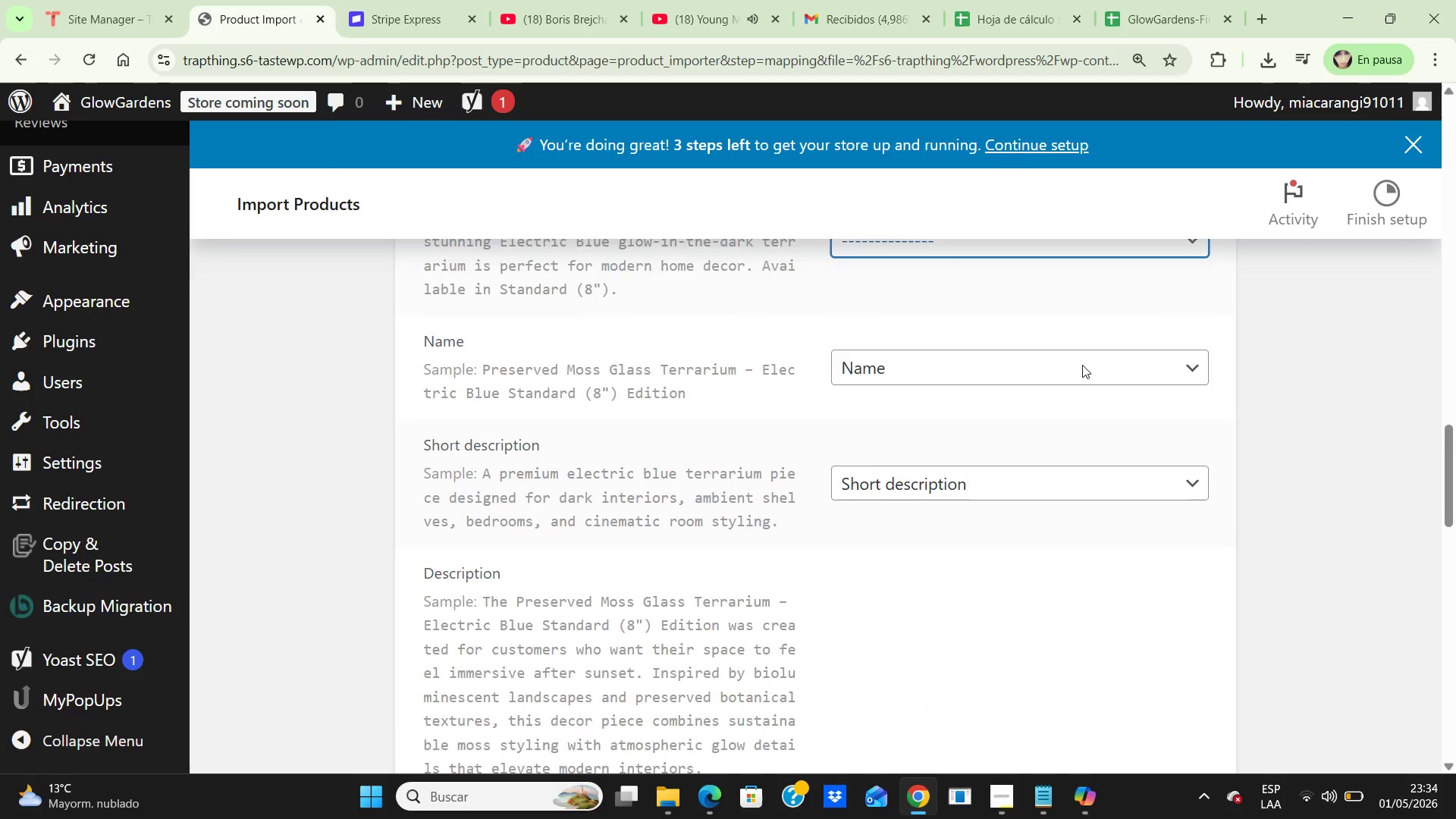 
scroll: coordinate [1082, 365], scroll_direction: down, amount: 1.0
 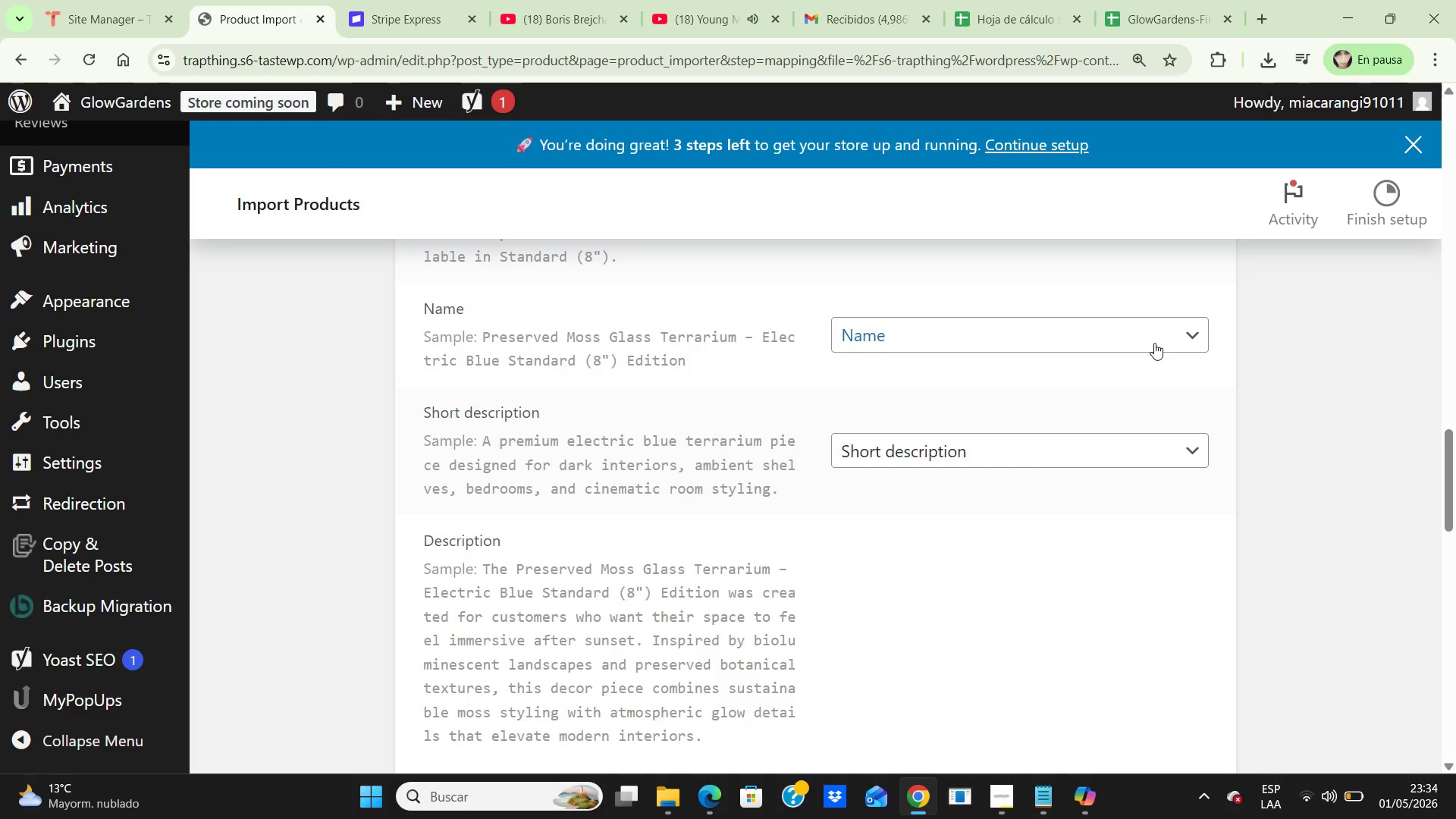 
left_click([1155, 343])
 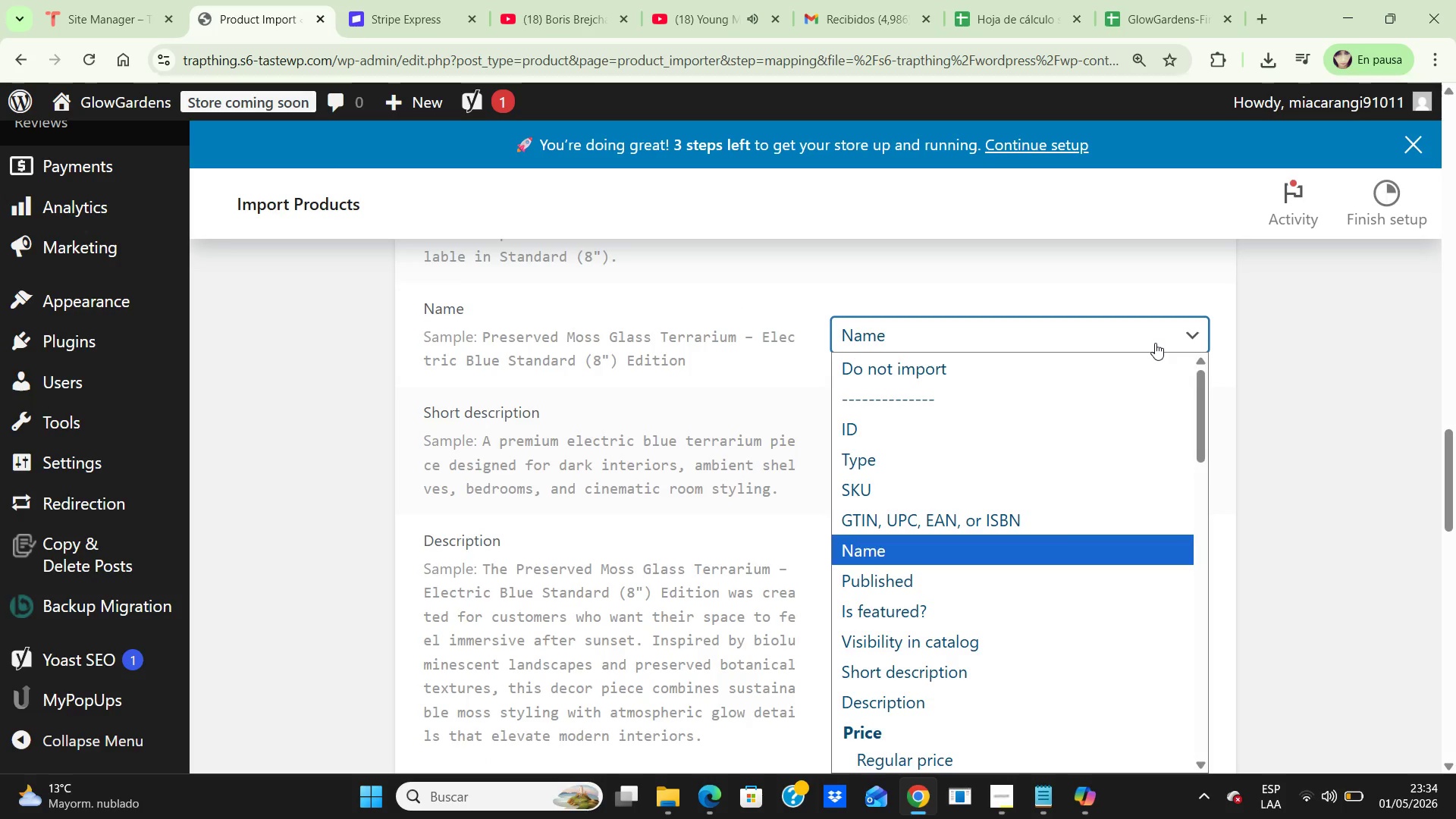 
left_click([1155, 343])
 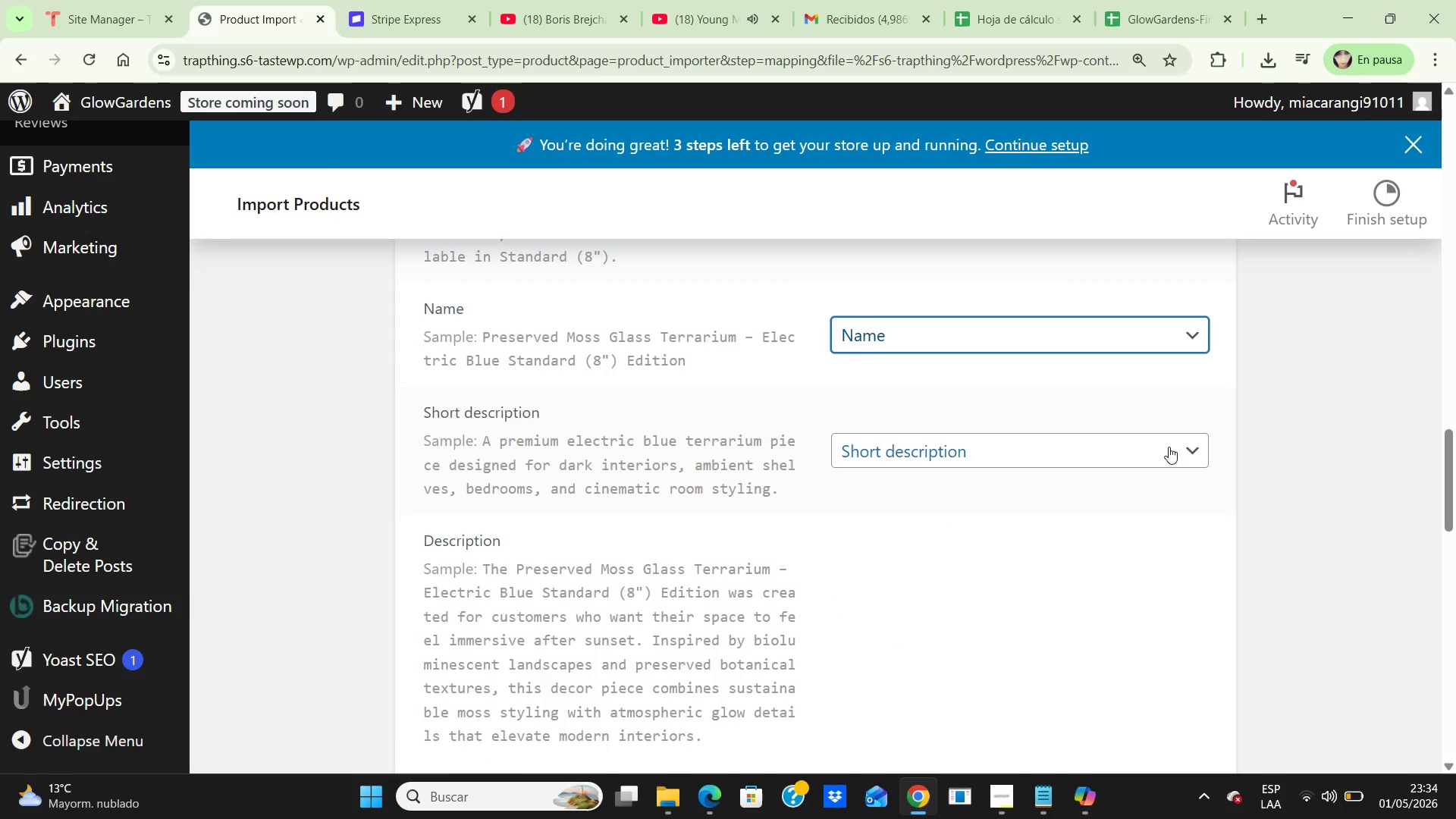 
scroll: coordinate [1168, 442], scroll_direction: down, amount: 10.0
 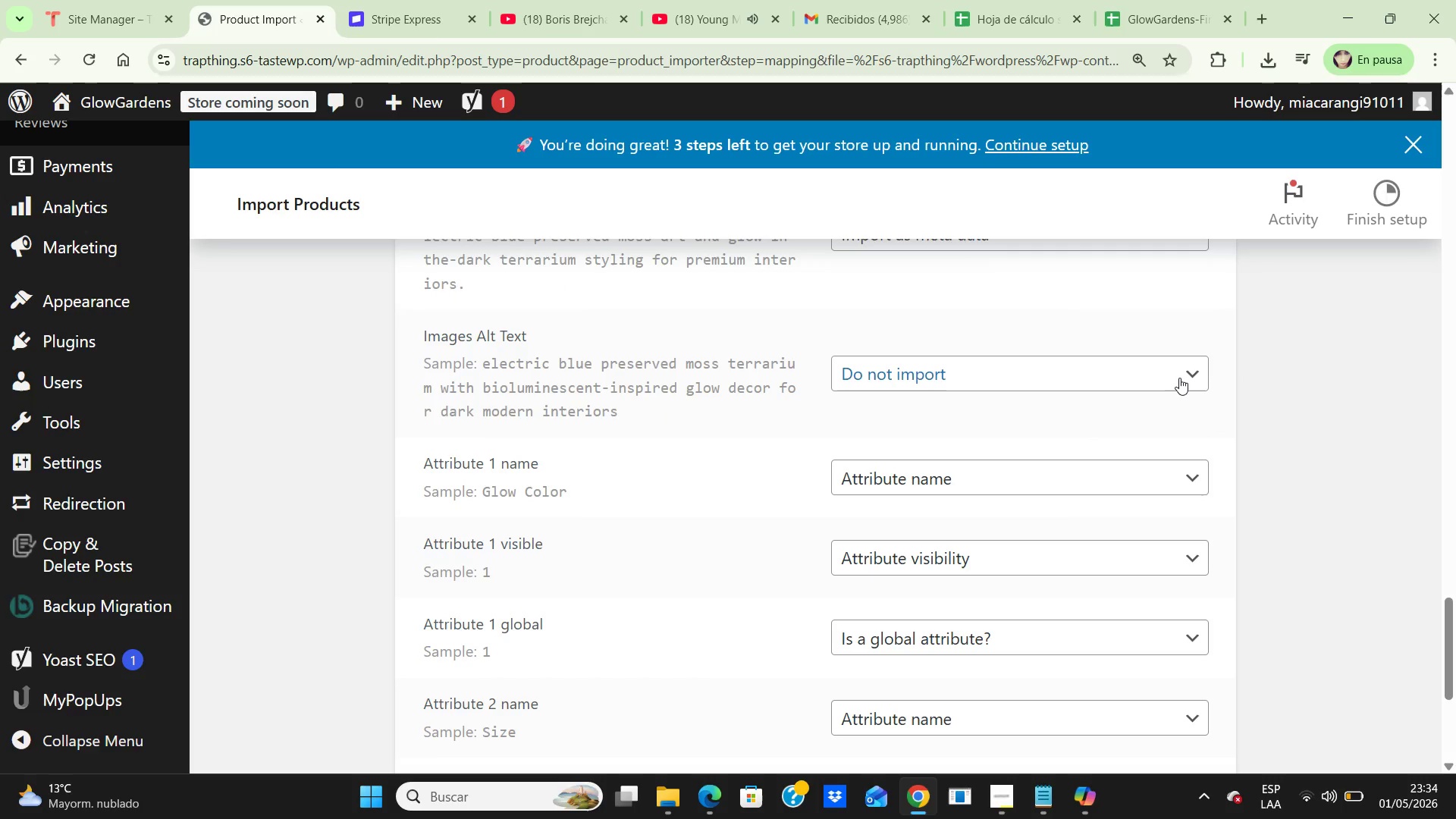 
left_click([1179, 378])
 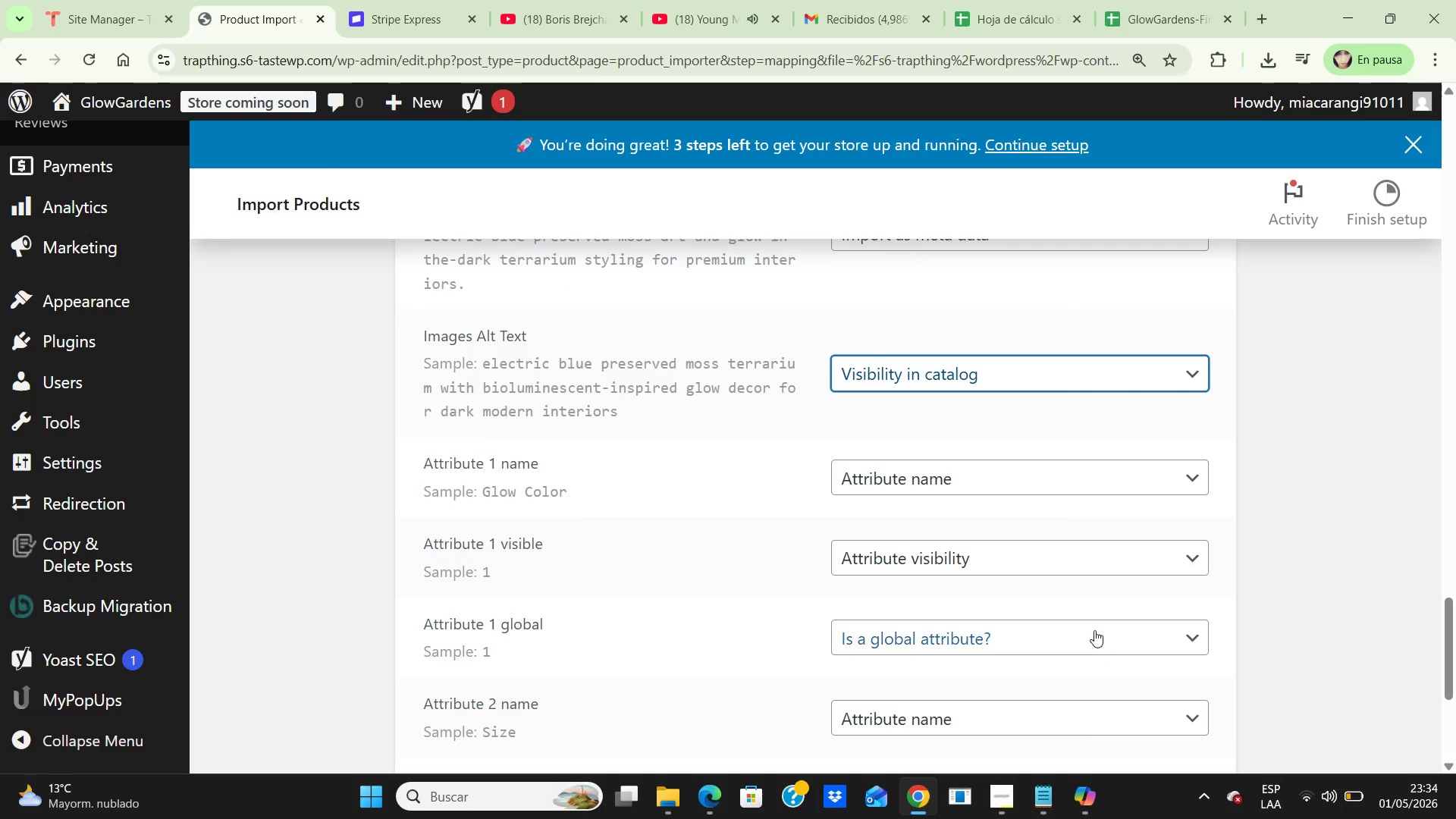 
scroll: coordinate [1094, 546], scroll_direction: down, amount: 1.0
 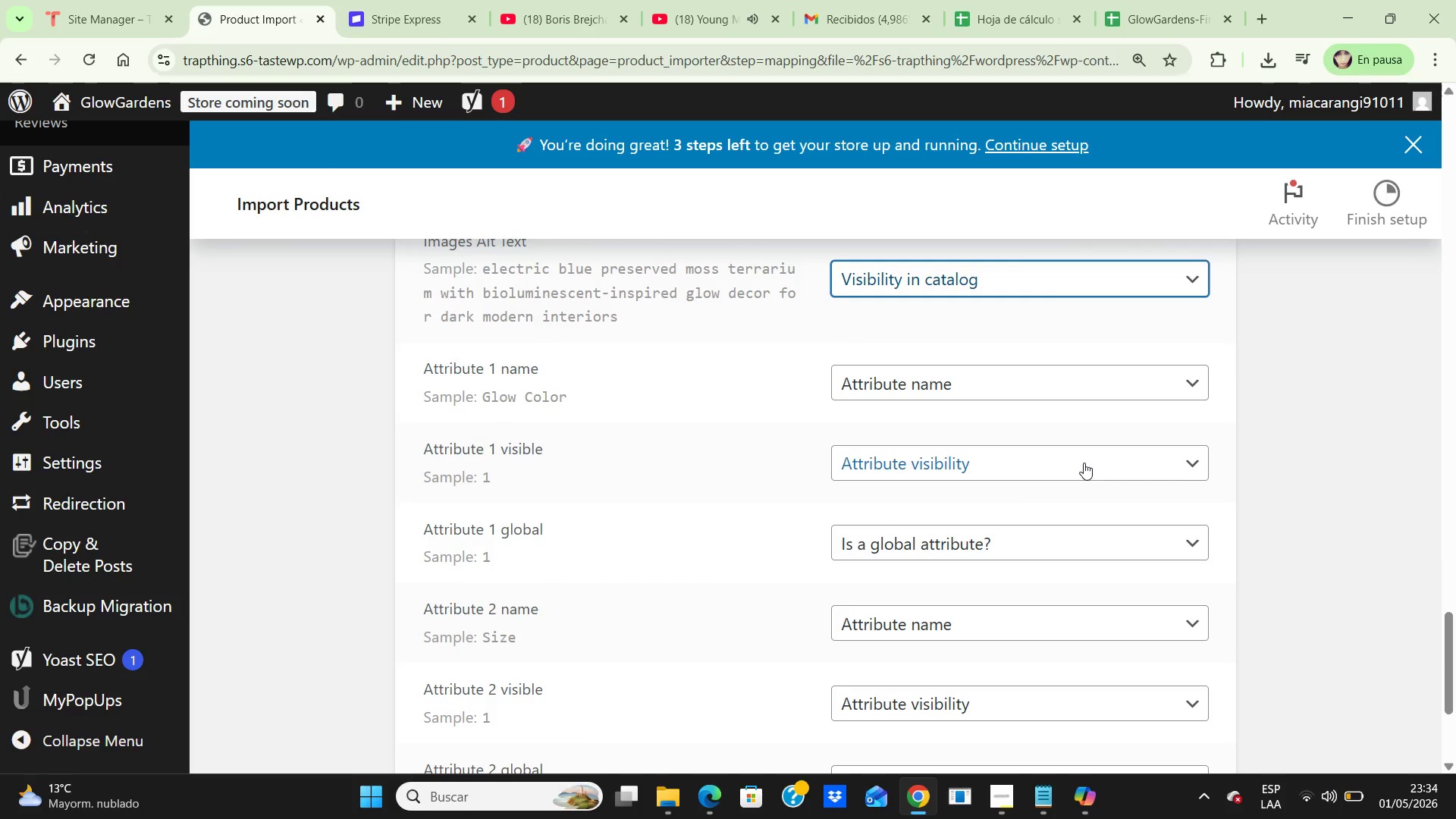 
wait(7.9)
 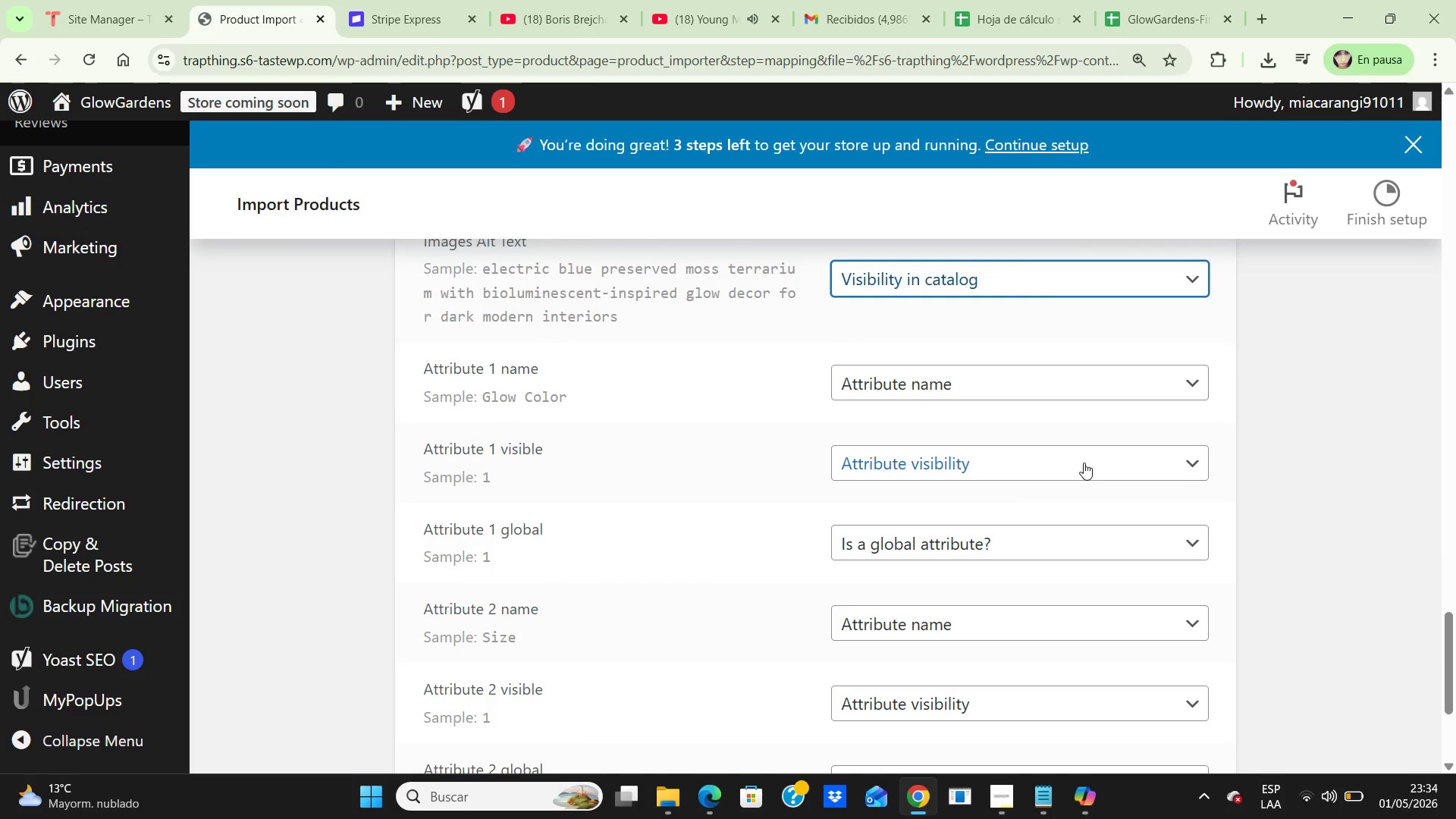 
scroll: coordinate [1028, 634], scroll_direction: down, amount: 3.0
 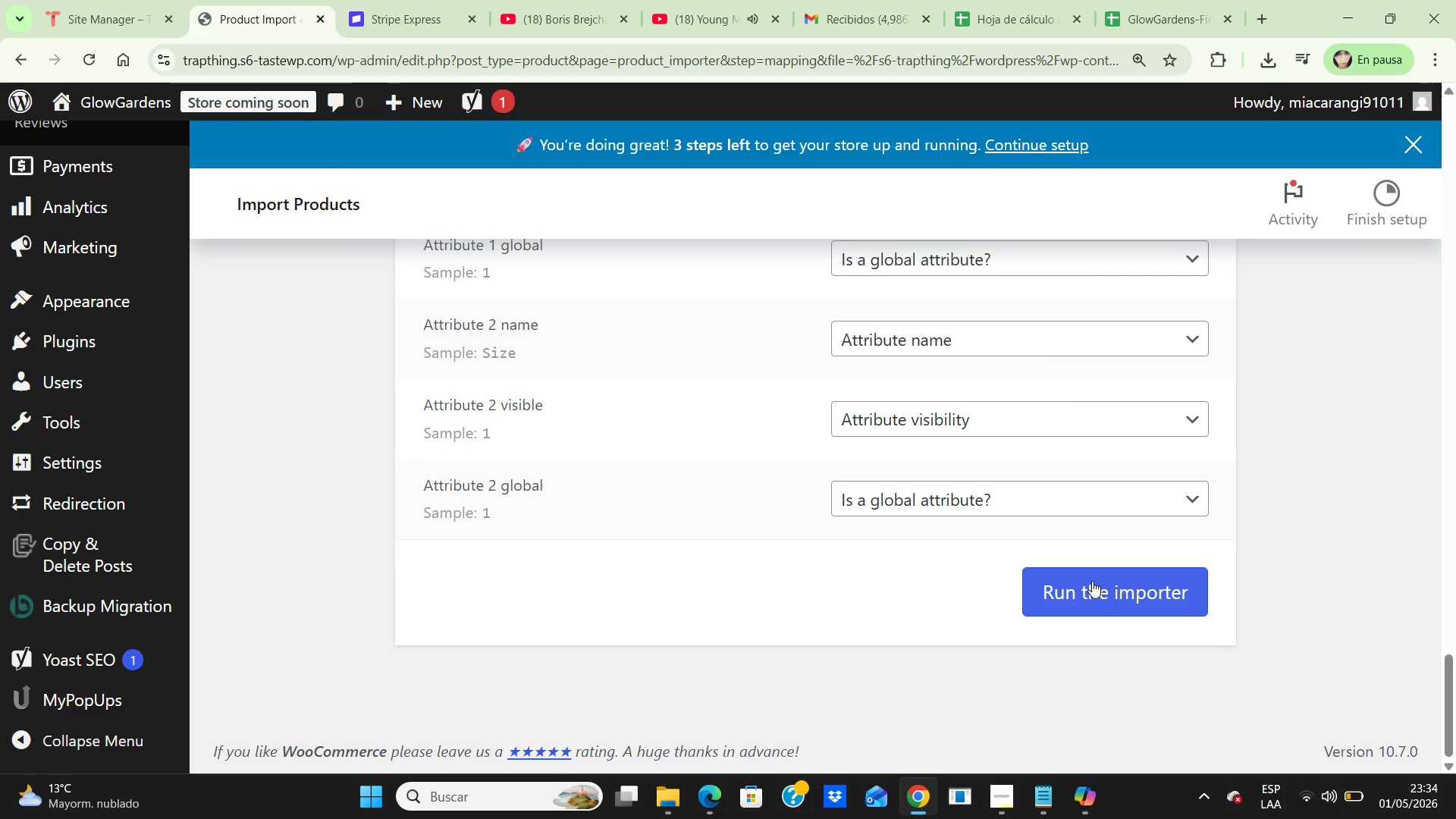 
left_click([1092, 581])
 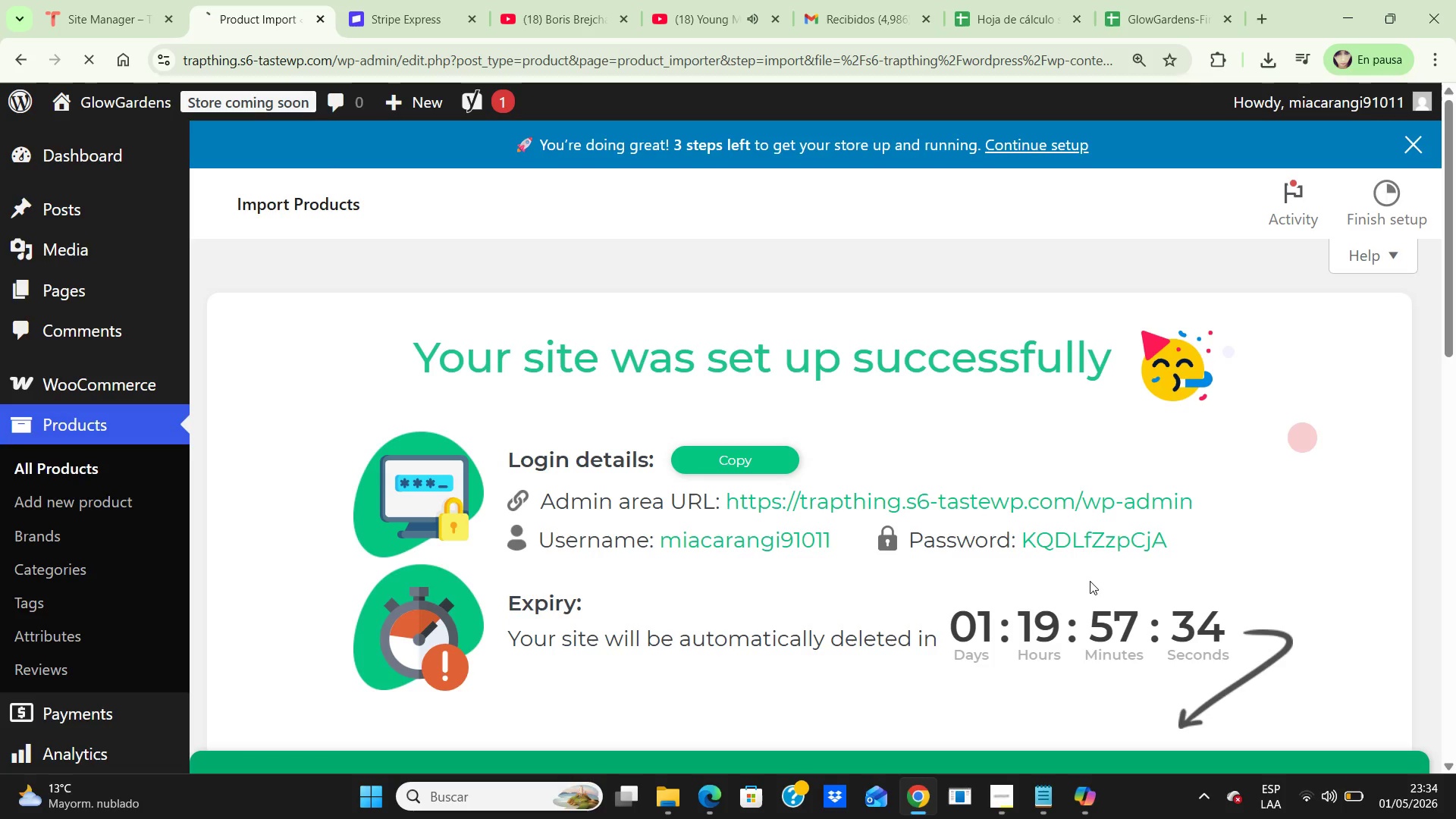 
wait(5.55)
 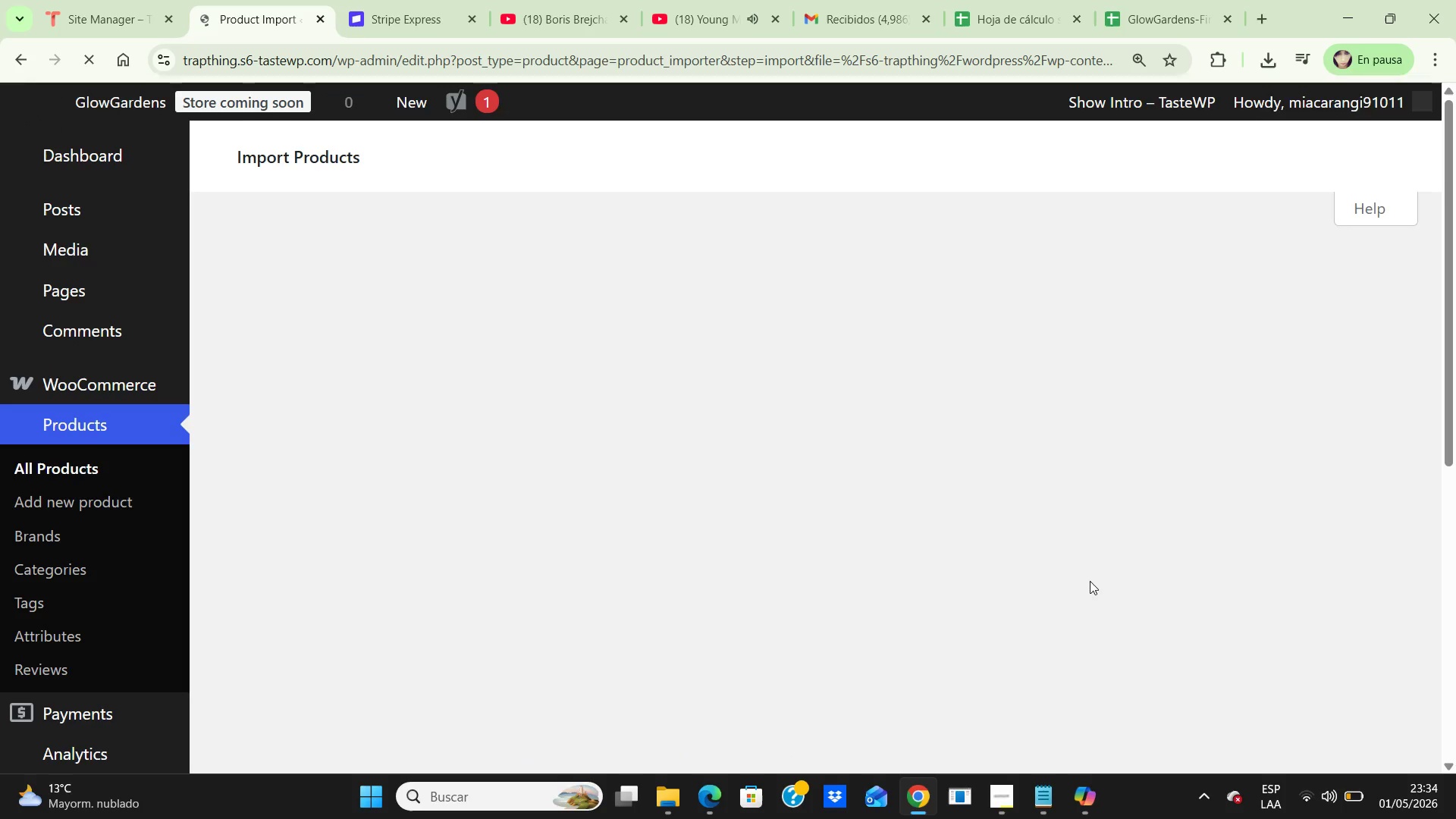 
scroll: coordinate [1092, 645], scroll_direction: down, amount: 4.0
 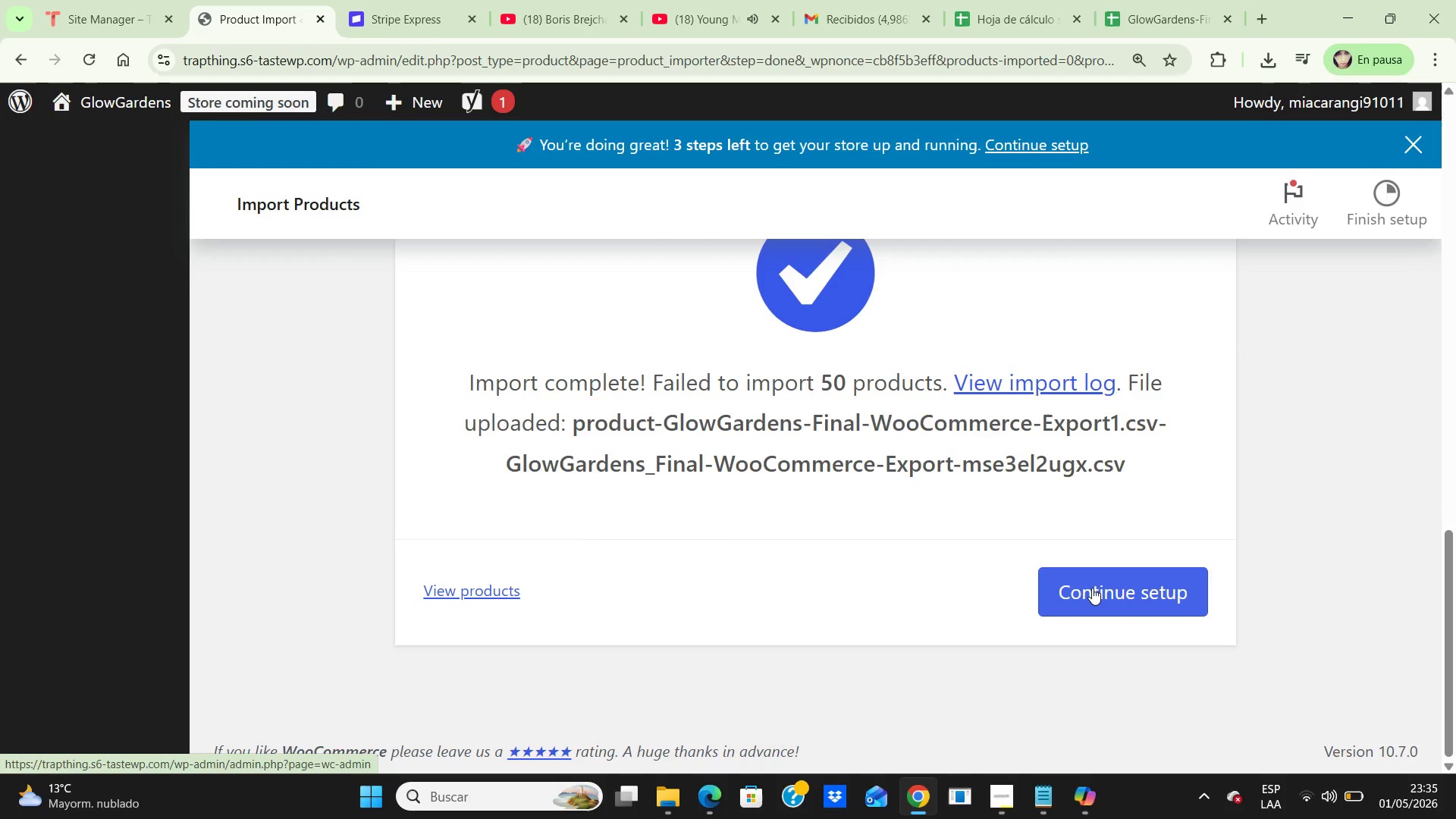 
left_click([1094, 588])
 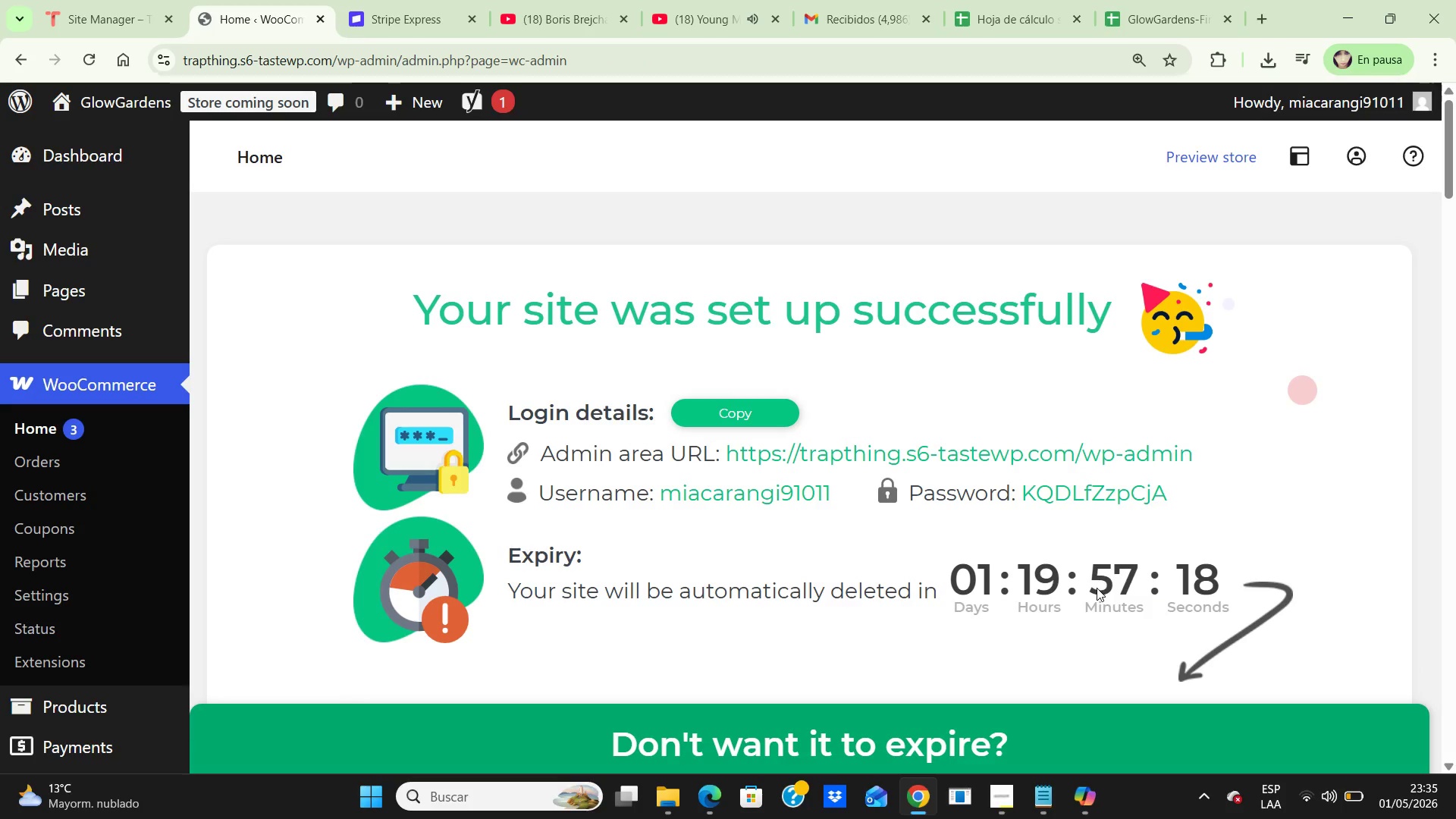 
wait(6.5)
 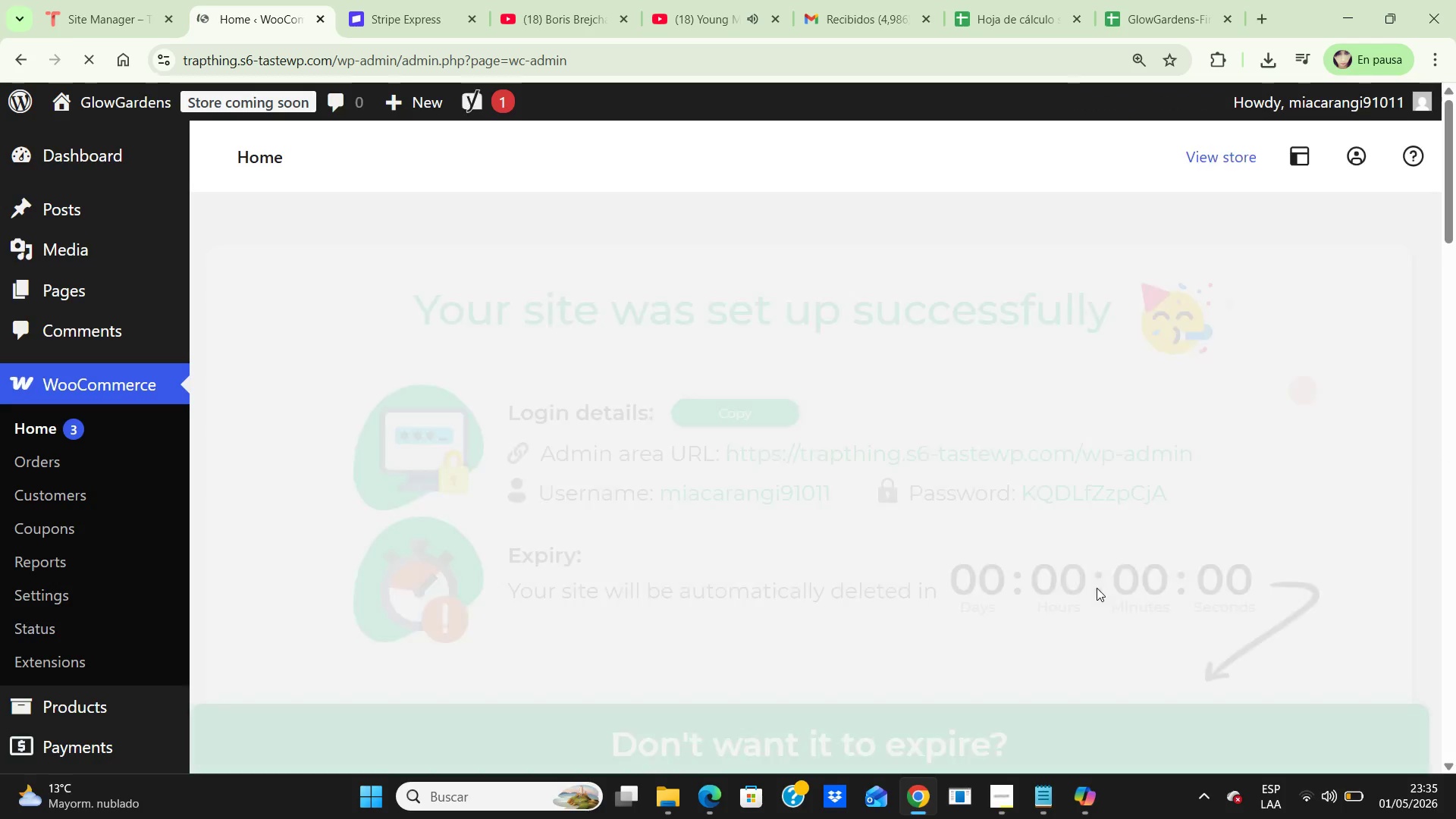 
scroll: coordinate [984, 578], scroll_direction: down, amount: 10.0
 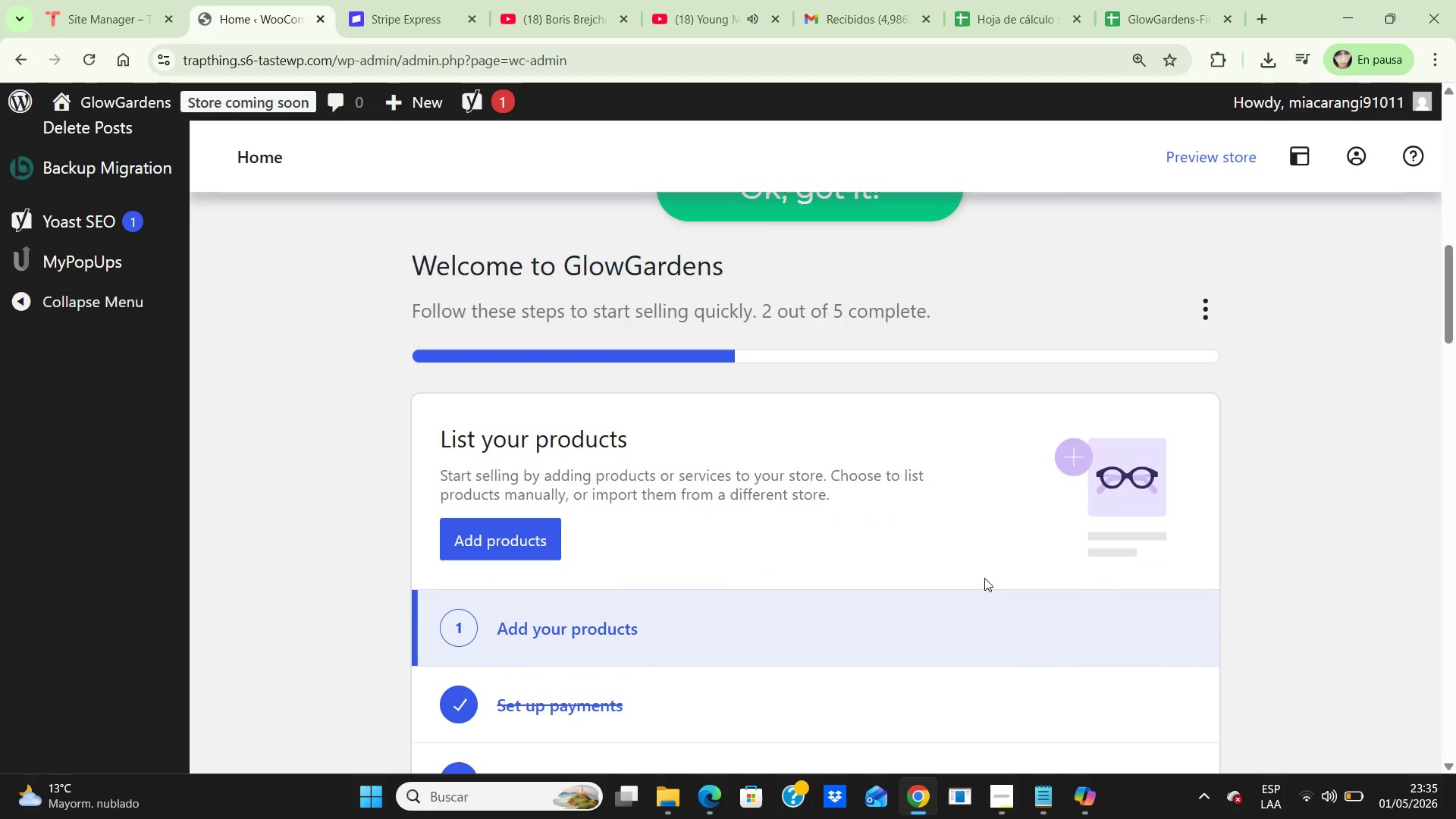 
scroll: coordinate [984, 578], scroll_direction: up, amount: 8.0
 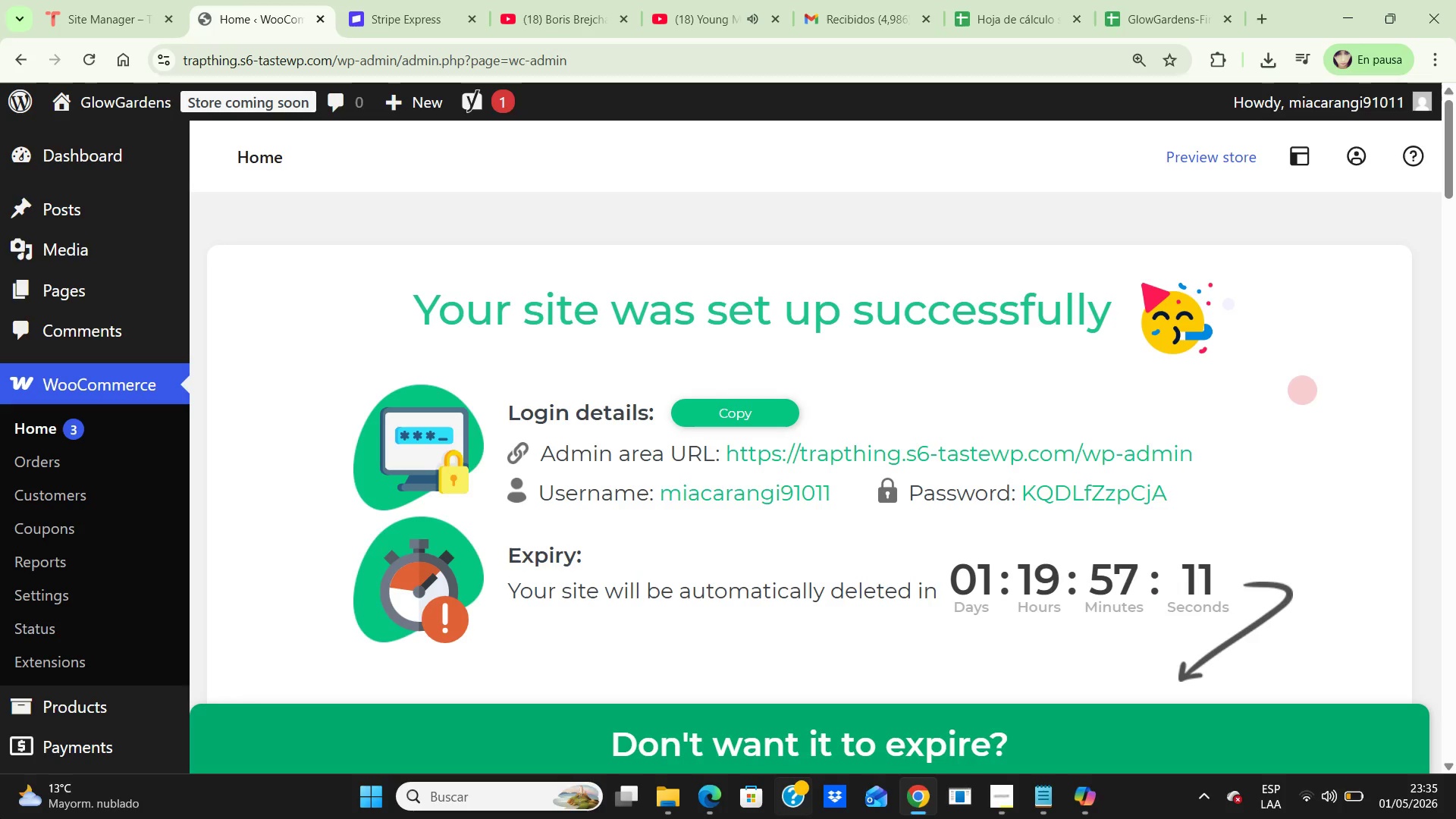 
scroll: coordinate [823, 427], scroll_direction: down, amount: 13.0
 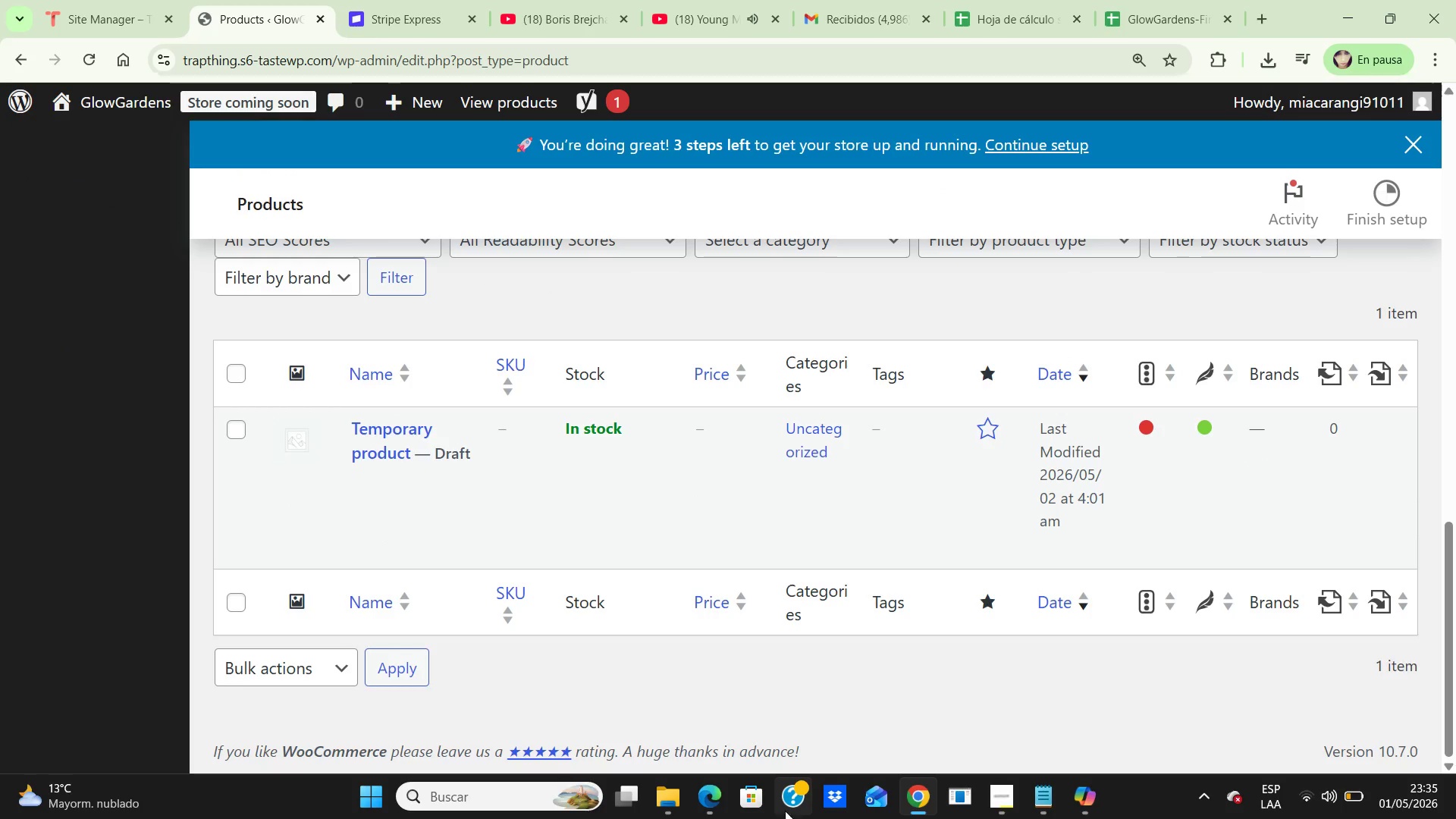 
scroll: coordinate [557, 433], scroll_direction: up, amount: 5.0
 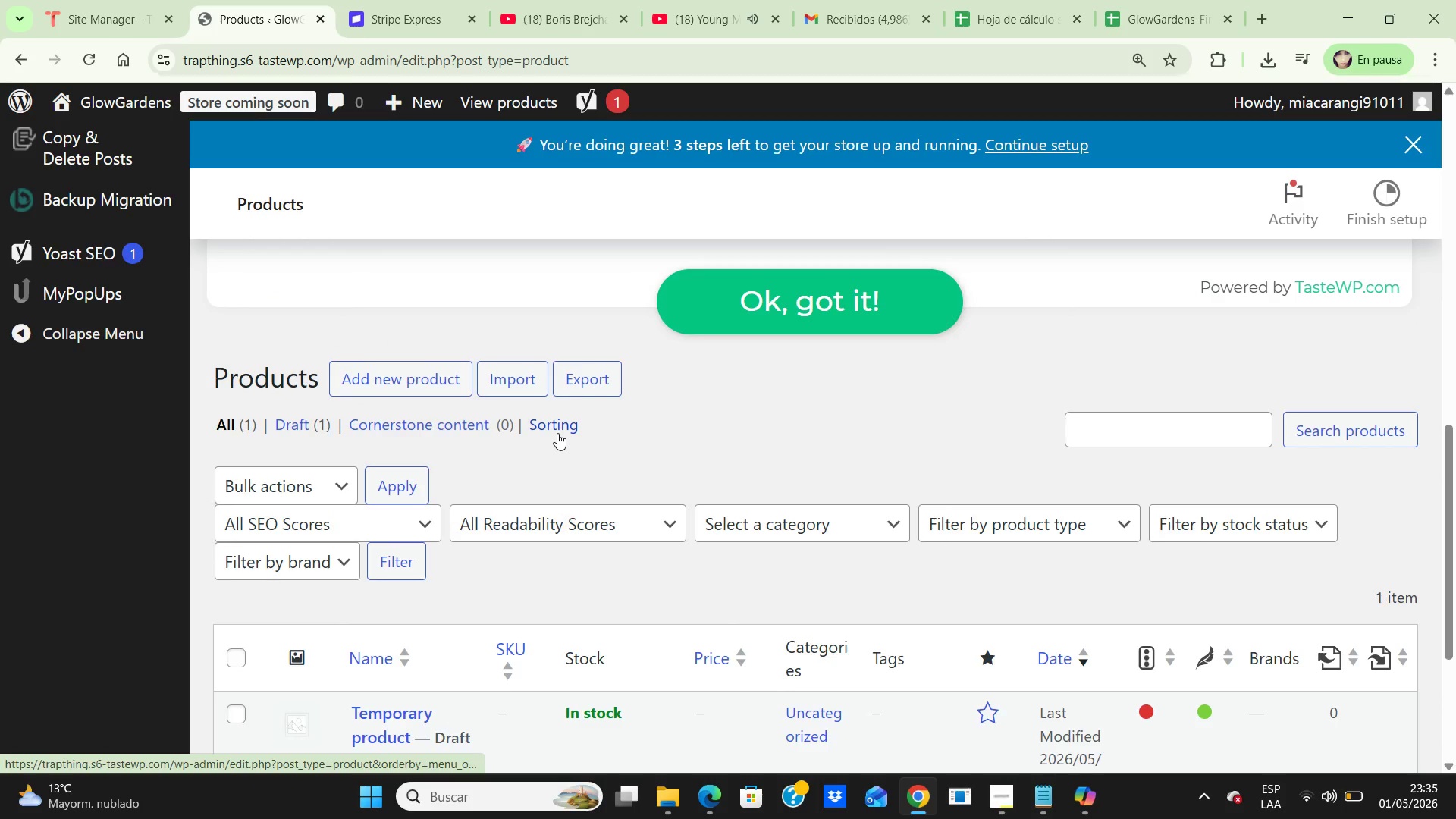 
scroll: coordinate [557, 433], scroll_direction: down, amount: 3.0
 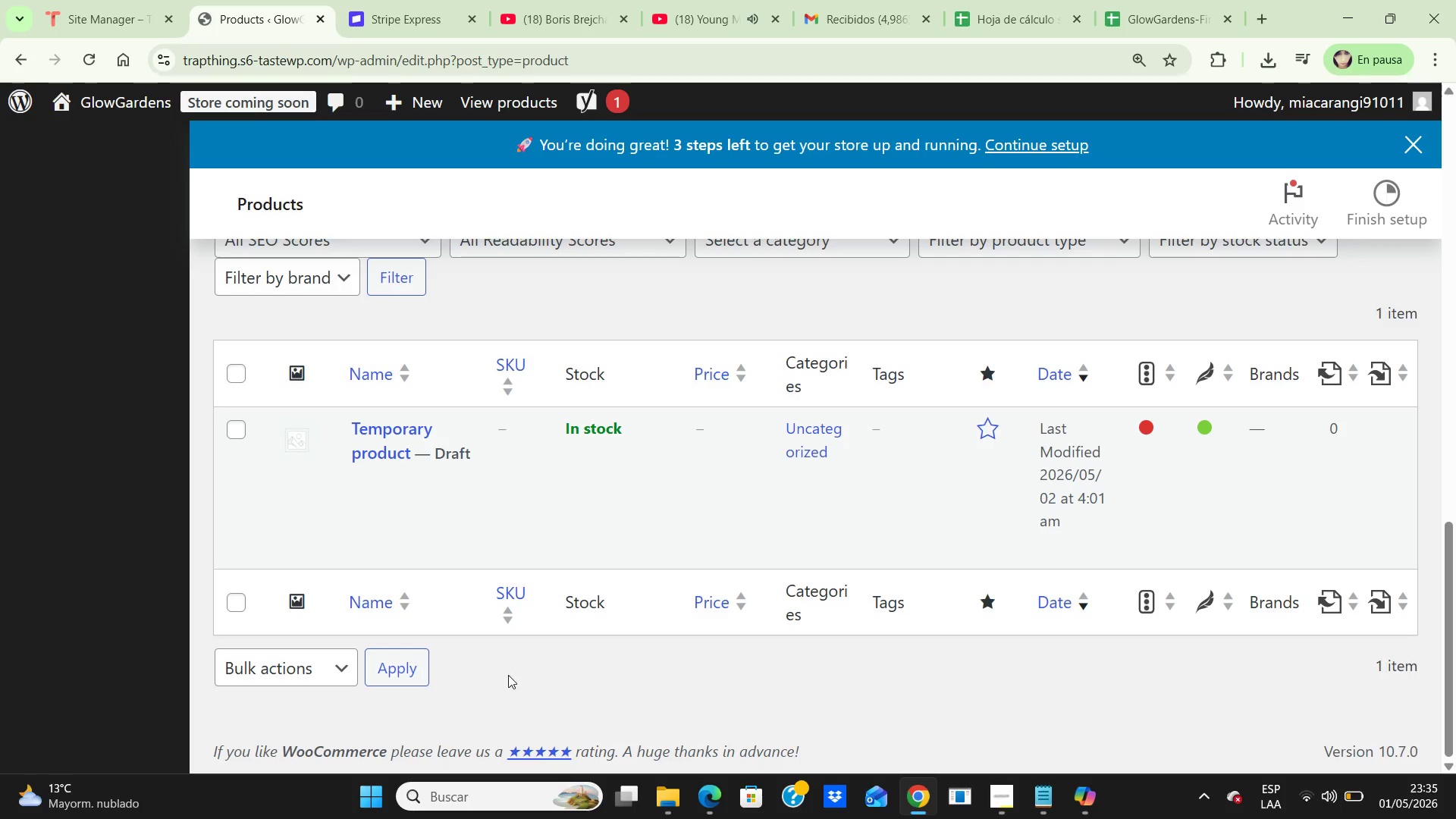 
scroll: coordinate [474, 664], scroll_direction: up, amount: 12.0
 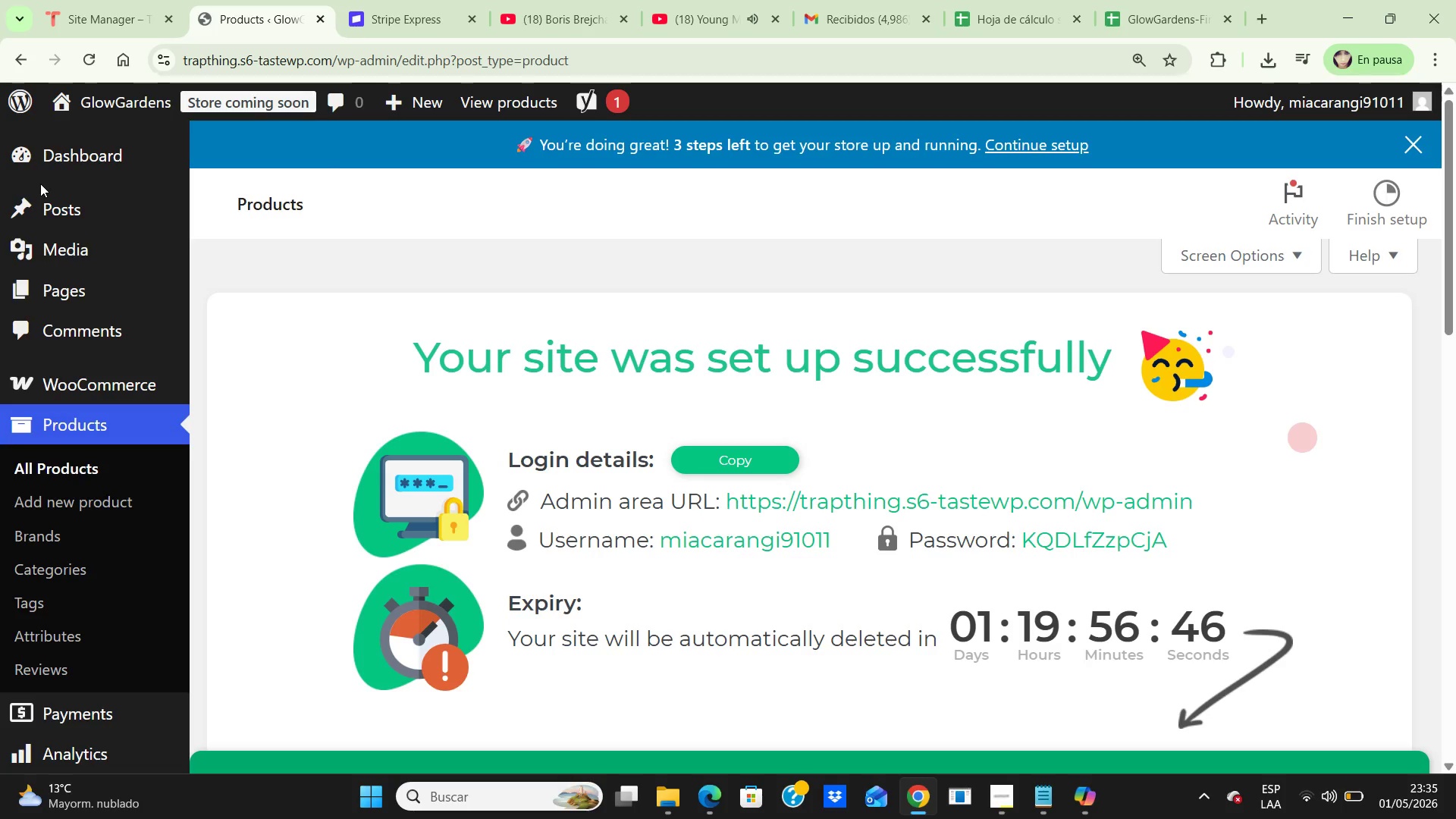 
wait(12.67)
 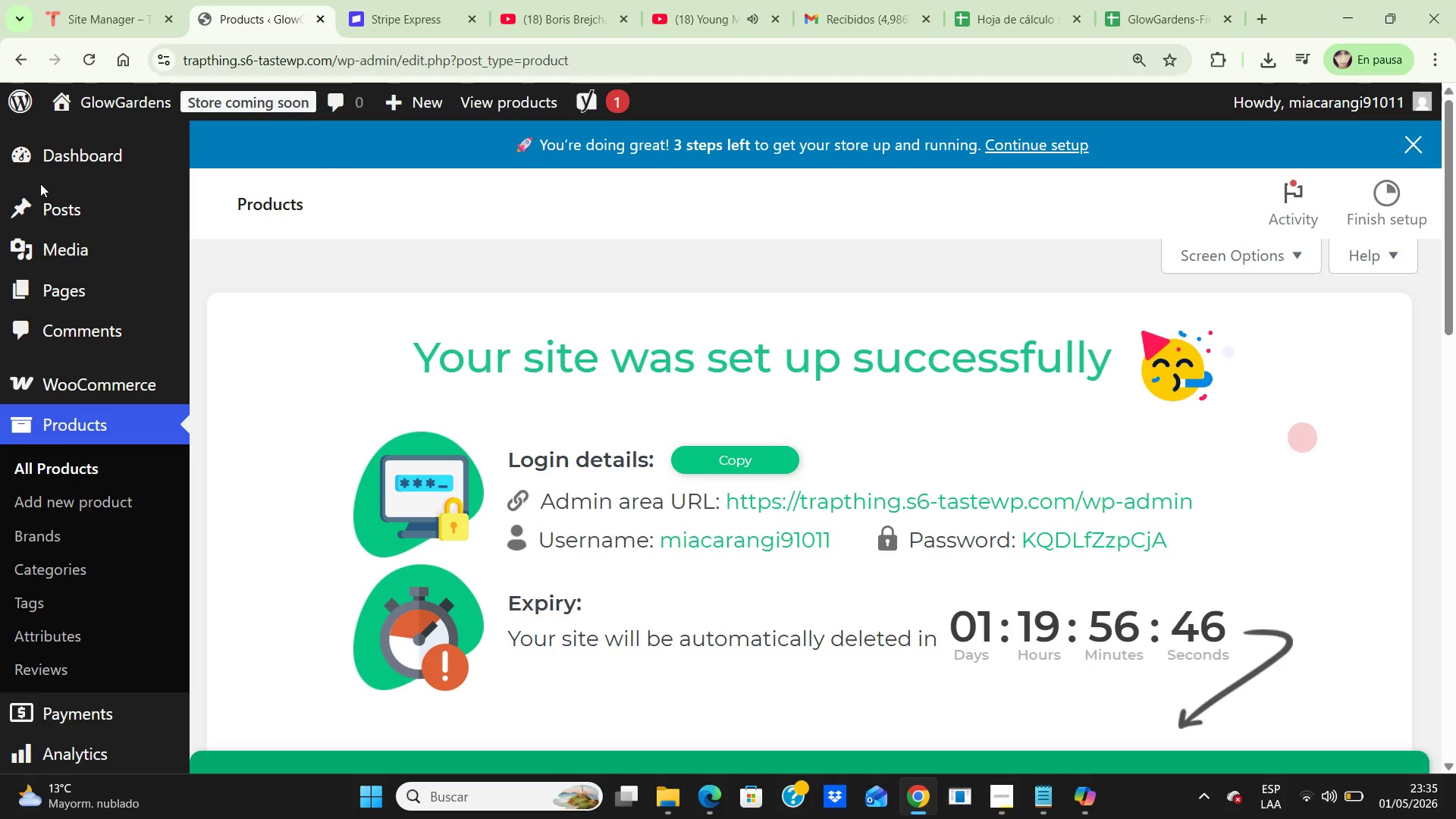 
left_click([270, 449])
 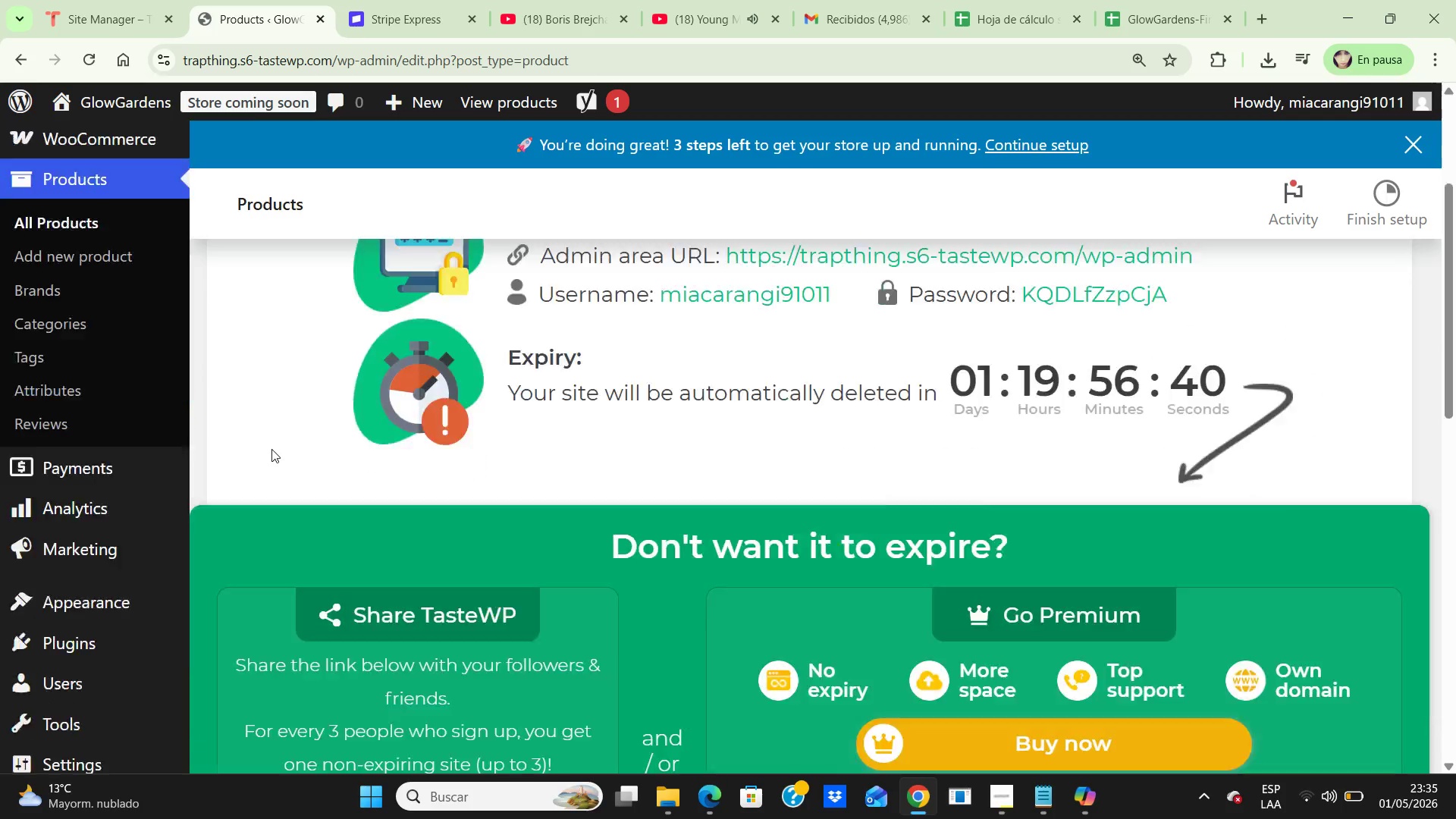 
scroll: coordinate [271, 448], scroll_direction: down, amount: 13.0
 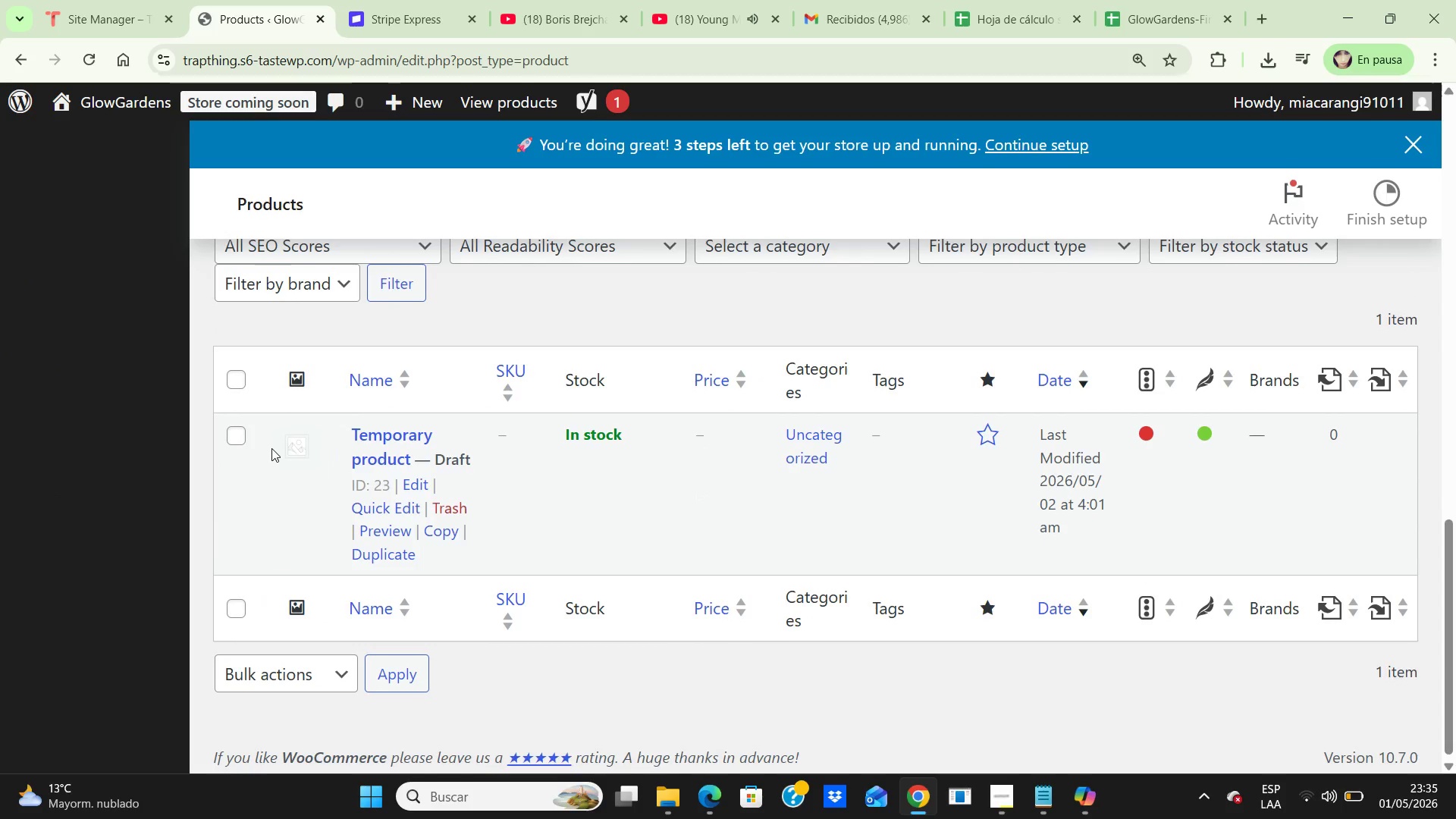 
scroll: coordinate [271, 448], scroll_direction: up, amount: 3.0
 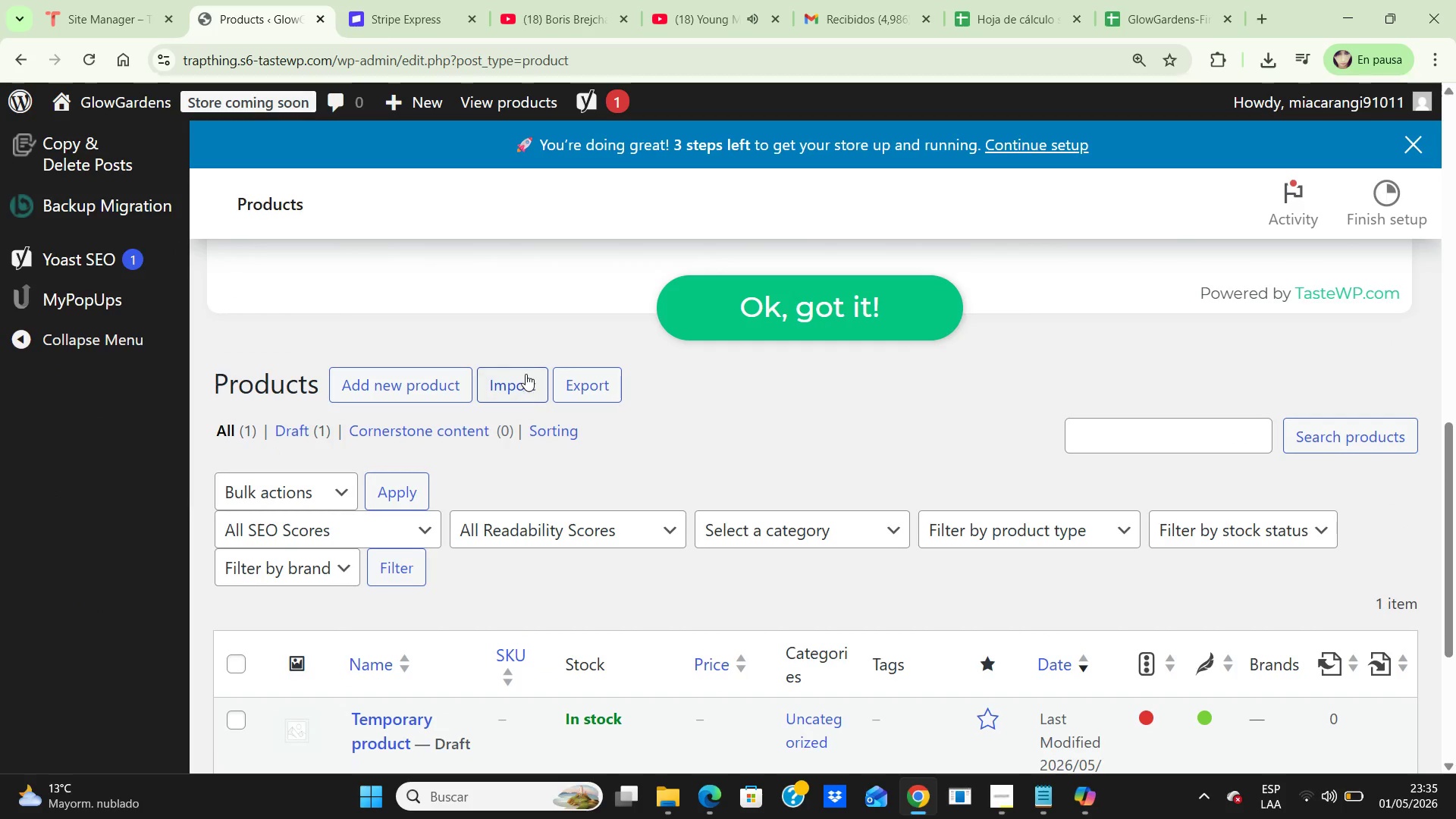 
mouse_move([509, 400])
 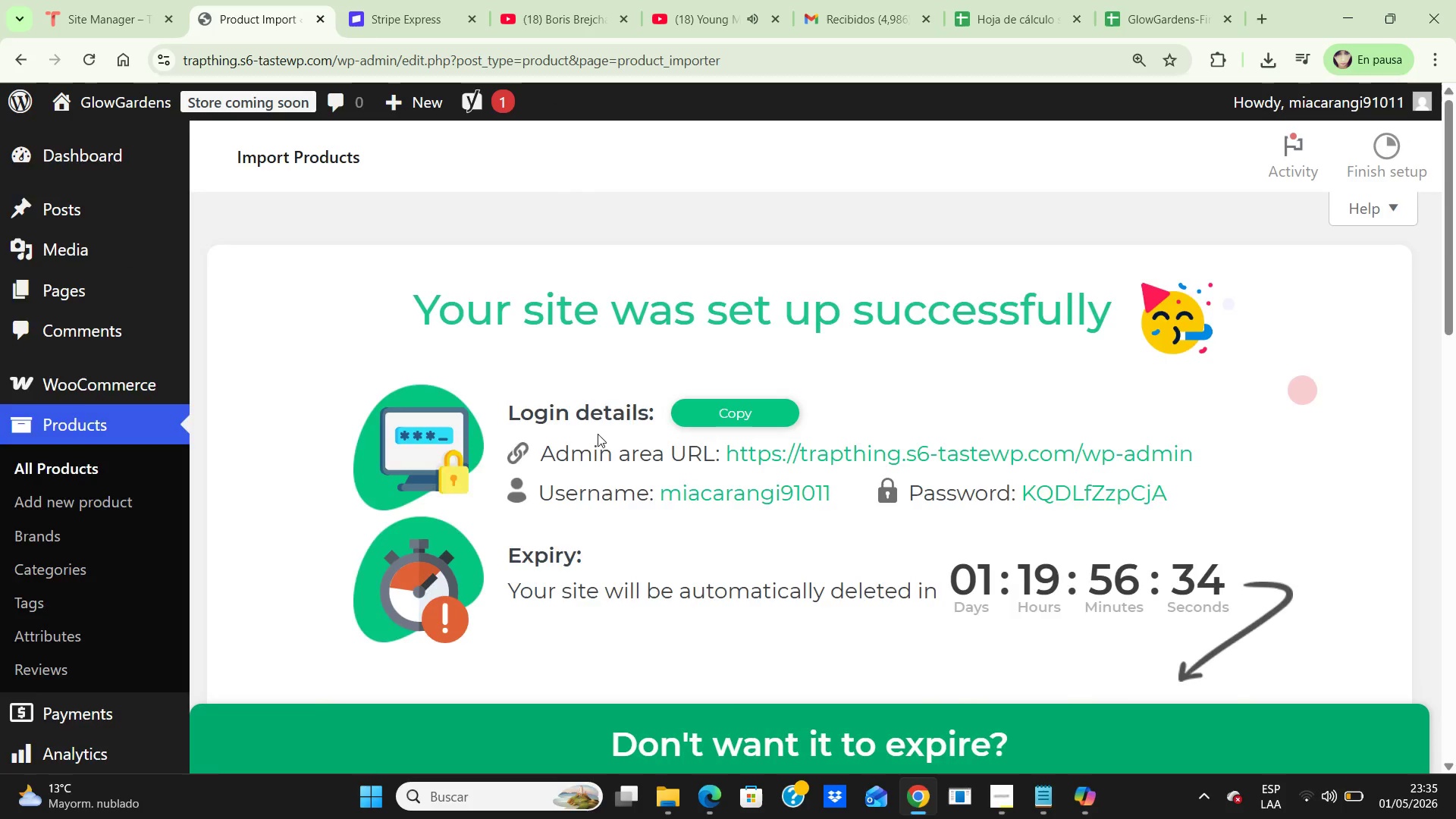 
scroll: coordinate [587, 424], scroll_direction: down, amount: 13.0
 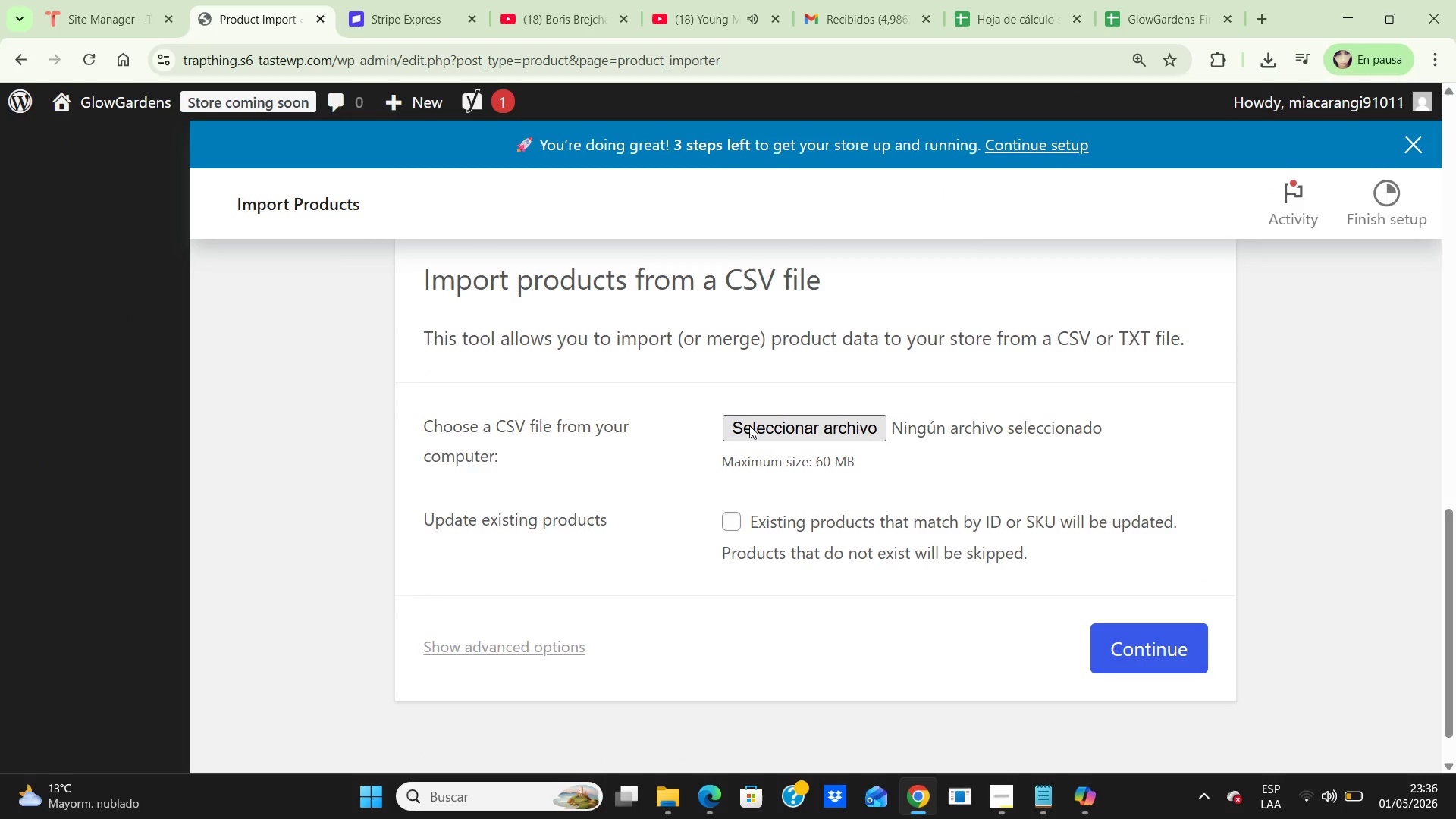 
left_click([749, 425])
 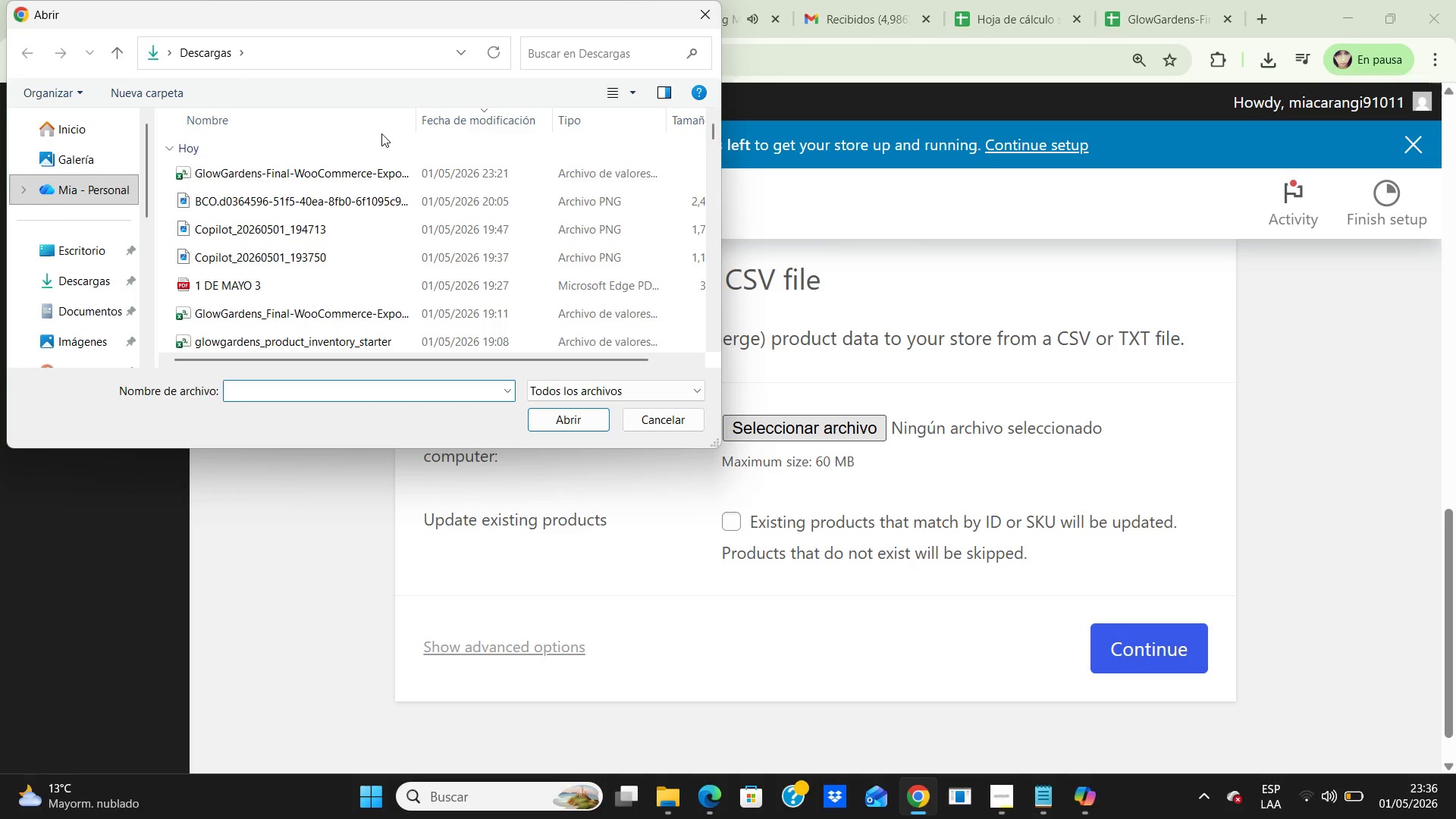 
left_click([353, 169])
 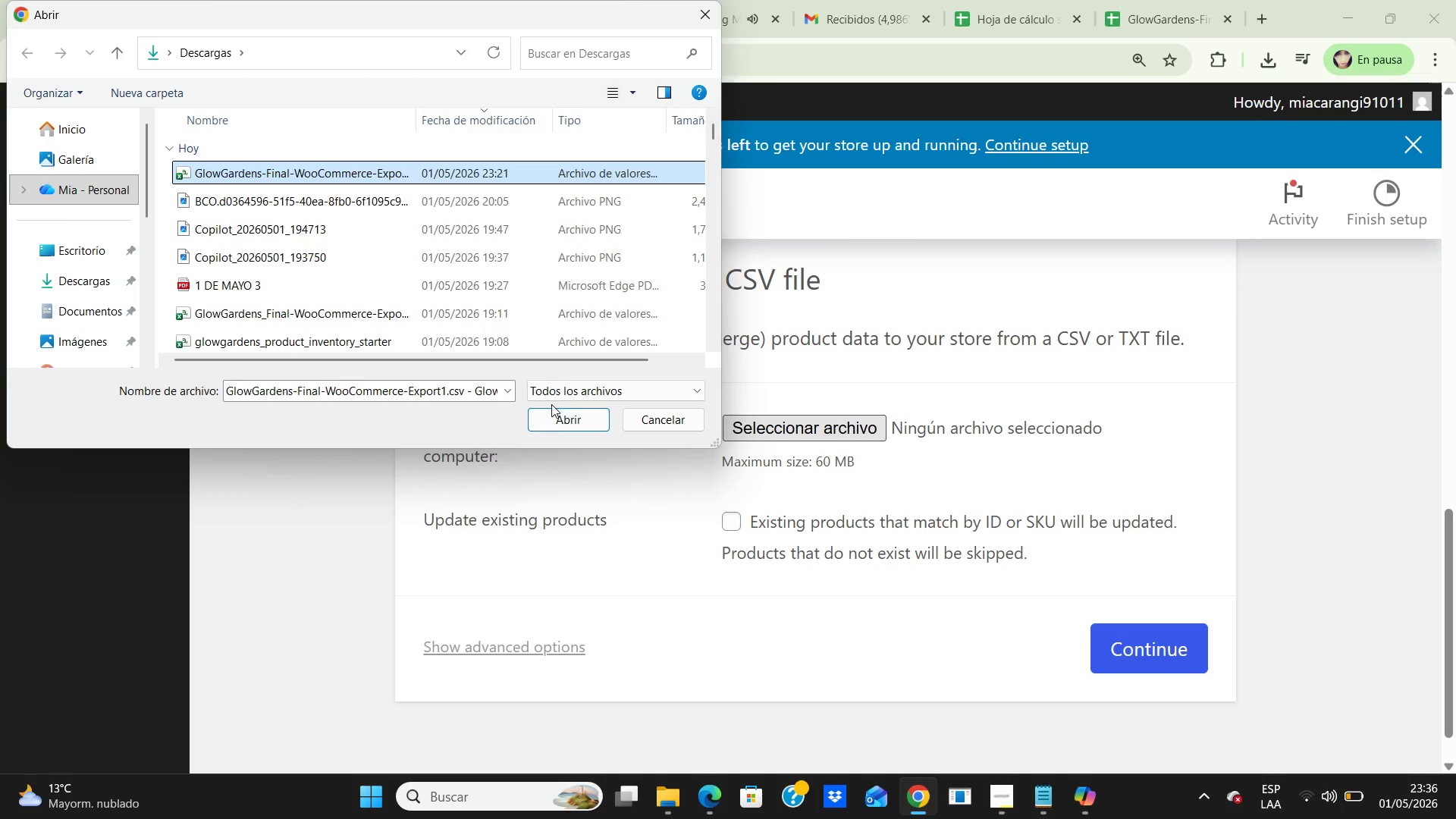 
left_click([553, 423])
 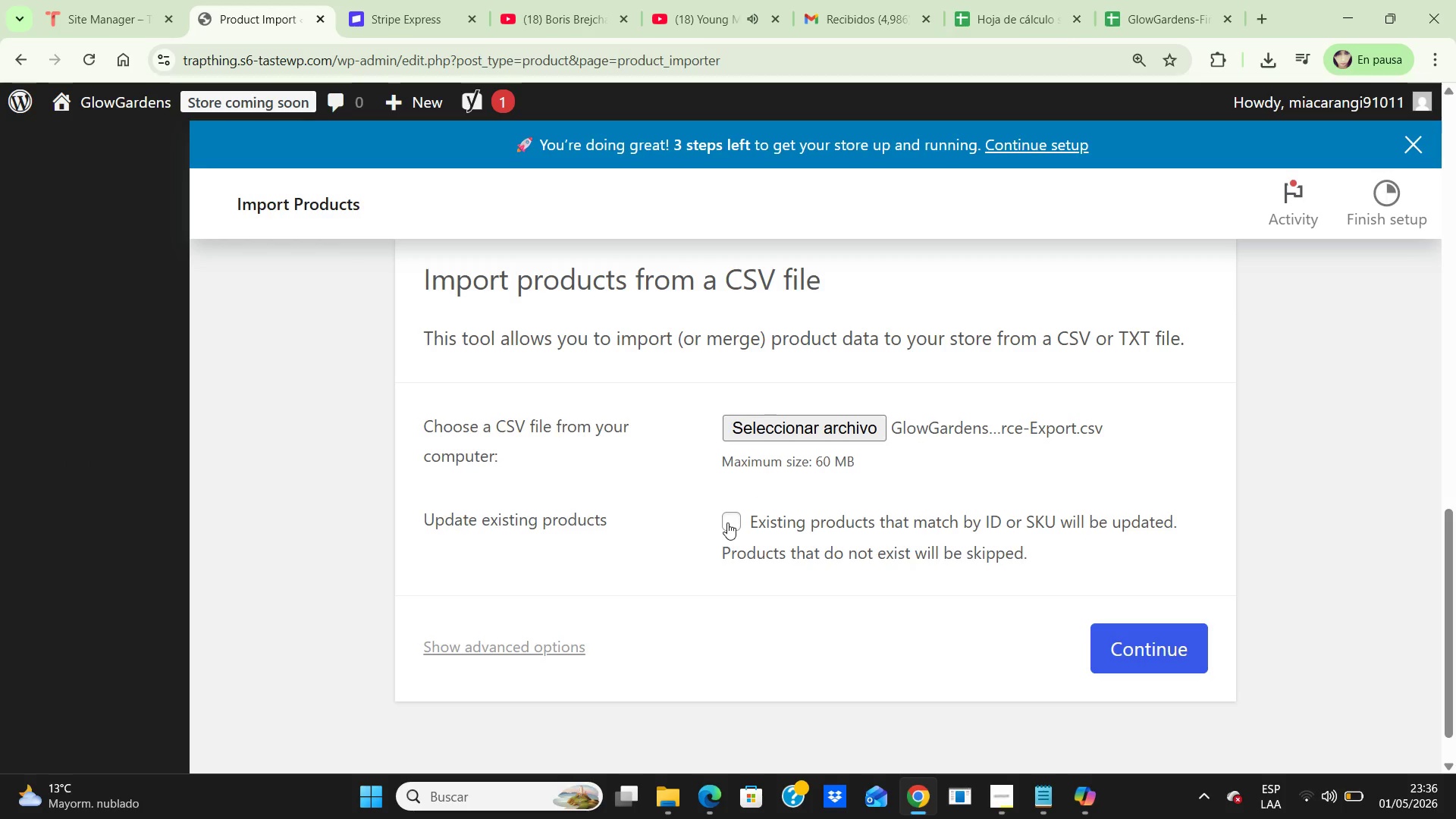 
left_click([730, 522])
 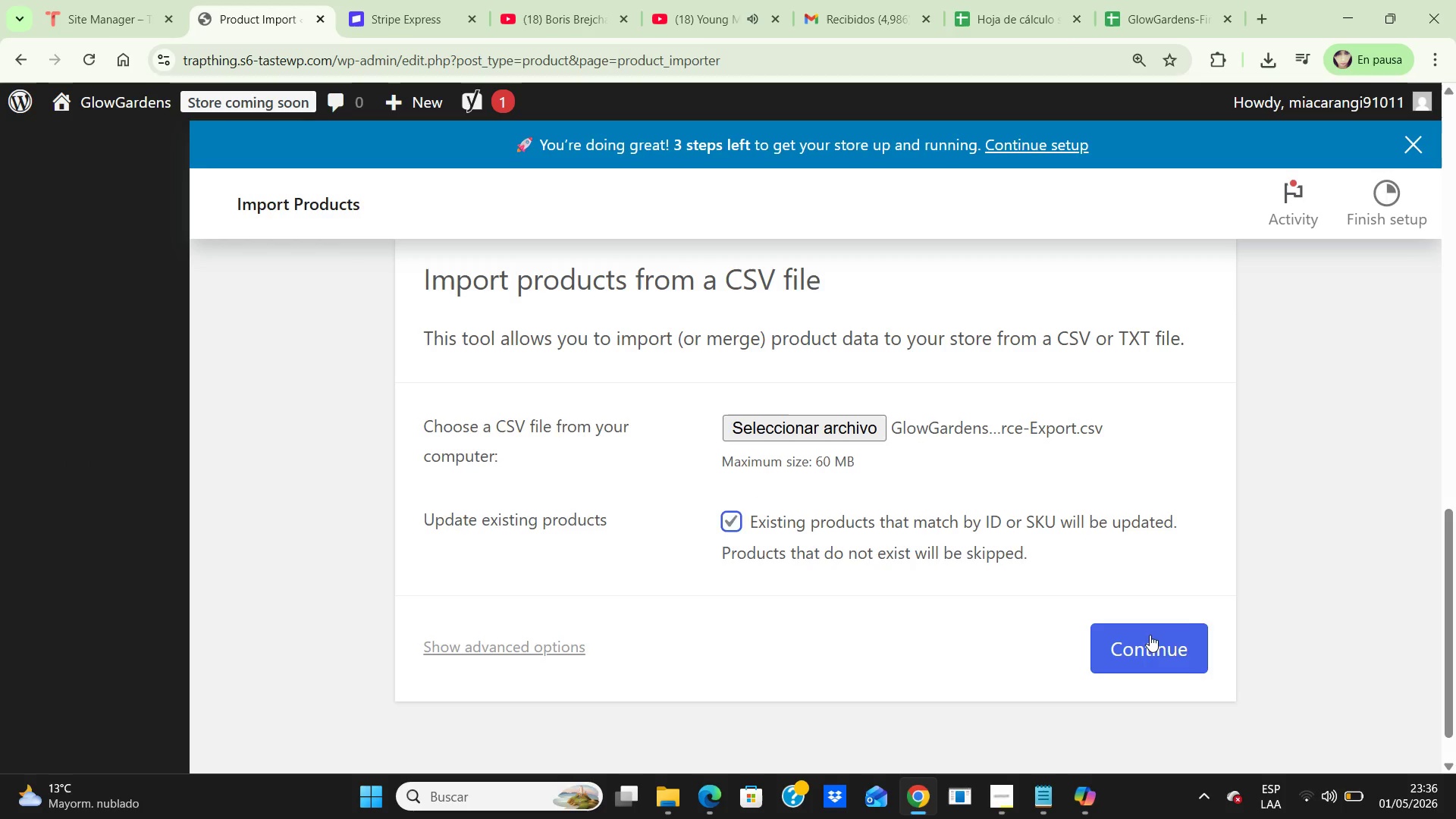 
left_click([1156, 648])
 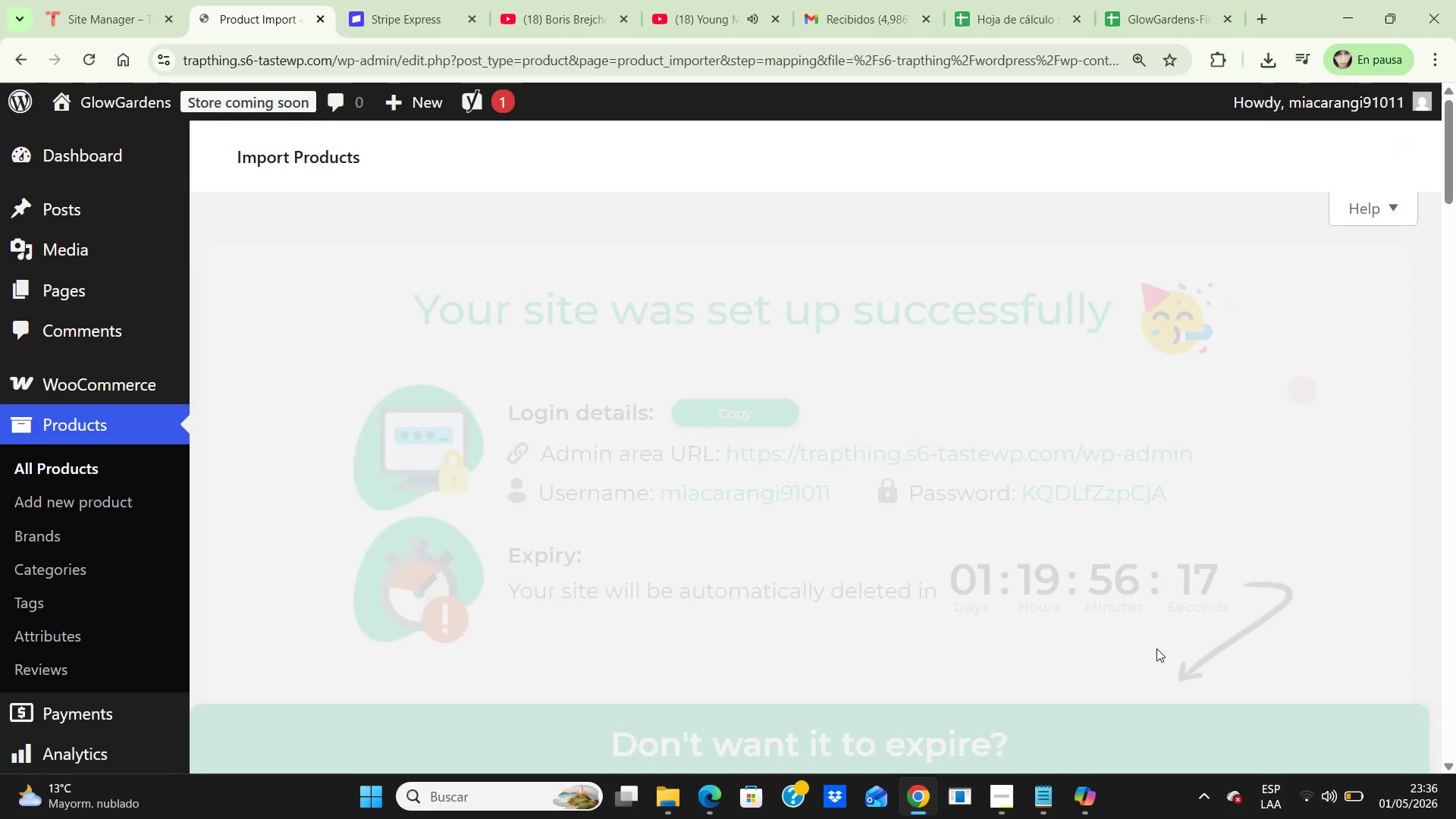 
scroll: coordinate [983, 596], scroll_direction: down, amount: 13.0
 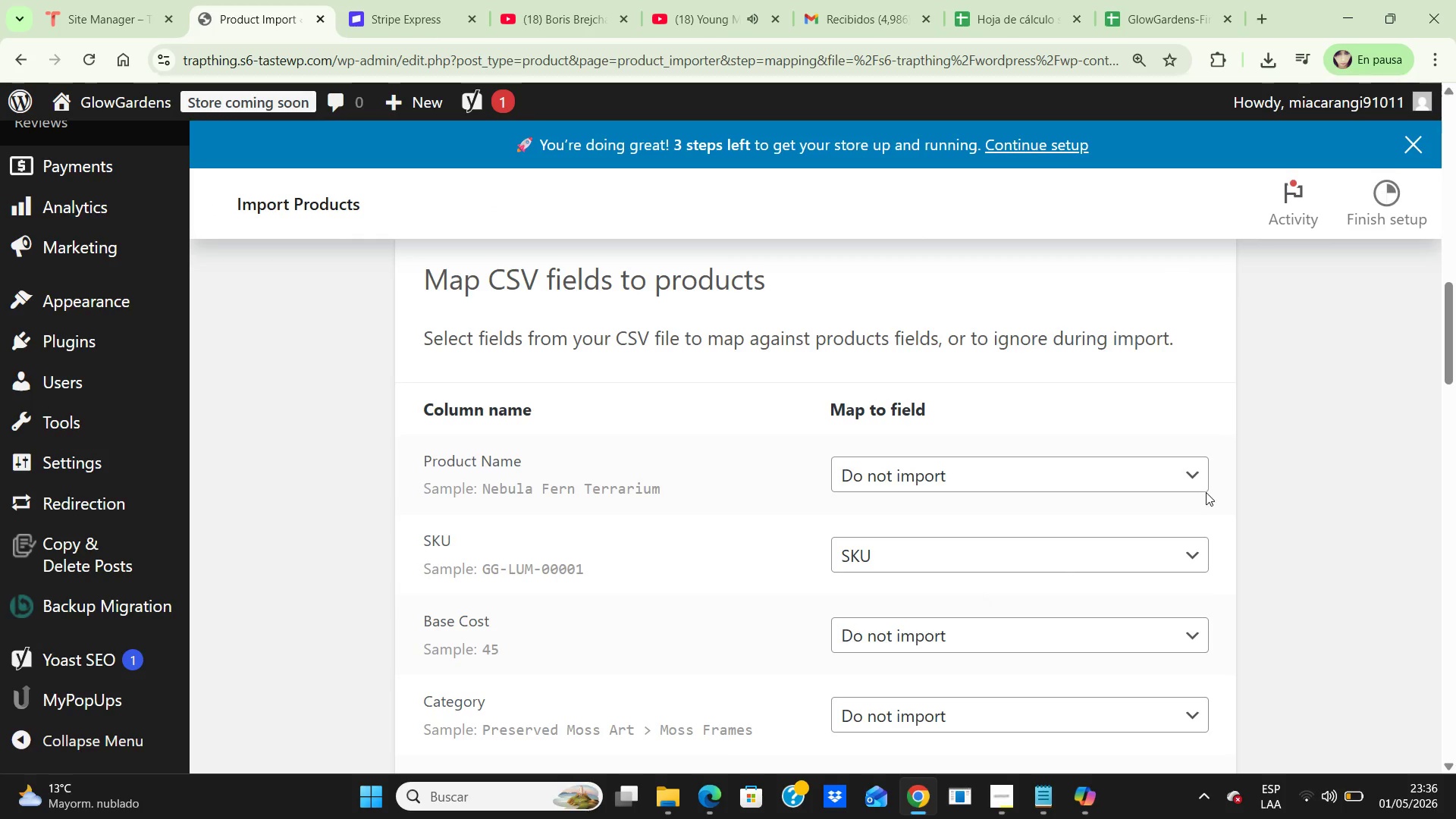 
left_click([1188, 470])
 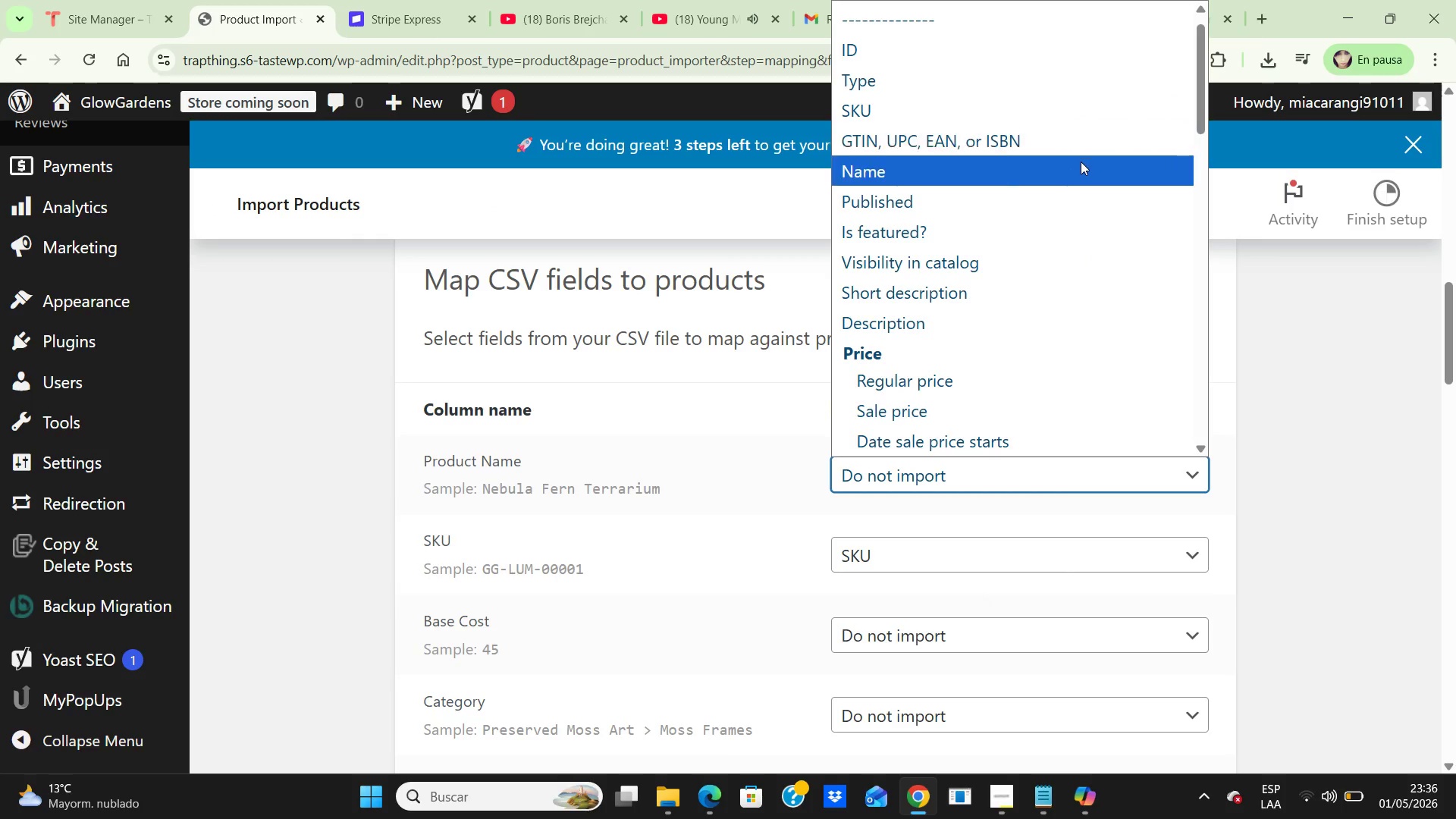 
left_click([1080, 165])
 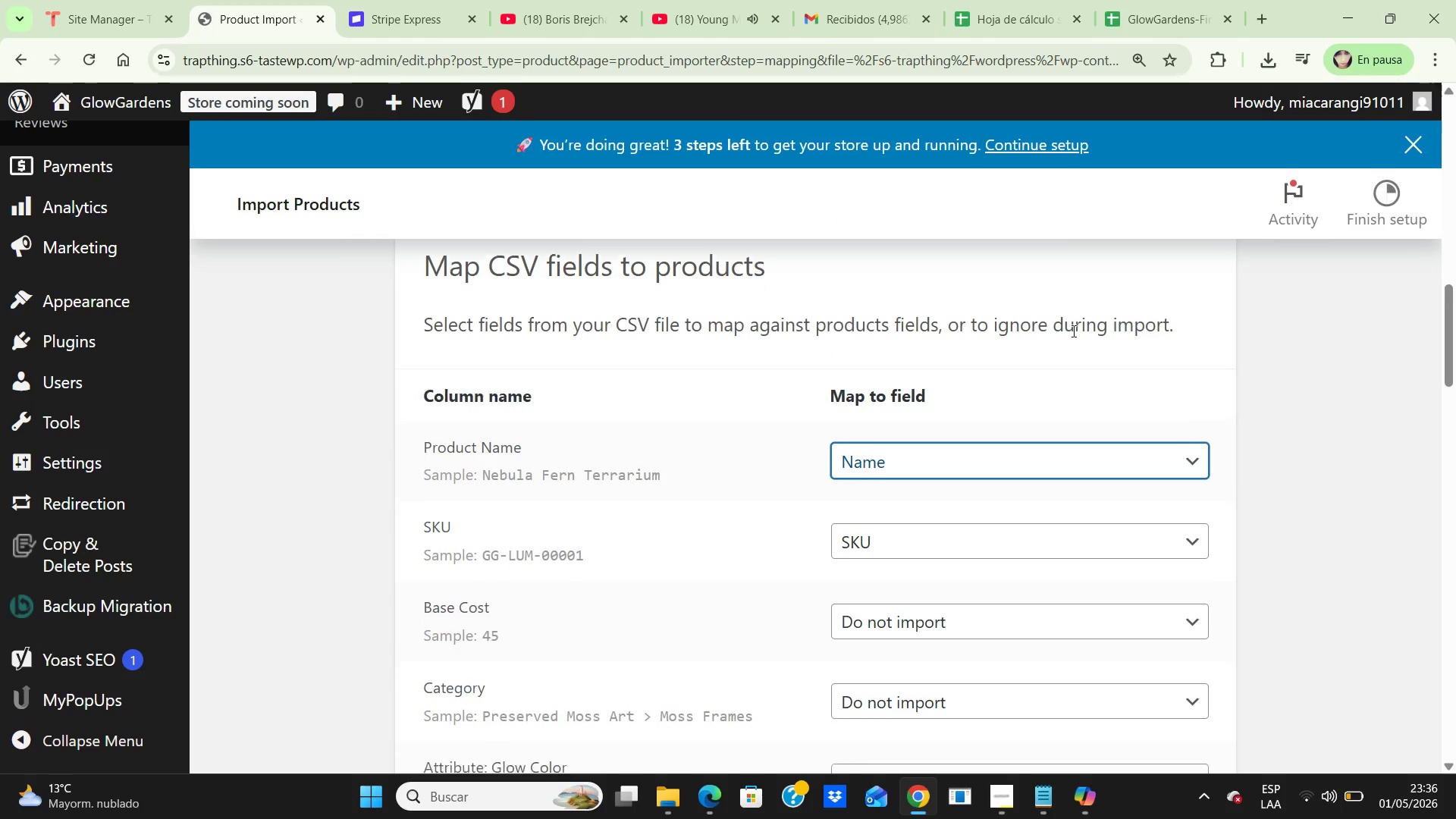 
scroll: coordinate [1072, 331], scroll_direction: down, amount: 3.0
 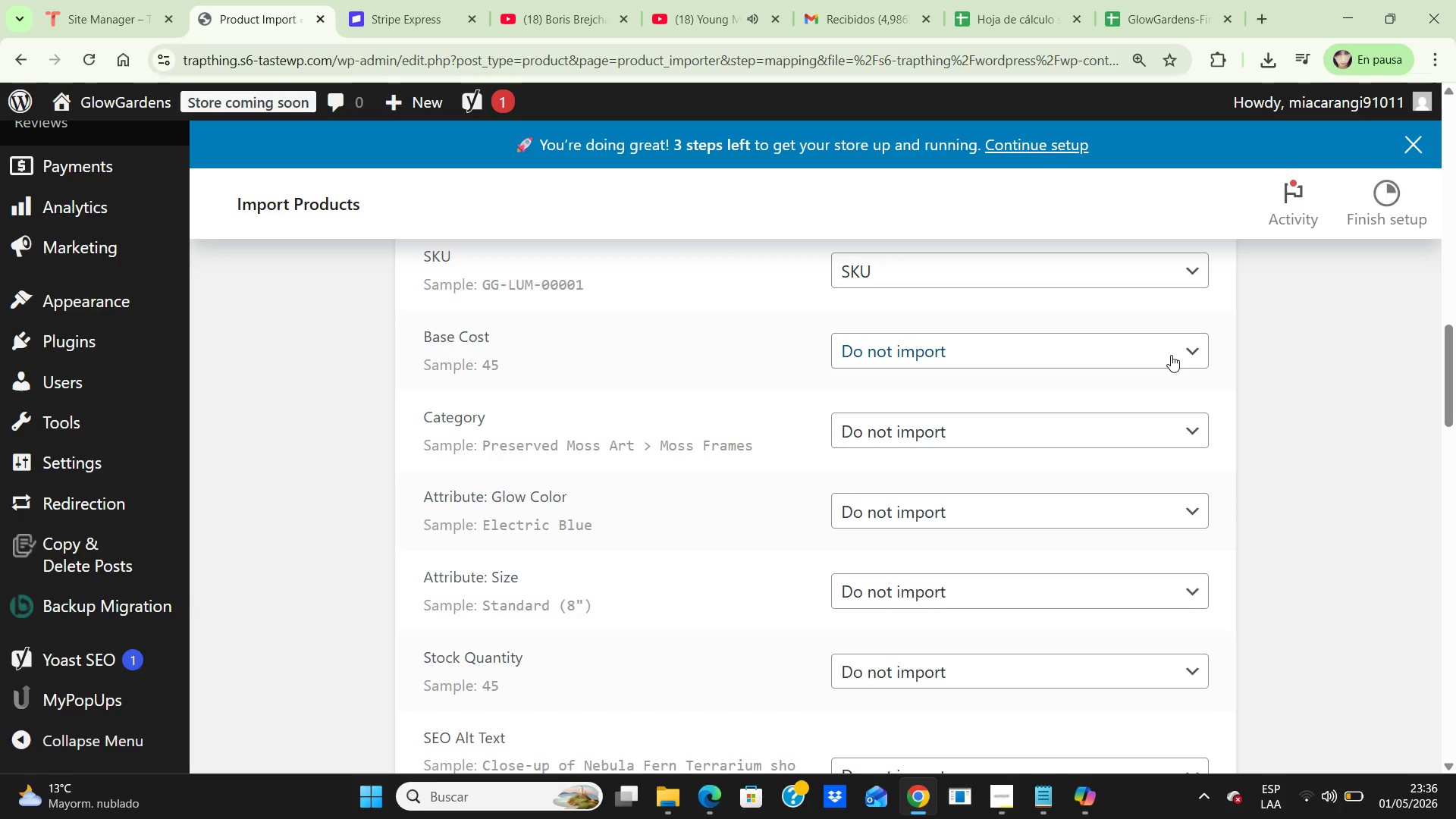 
double_click([1171, 355])
 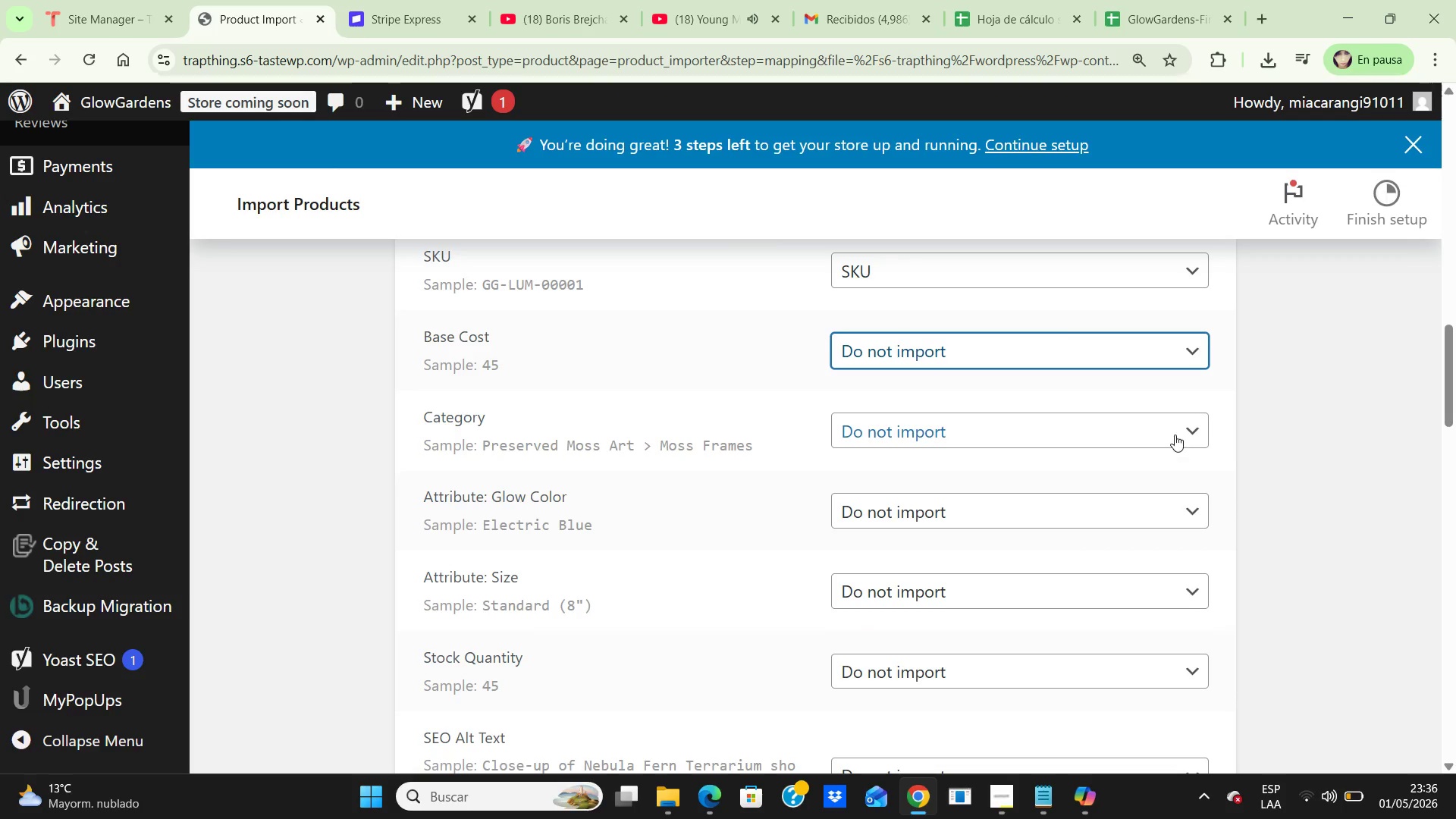 
left_click([1174, 433])
 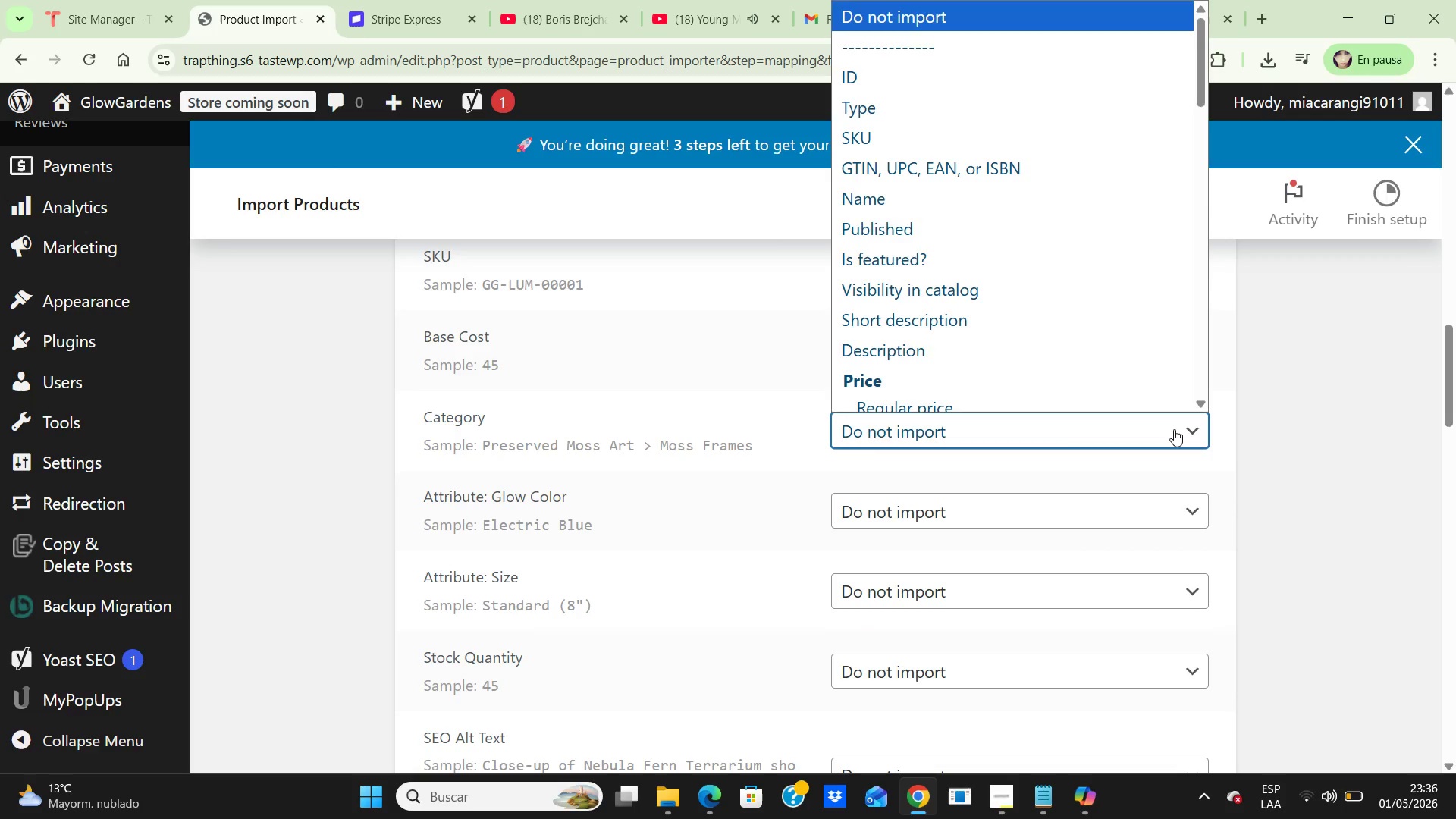 
key(C)
 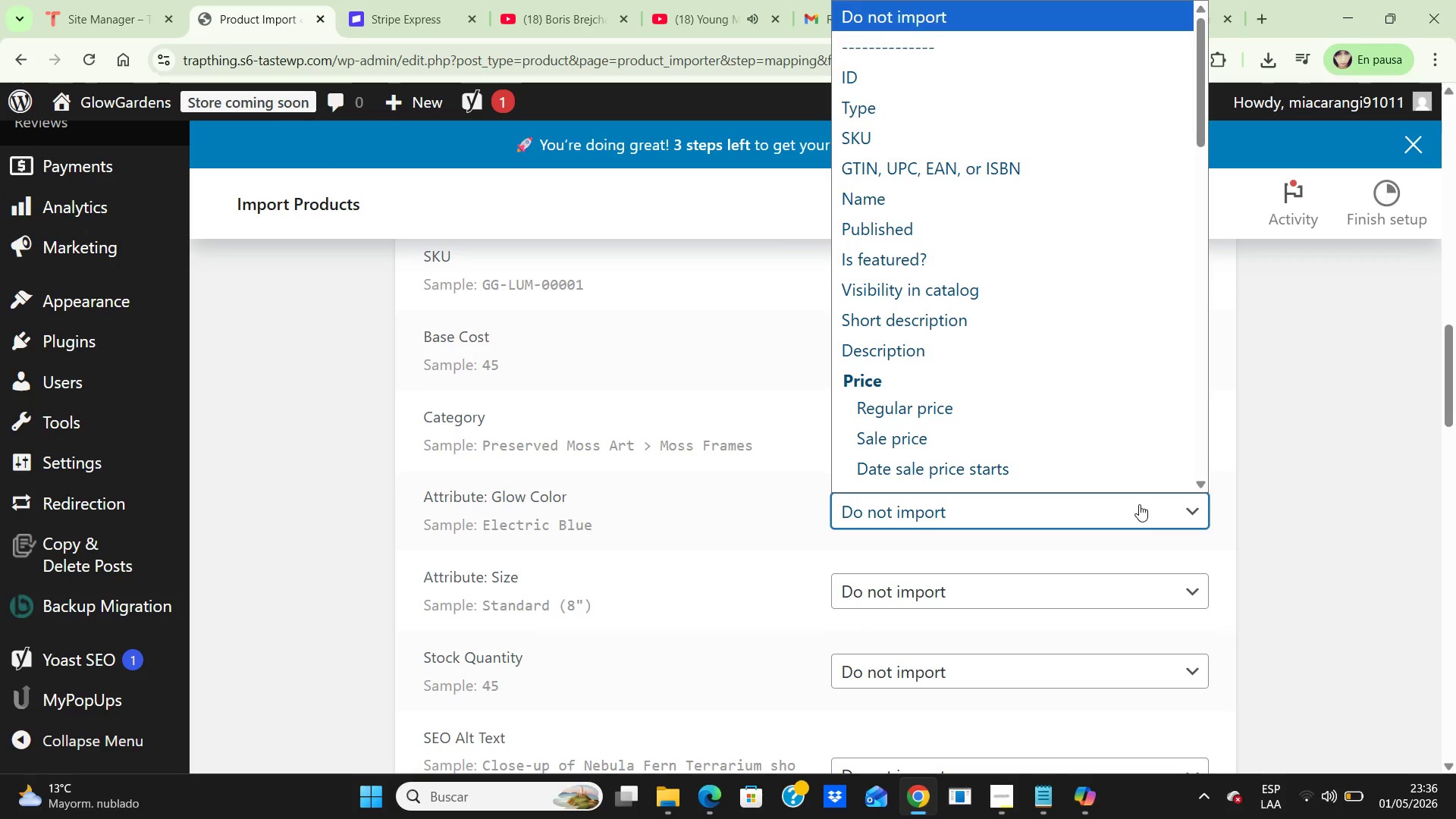 
key(A)
 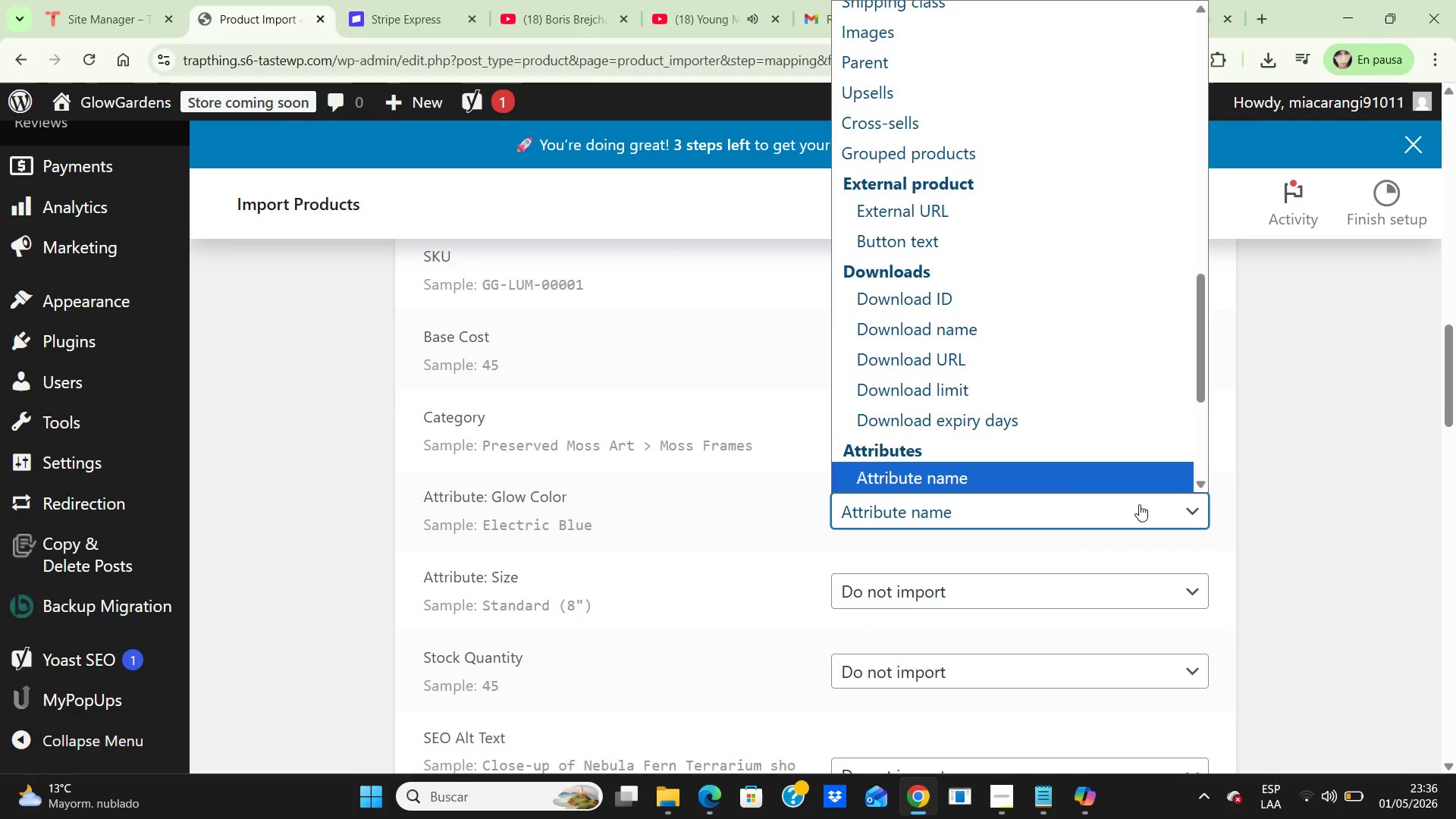 
scroll: coordinate [1139, 504], scroll_direction: down, amount: 2.0
 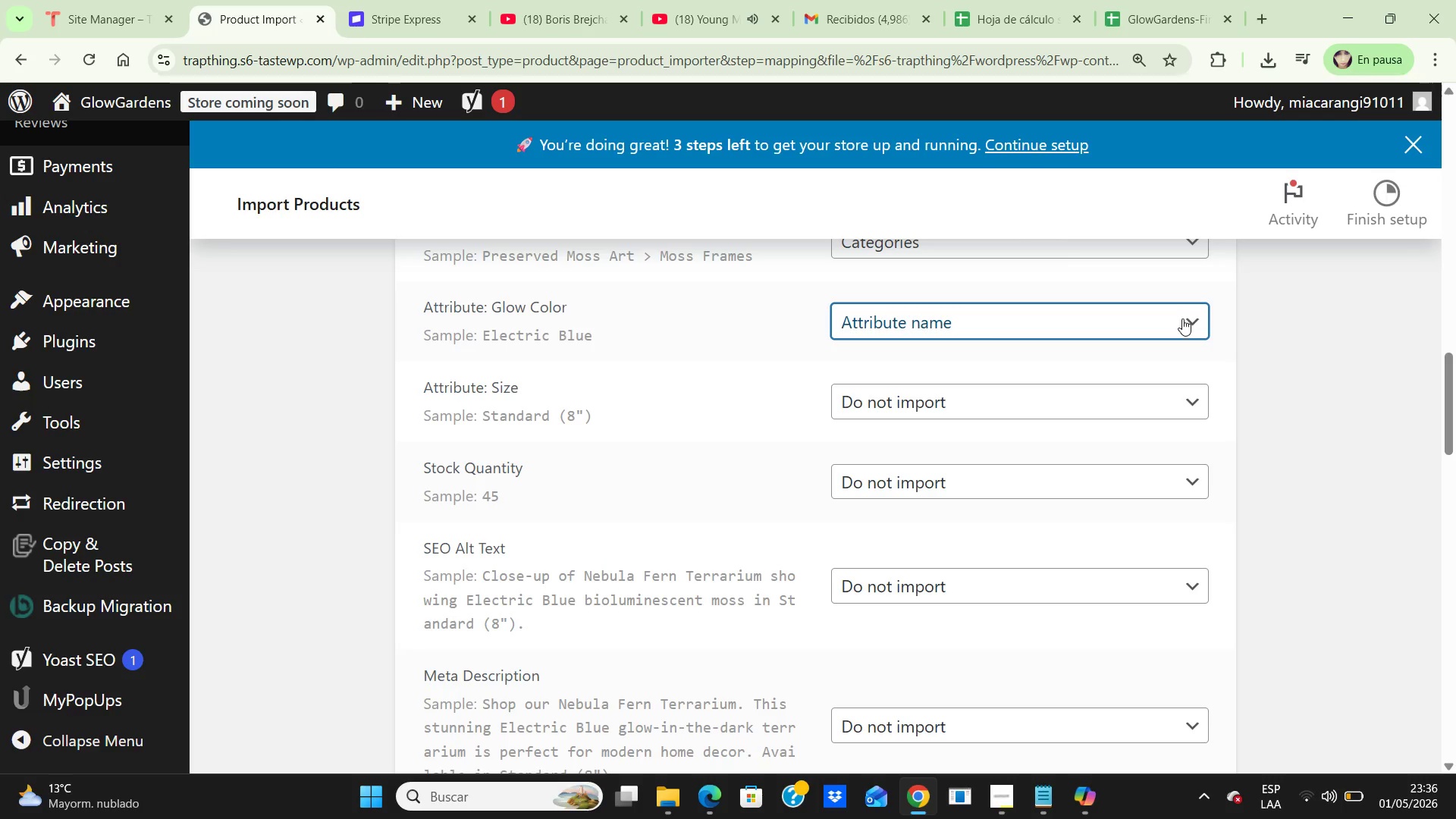 
left_click([1182, 318])
 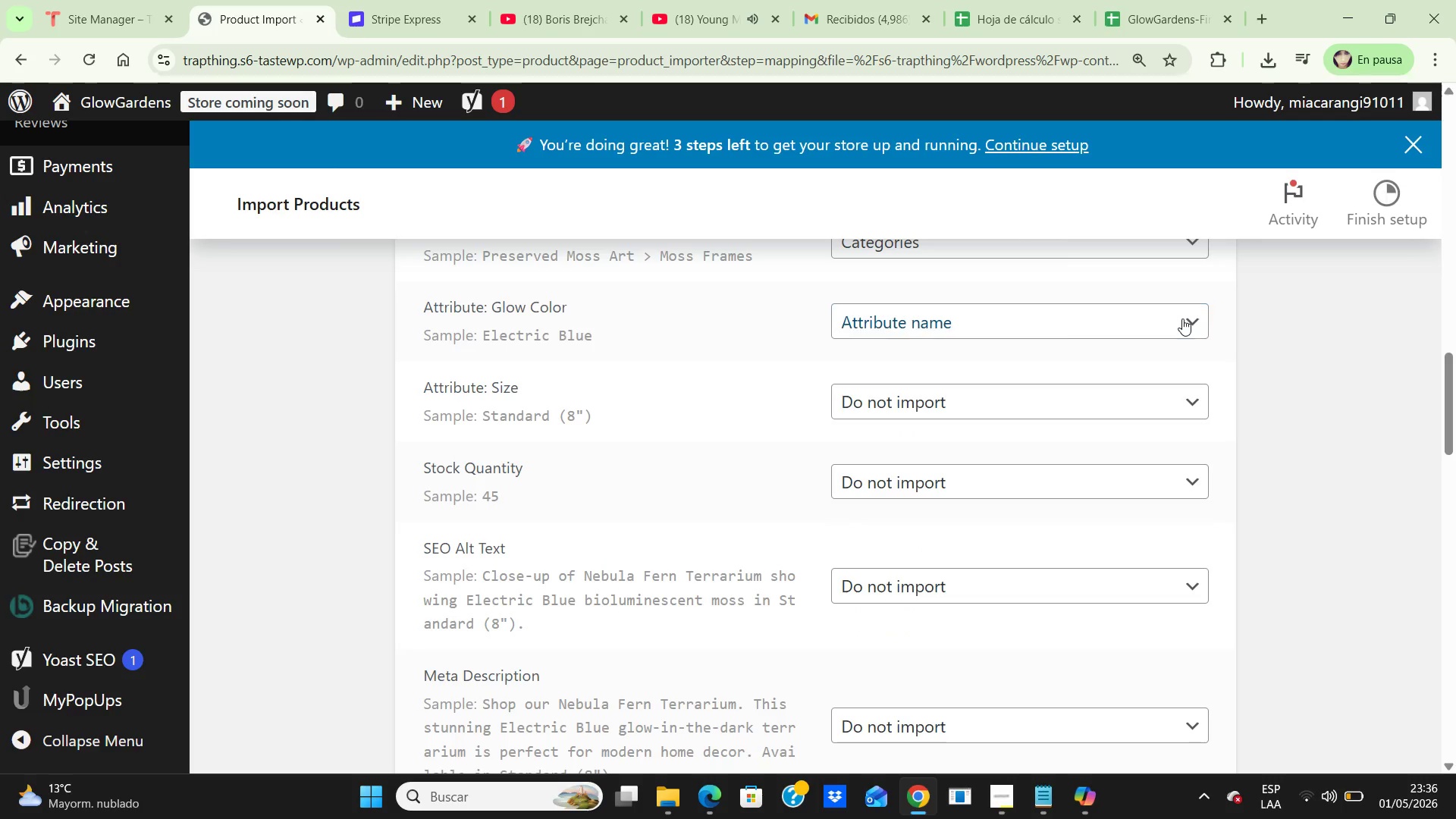 
left_click([1182, 318])
 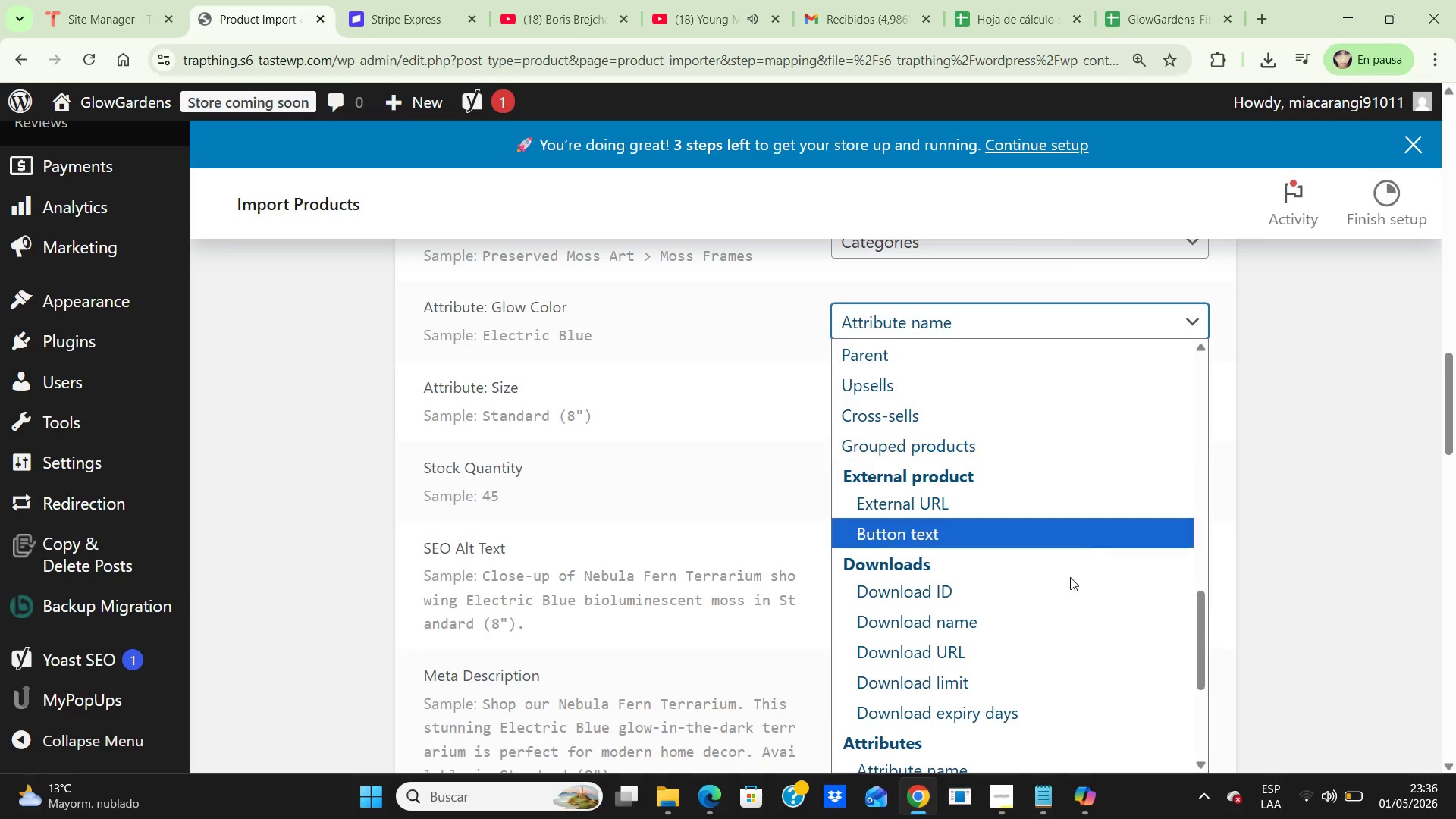 
scroll: coordinate [1069, 579], scroll_direction: down, amount: 4.0
 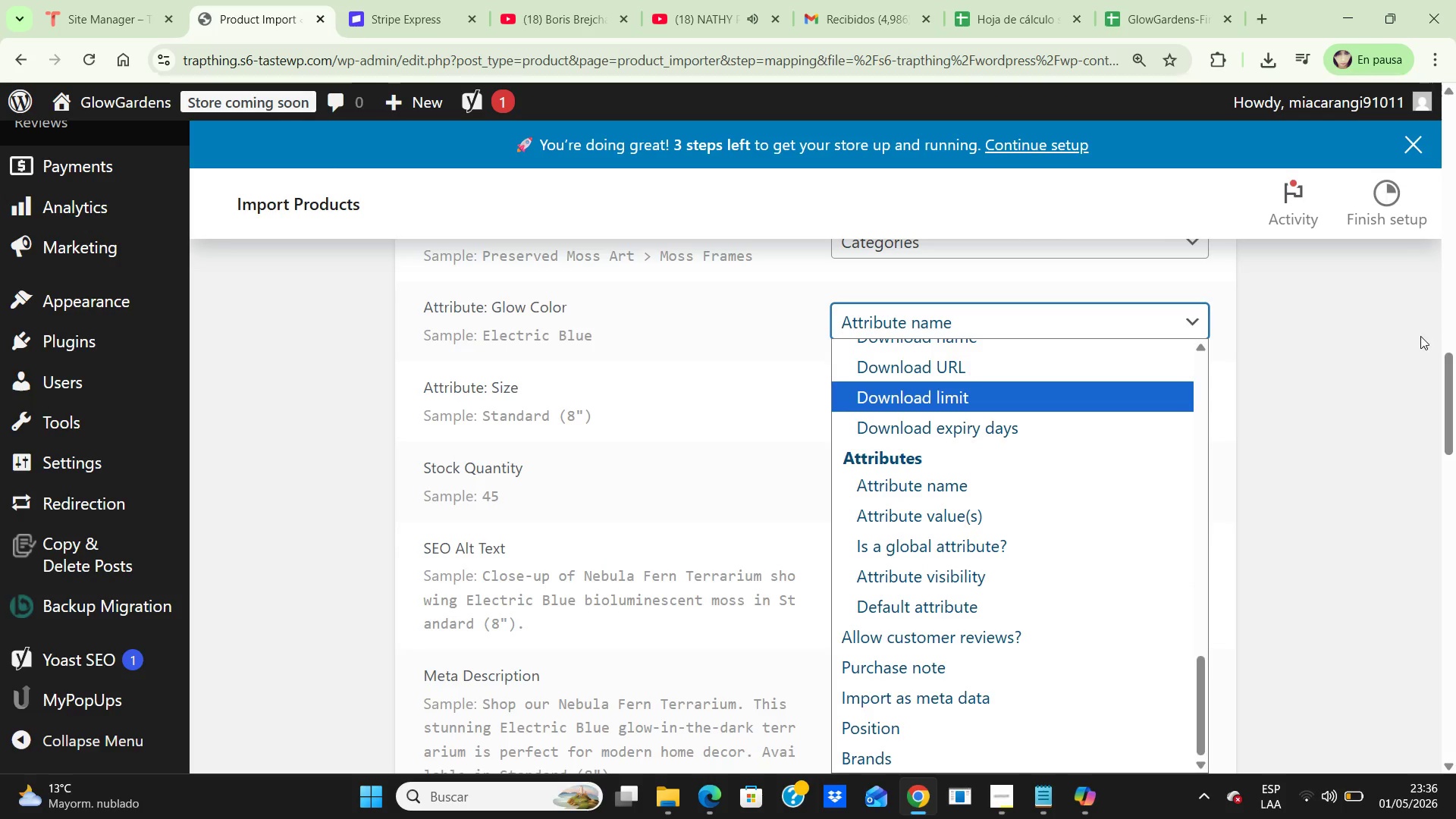 
left_click([1420, 336])
 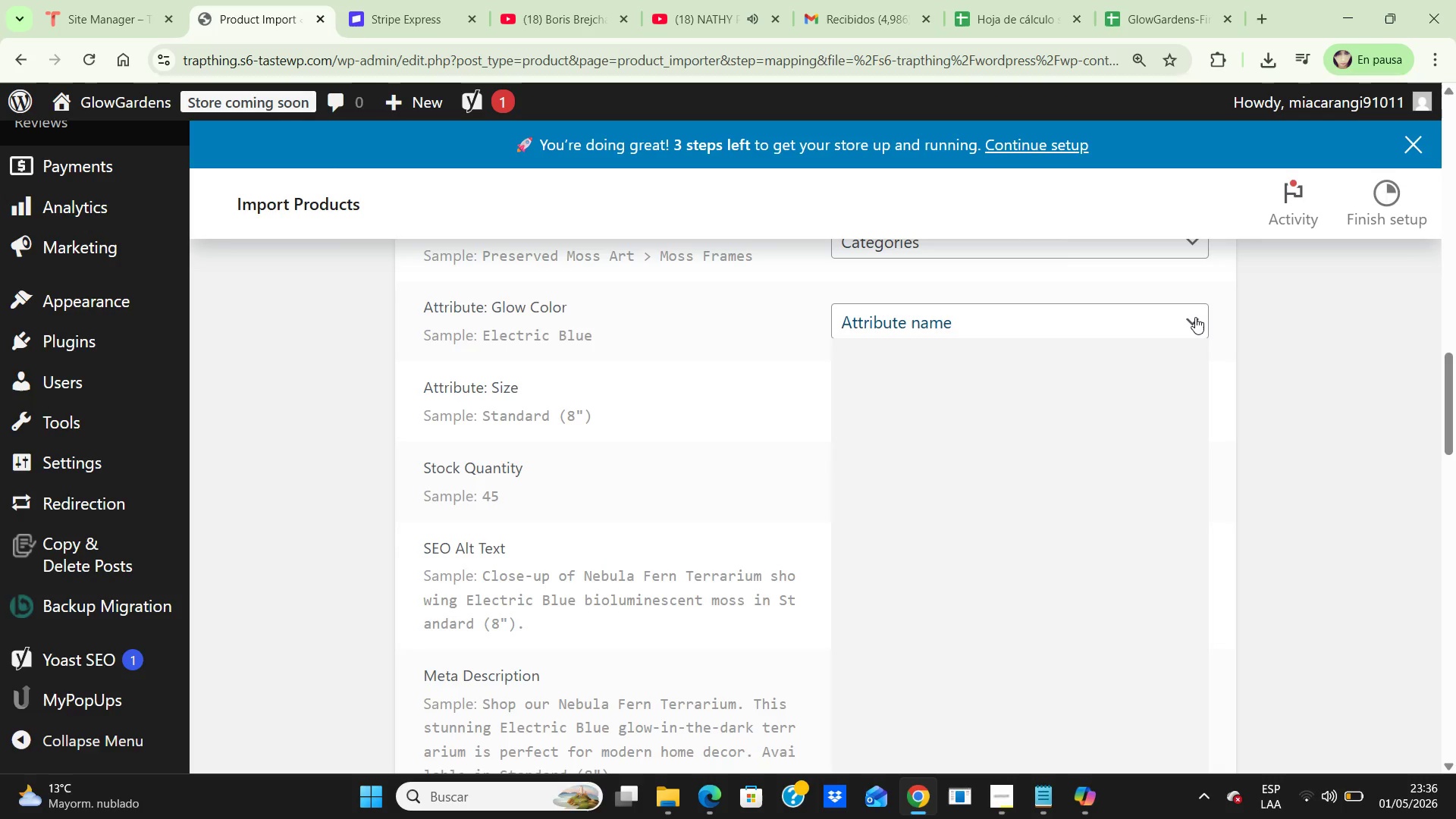 
left_click([1195, 317])
 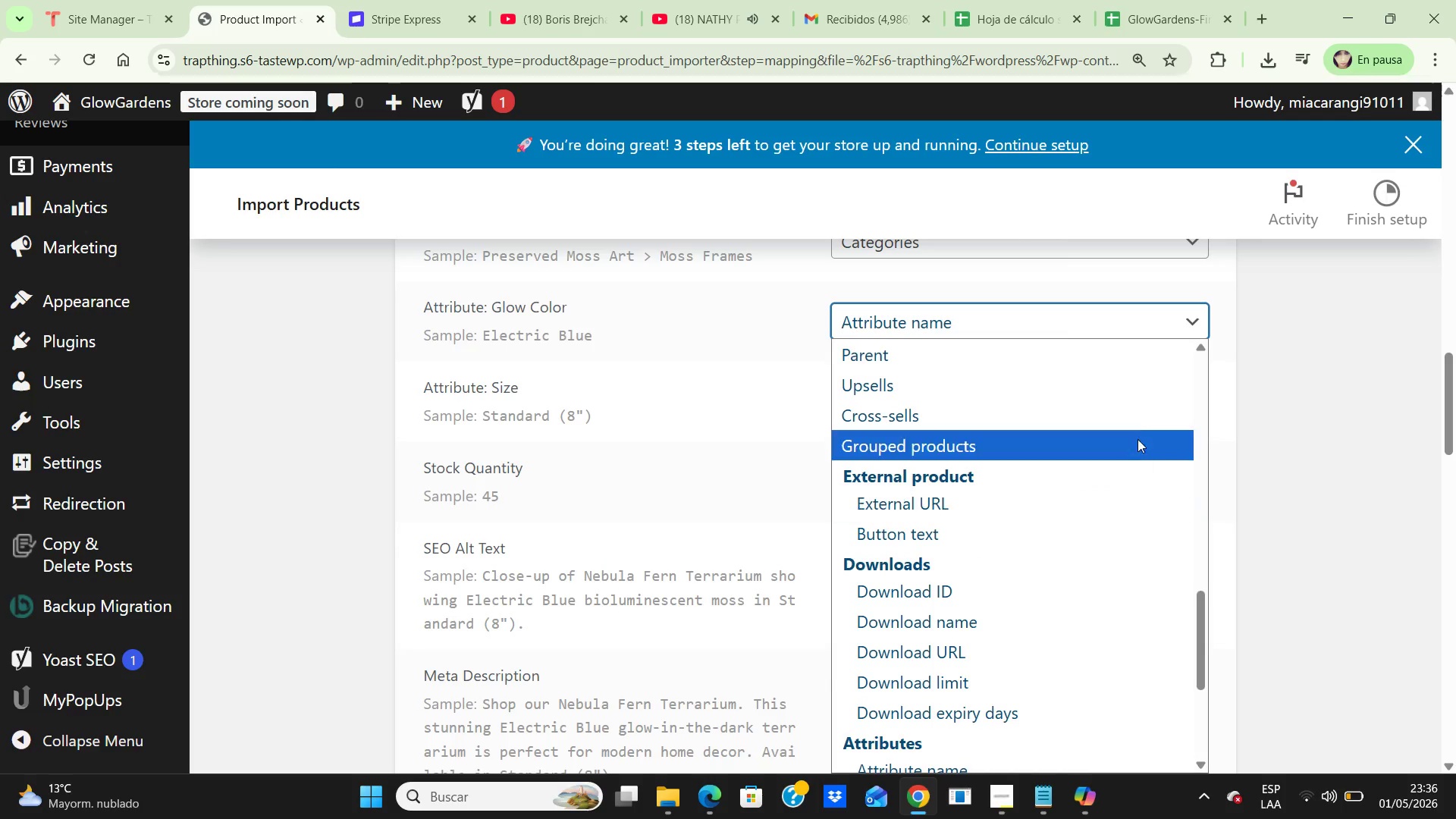 
scroll: coordinate [1137, 431], scroll_direction: up, amount: 13.0
 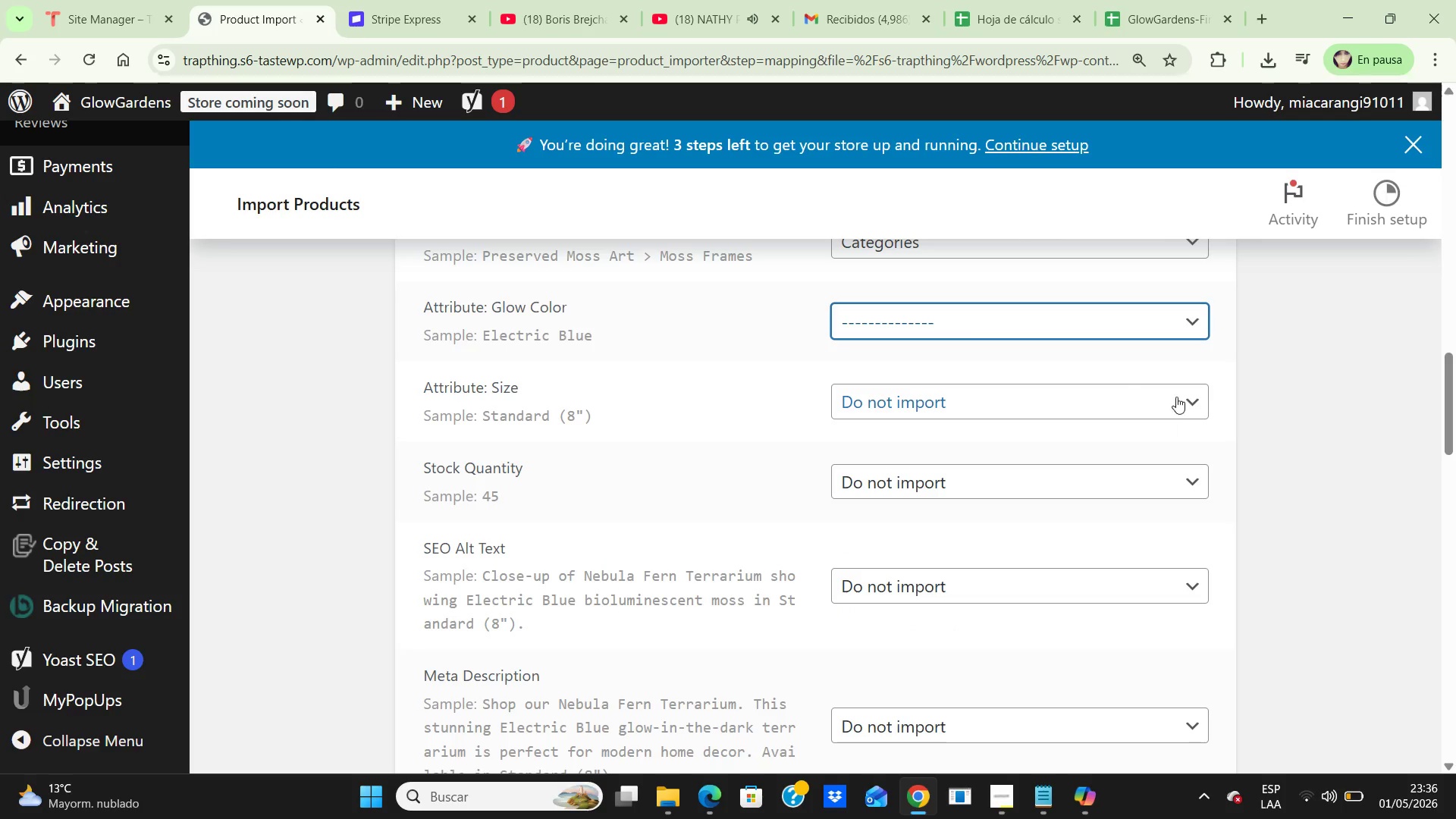 
left_click([1178, 395])
 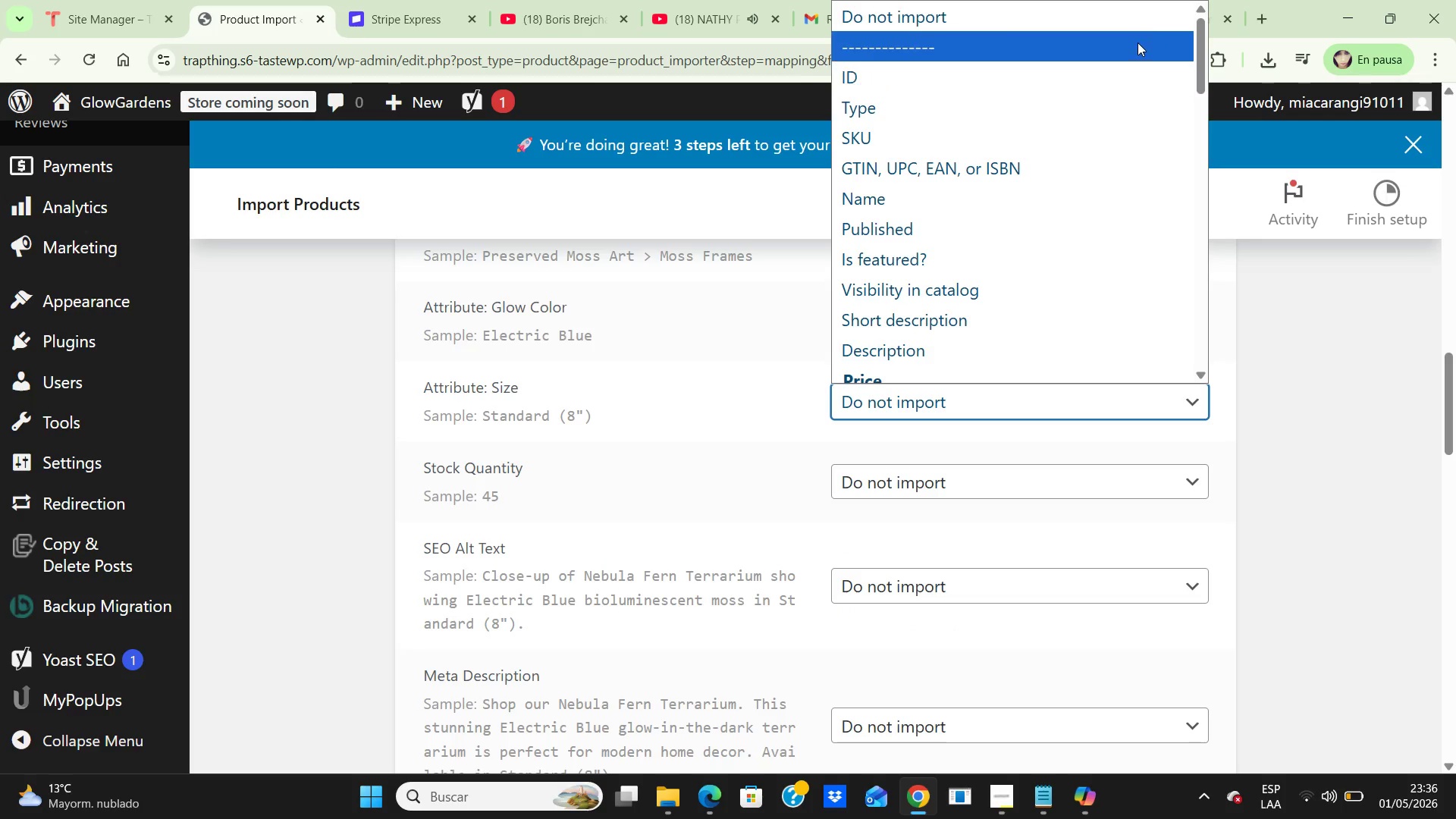 
left_click([1138, 42])
 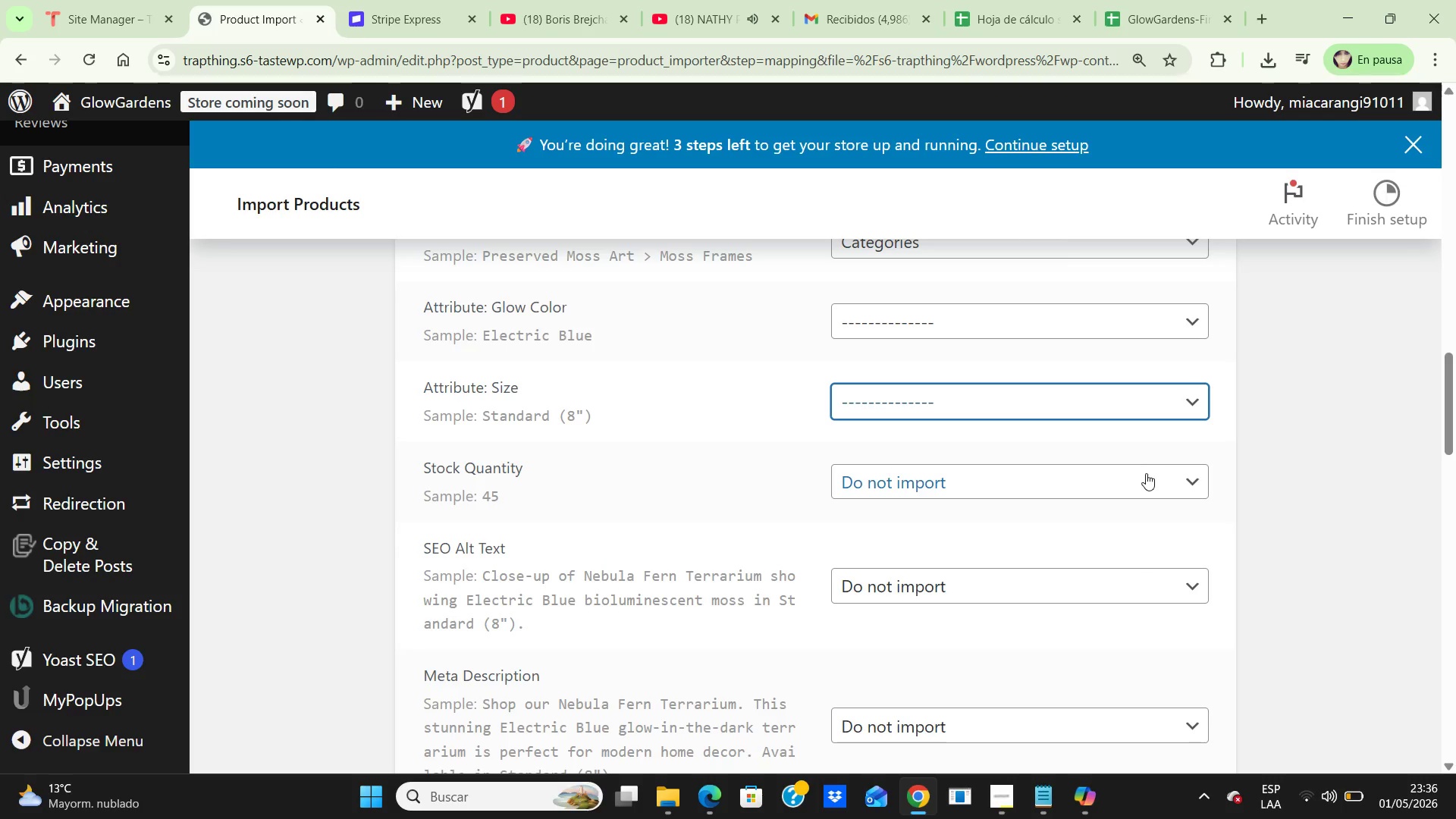 
left_click([1146, 476])
 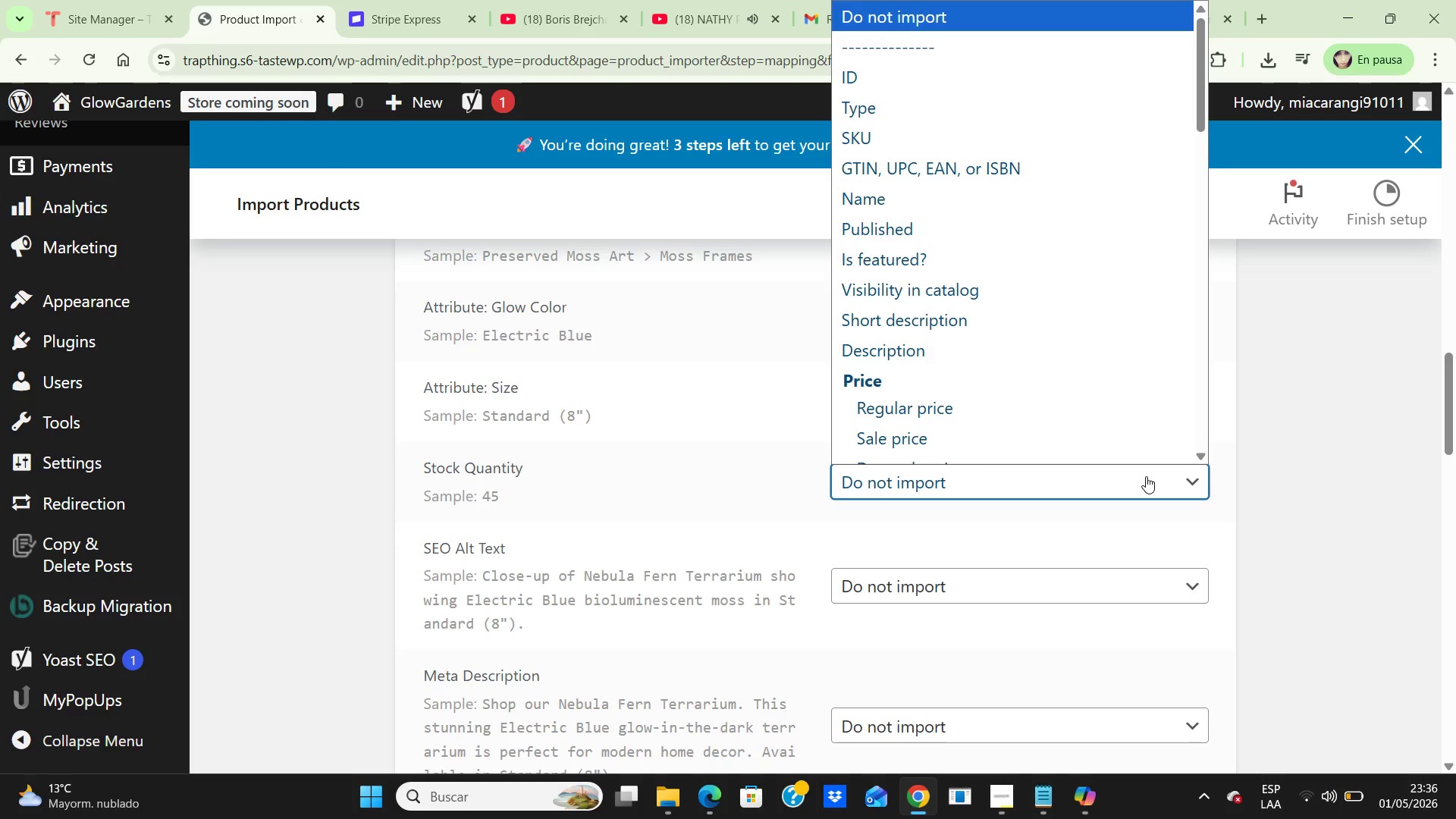 
type(qq)
 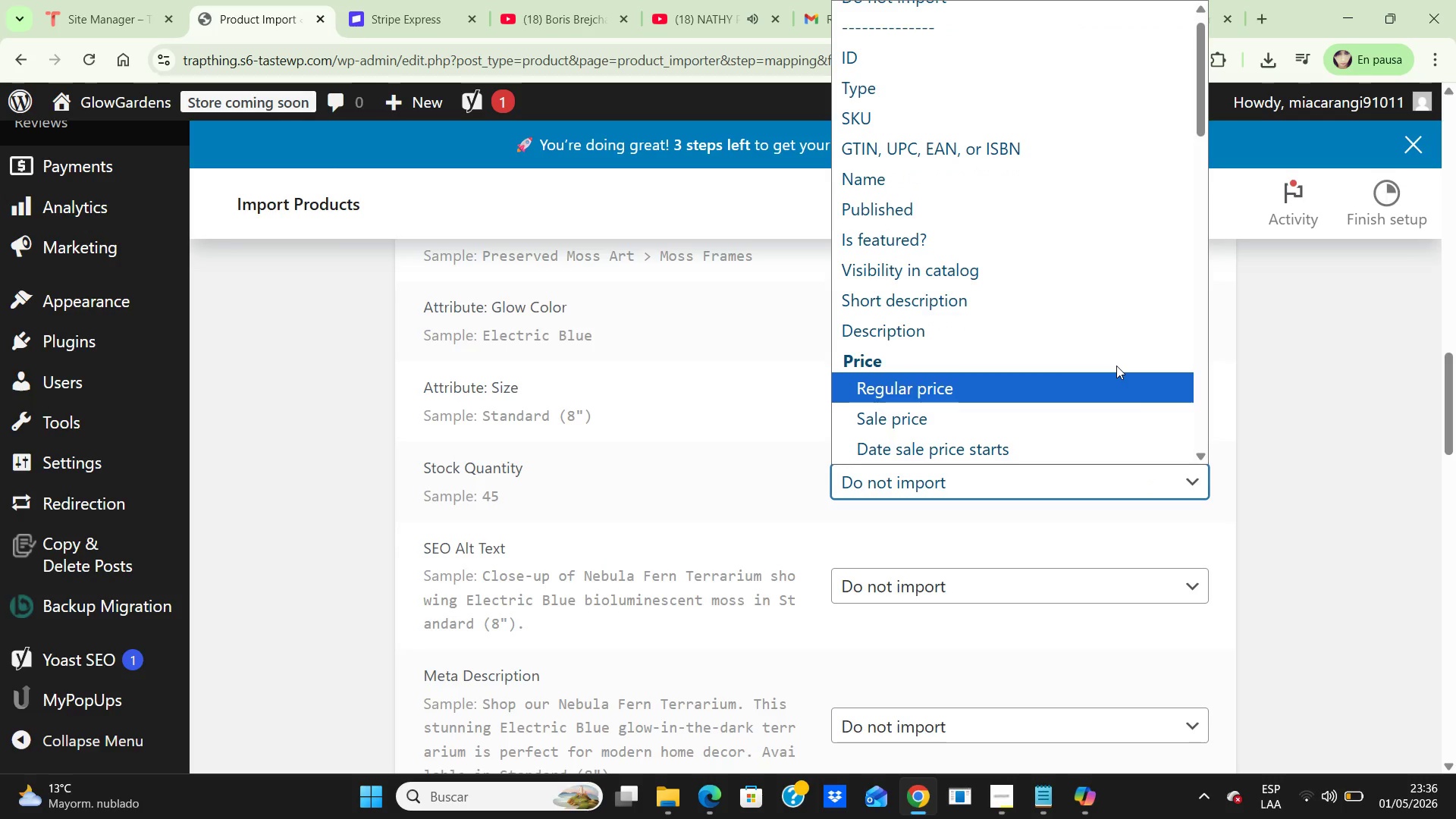 
key(Q)
 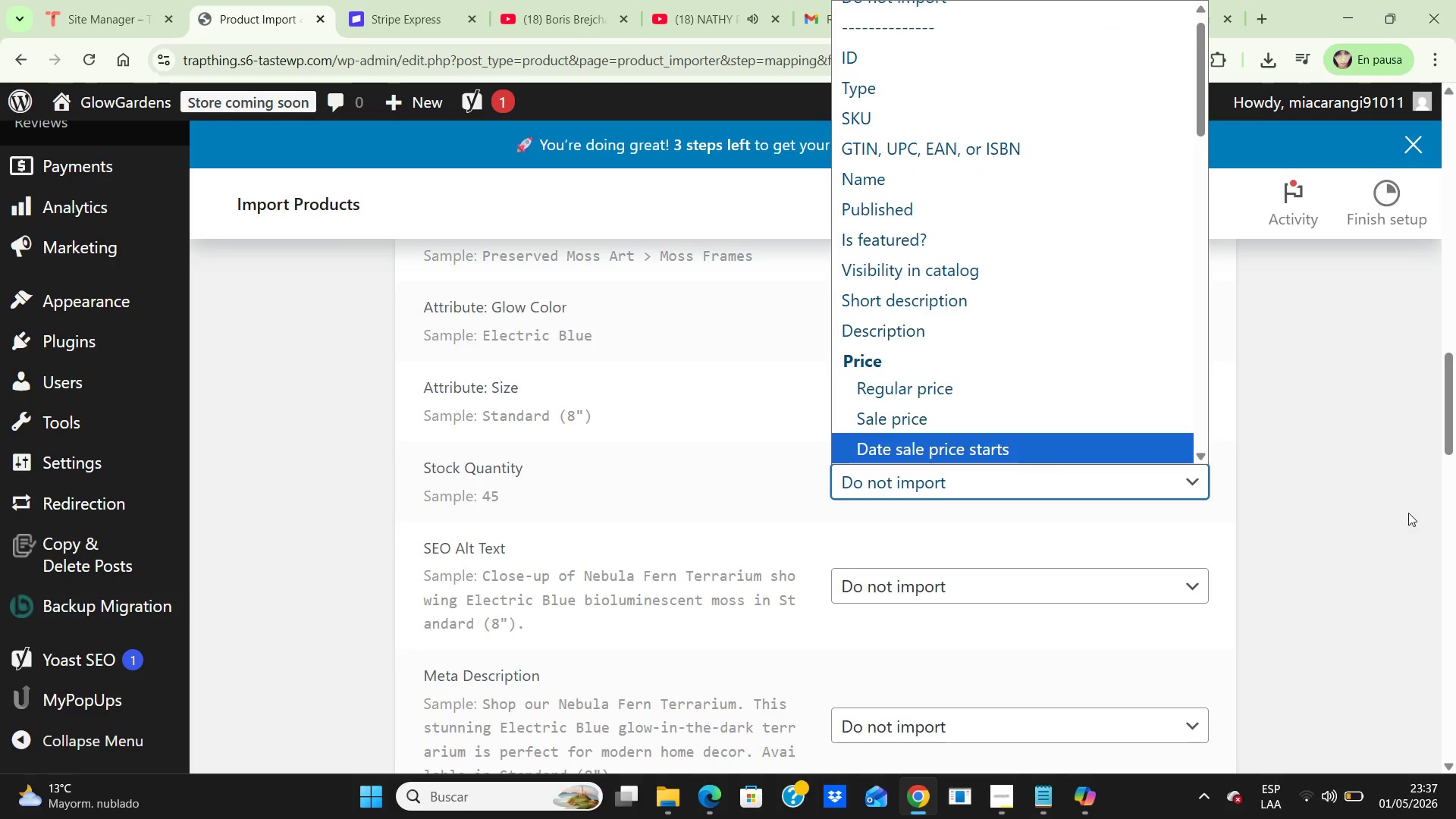 
left_click([1363, 524])
 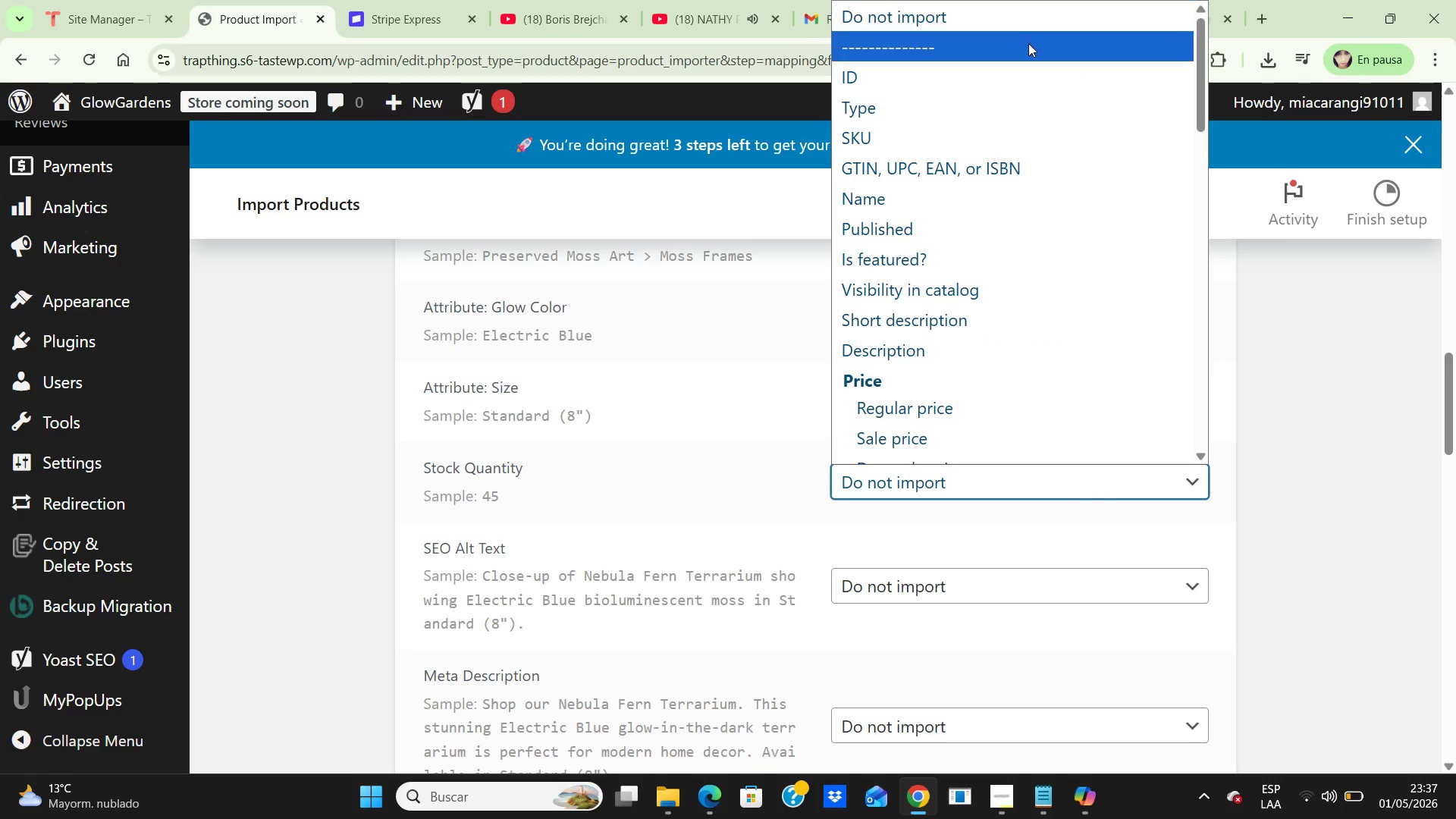 
left_click([1029, 43])
 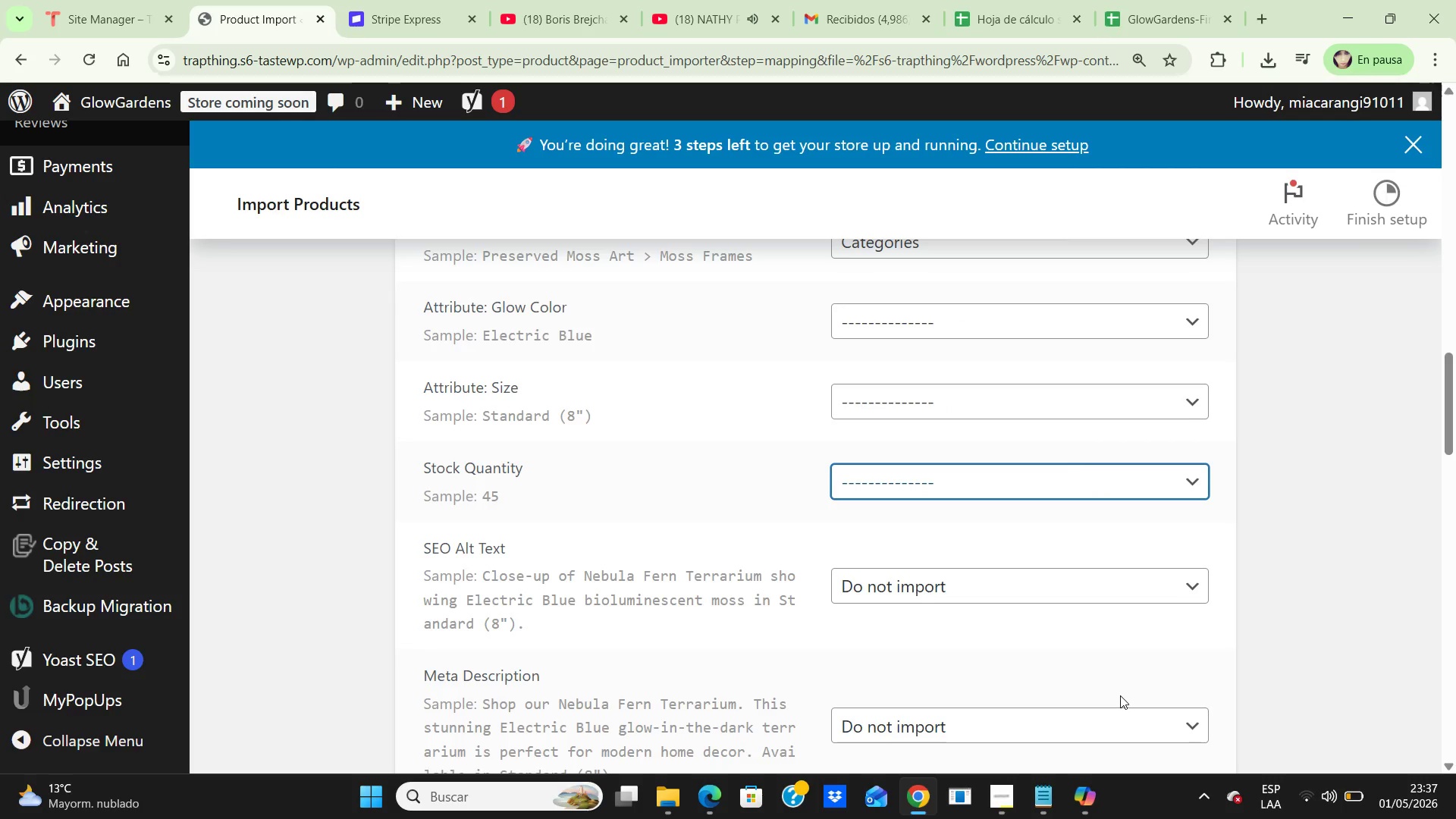 
scroll: coordinate [1134, 645], scroll_direction: down, amount: 2.0
 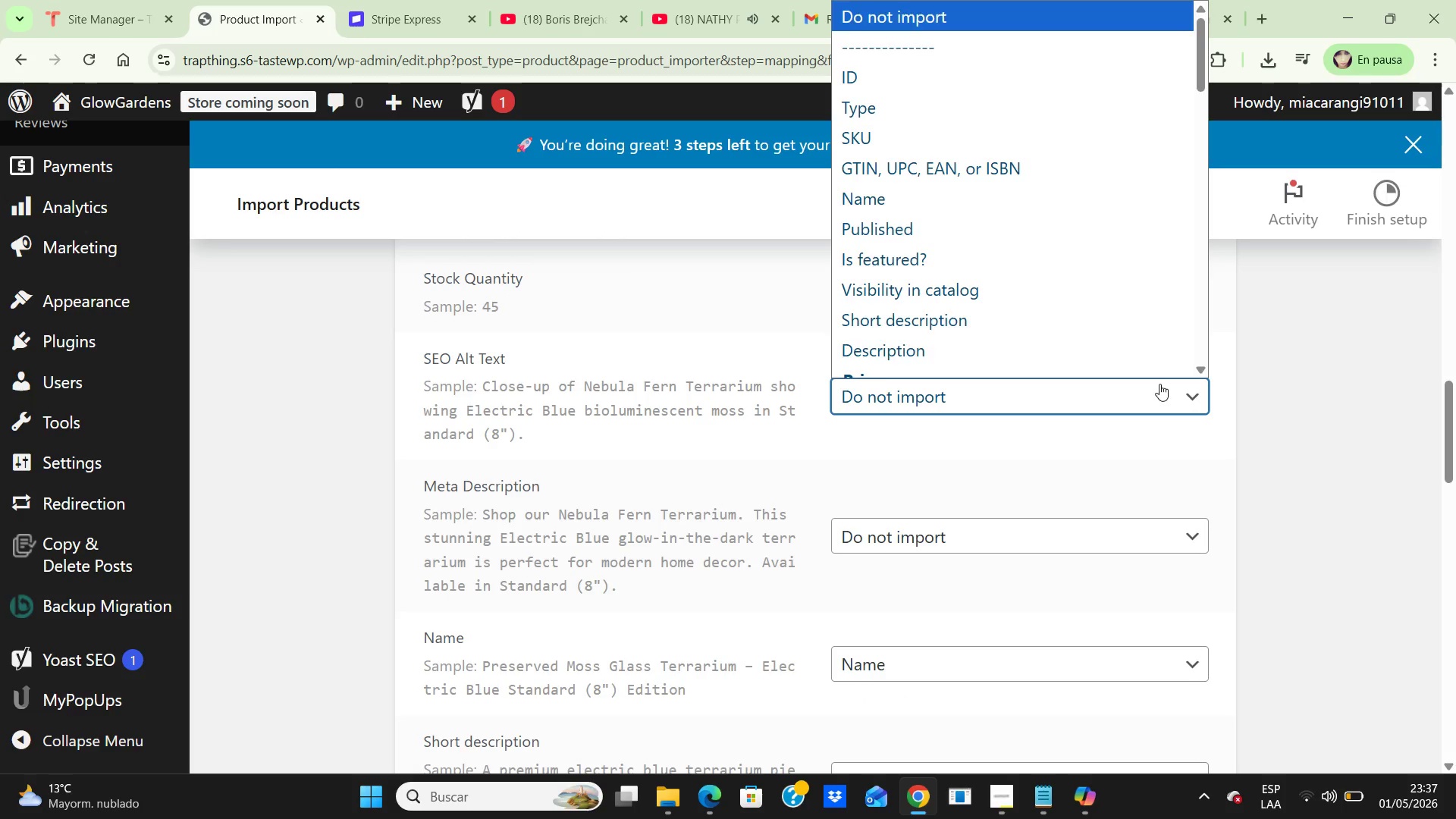 
left_click([1139, 297])
 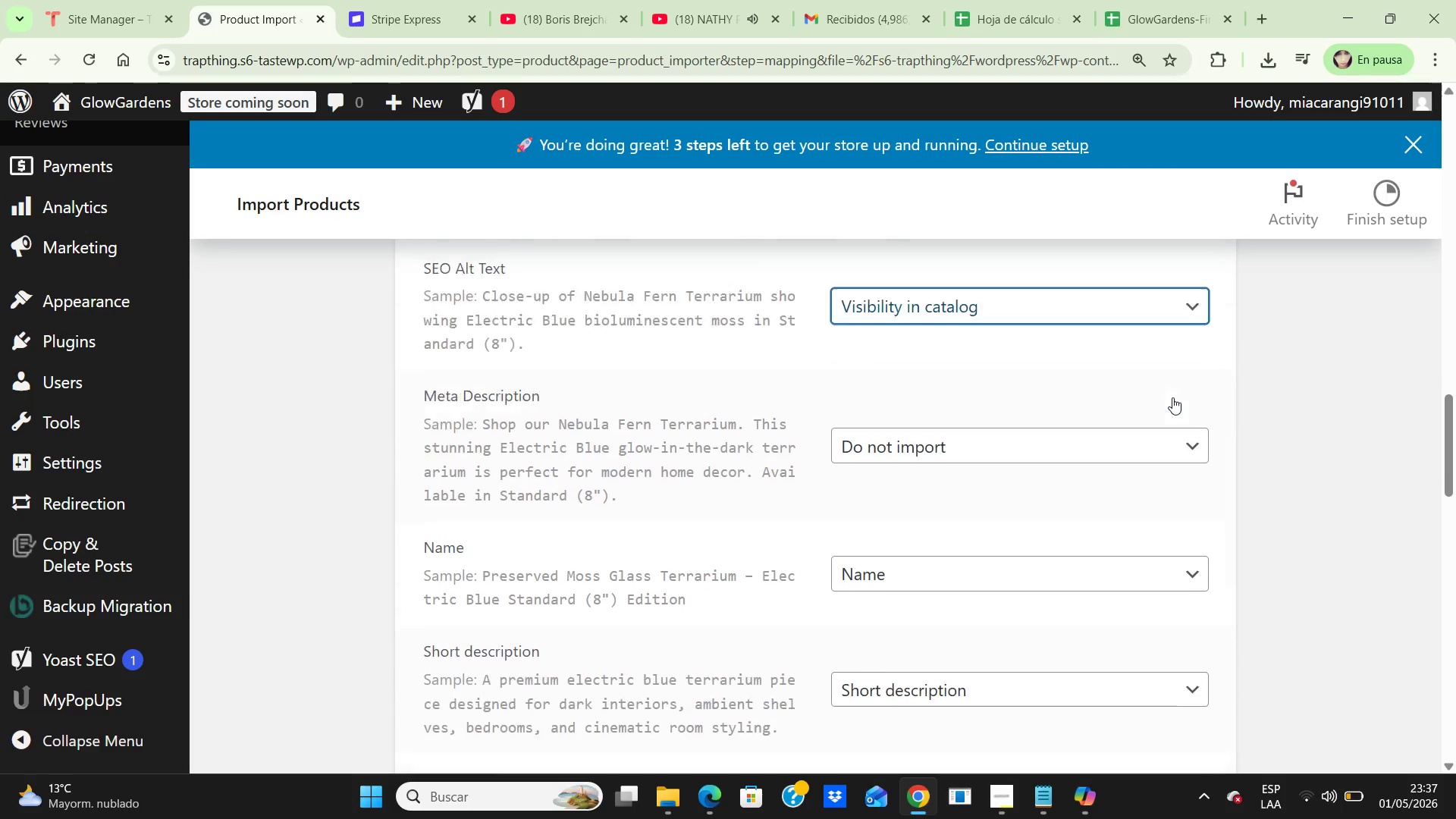 
scroll: coordinate [1175, 423], scroll_direction: down, amount: 4.0
 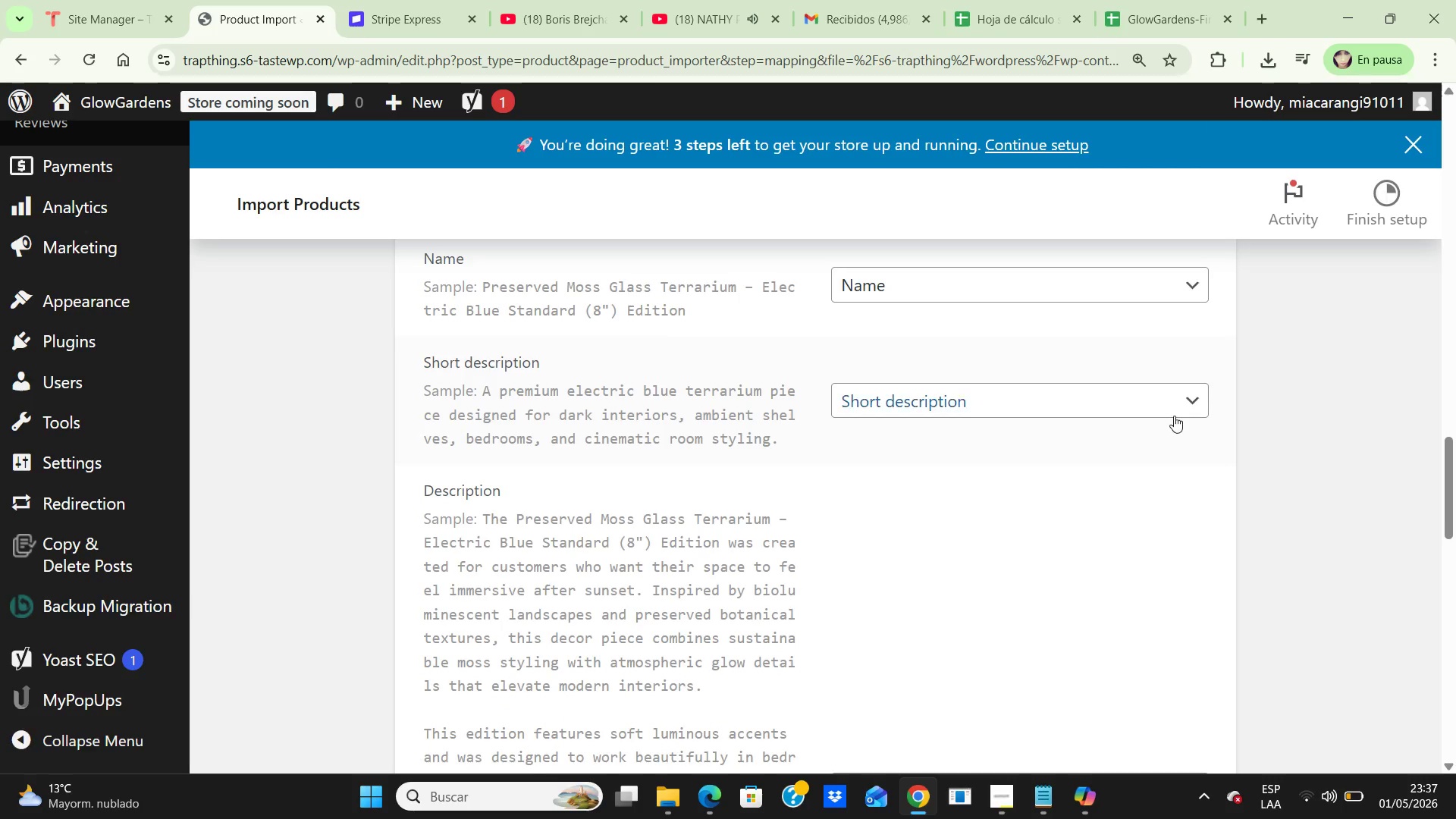 
scroll: coordinate [1174, 416], scroll_direction: up, amount: 2.0
 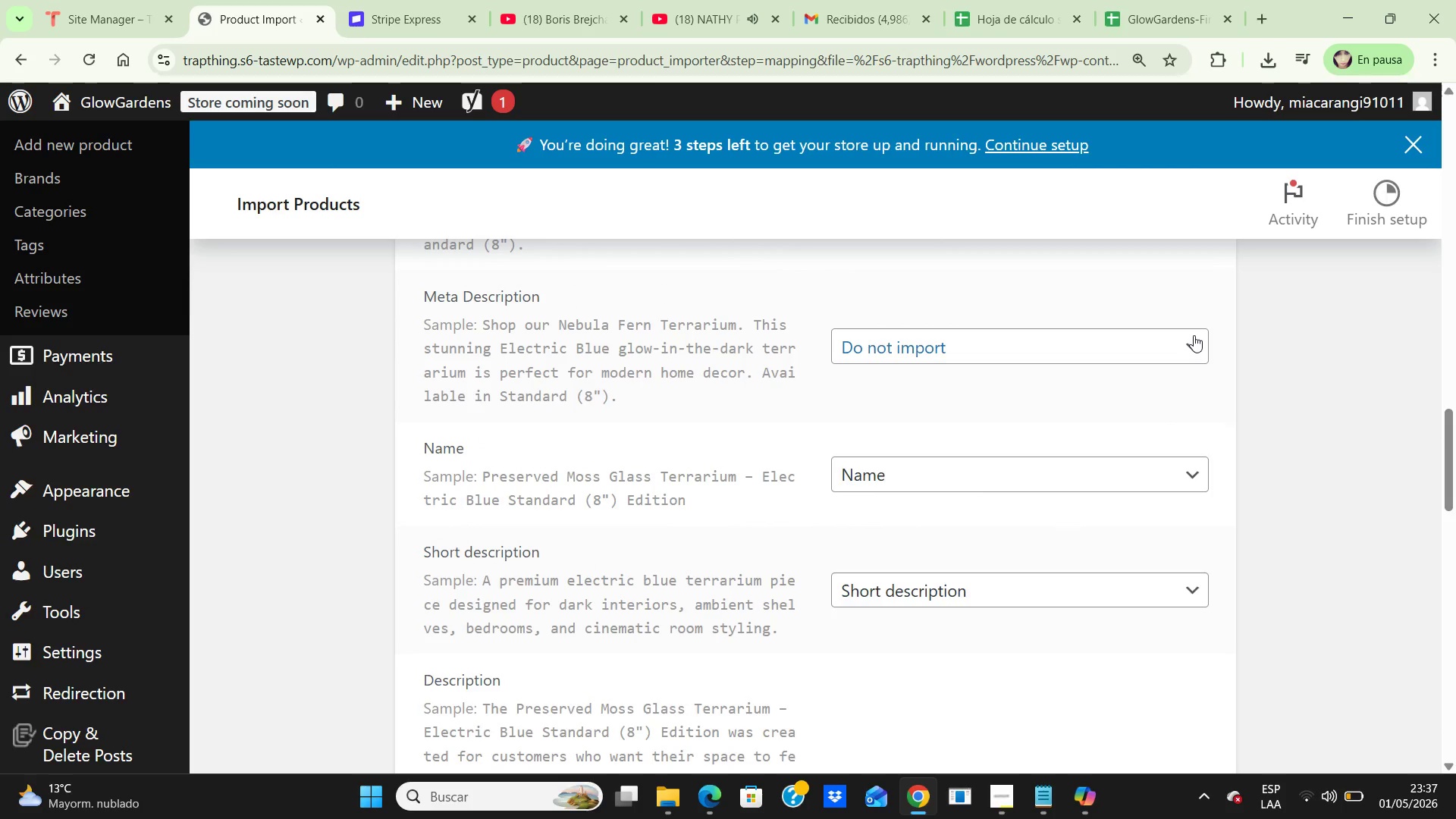 
left_click([1194, 335])
 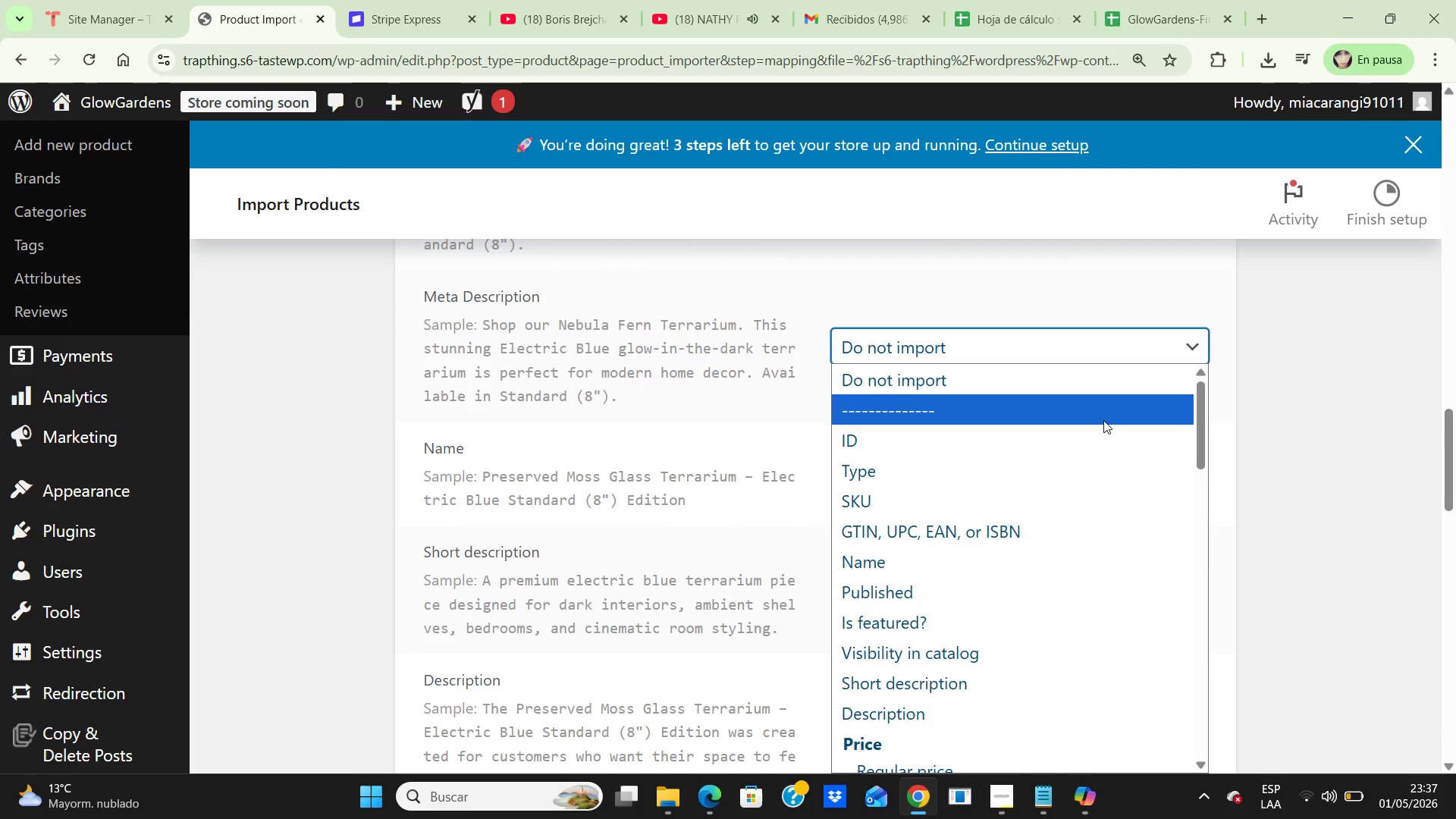 
left_click([1103, 420])
 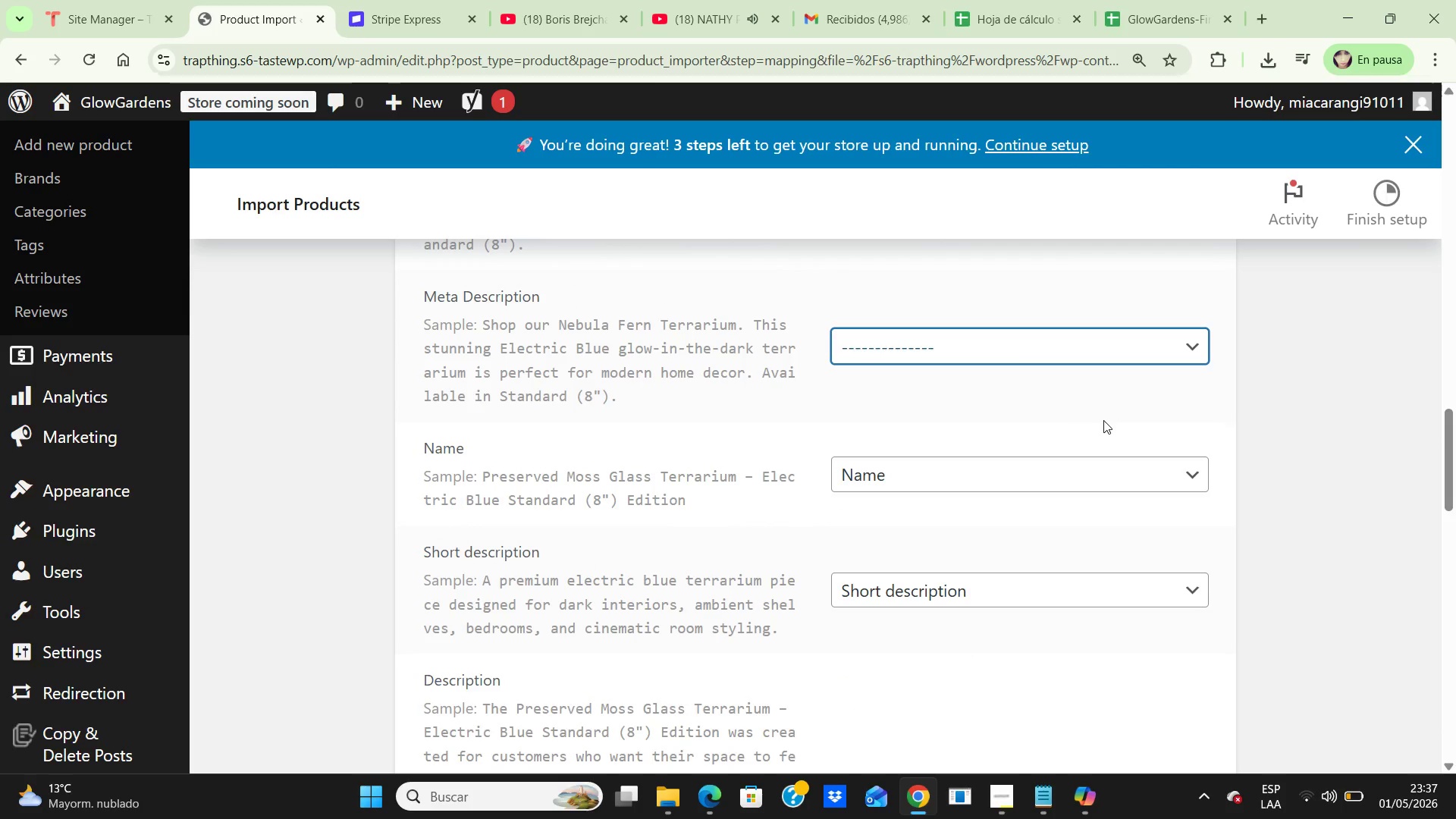 
scroll: coordinate [1103, 420], scroll_direction: down, amount: 13.0
 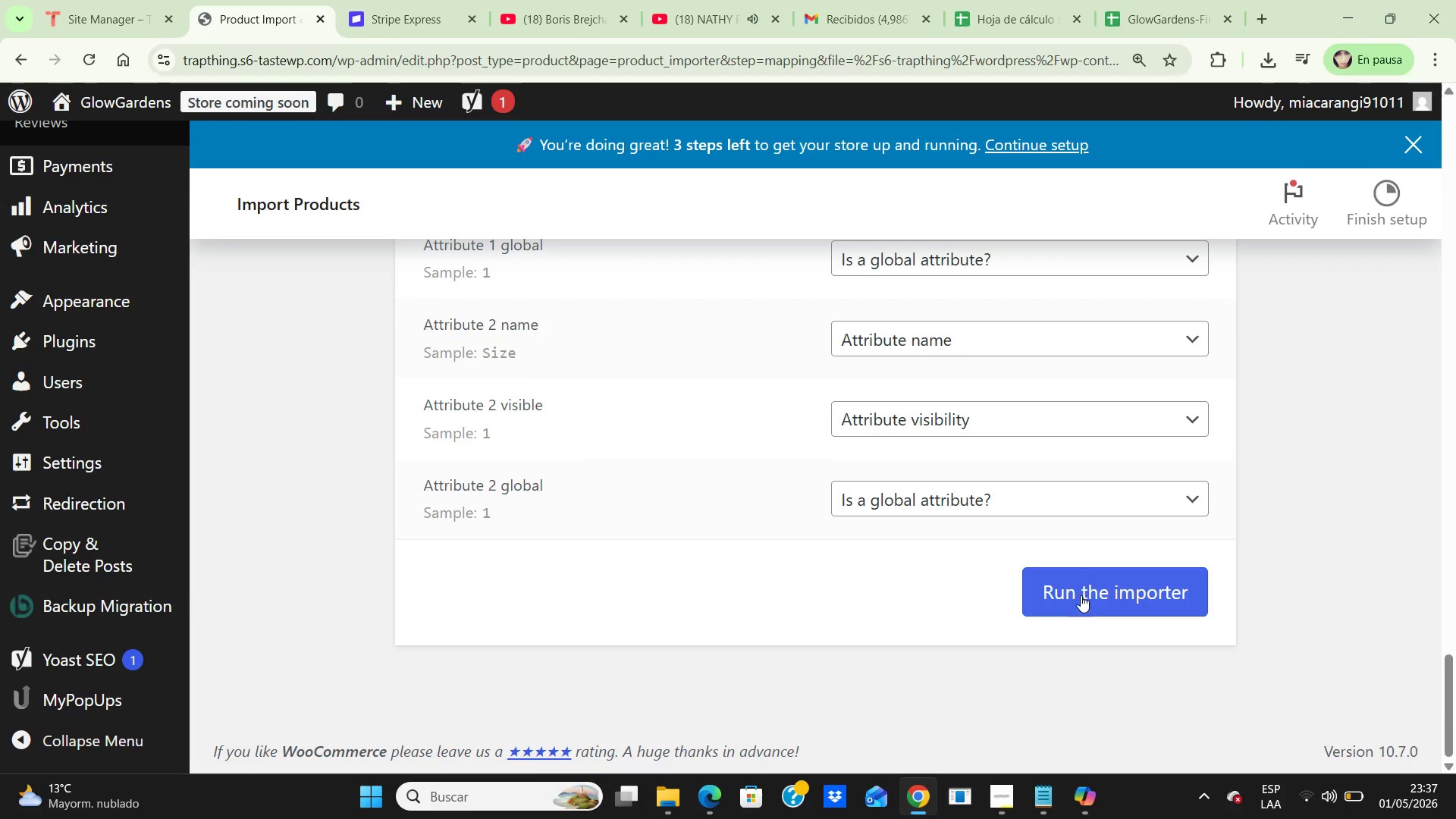 
left_click([1081, 596])
 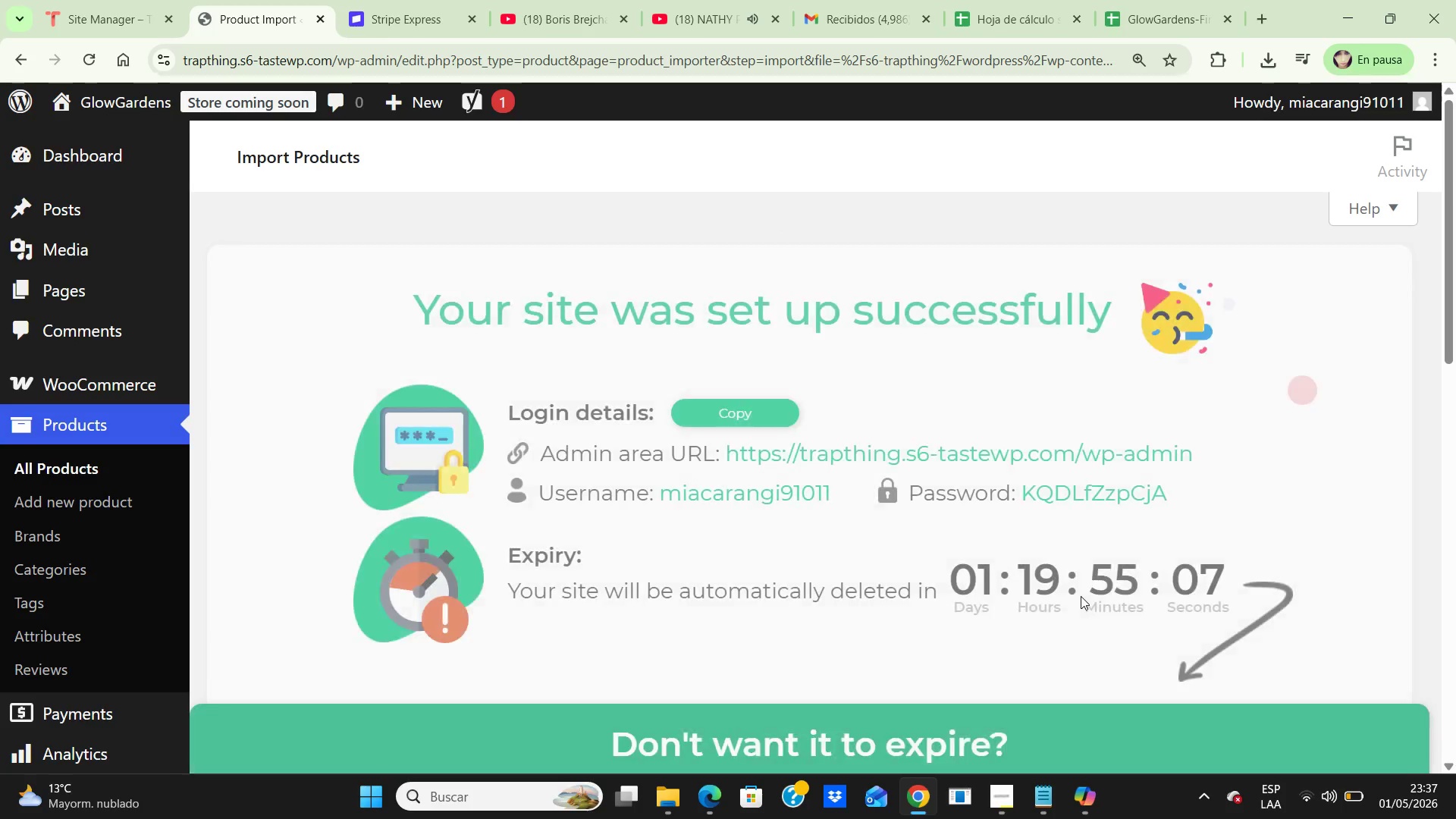 
scroll: coordinate [1080, 595], scroll_direction: down, amount: 22.0
 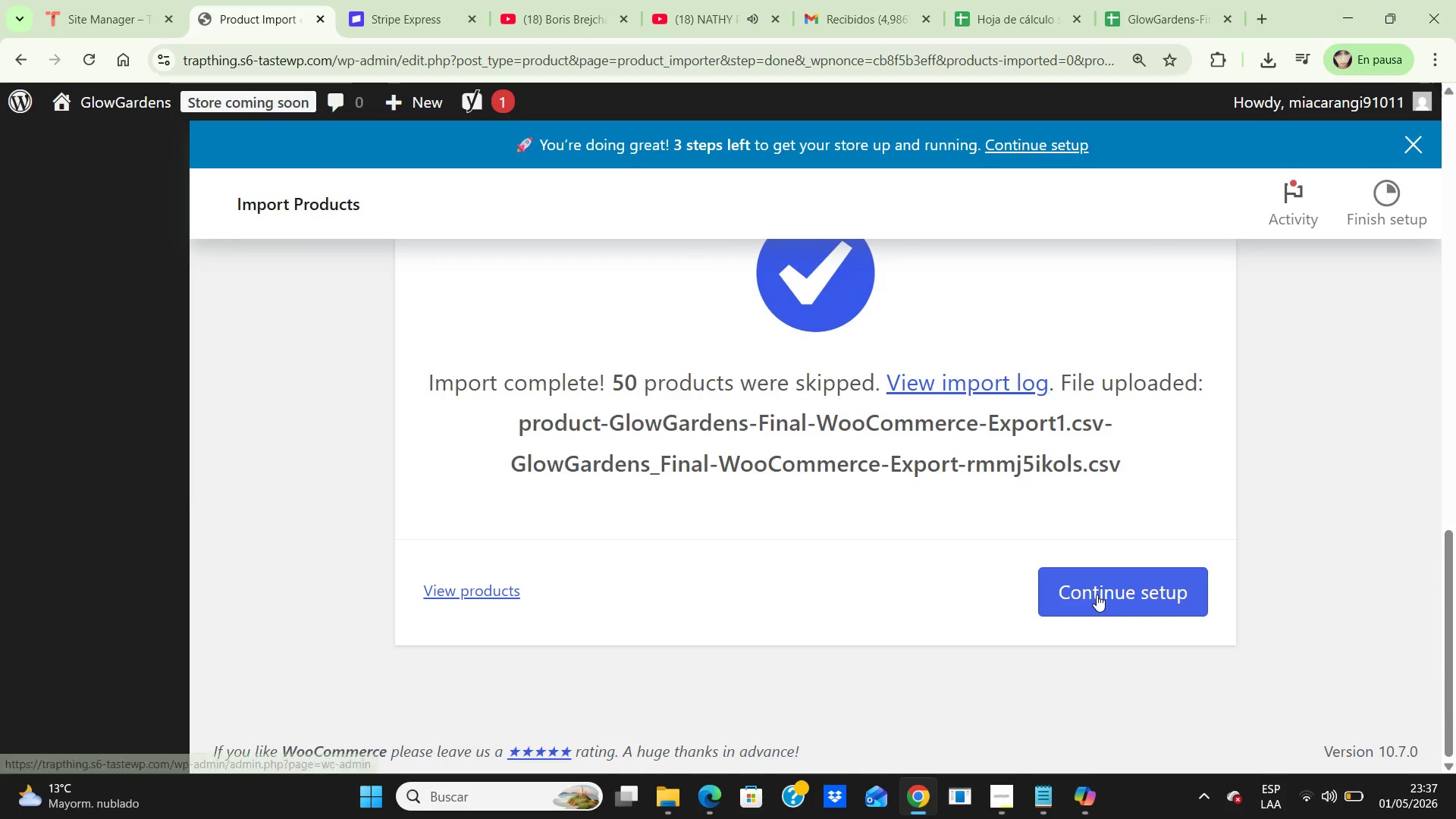 
left_click([1096, 595])
 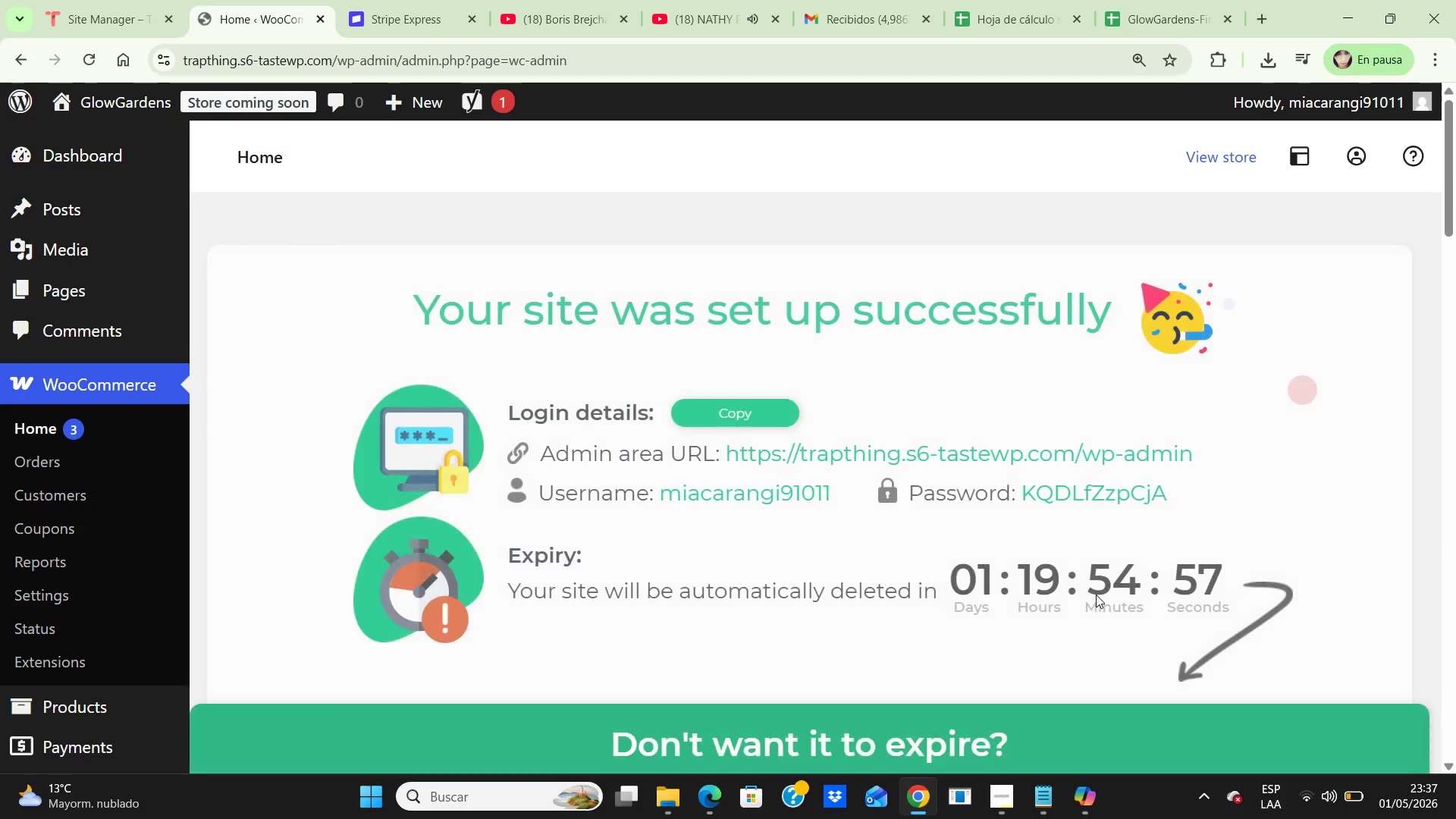 
scroll: coordinate [1096, 595], scroll_direction: down, amount: 17.0
 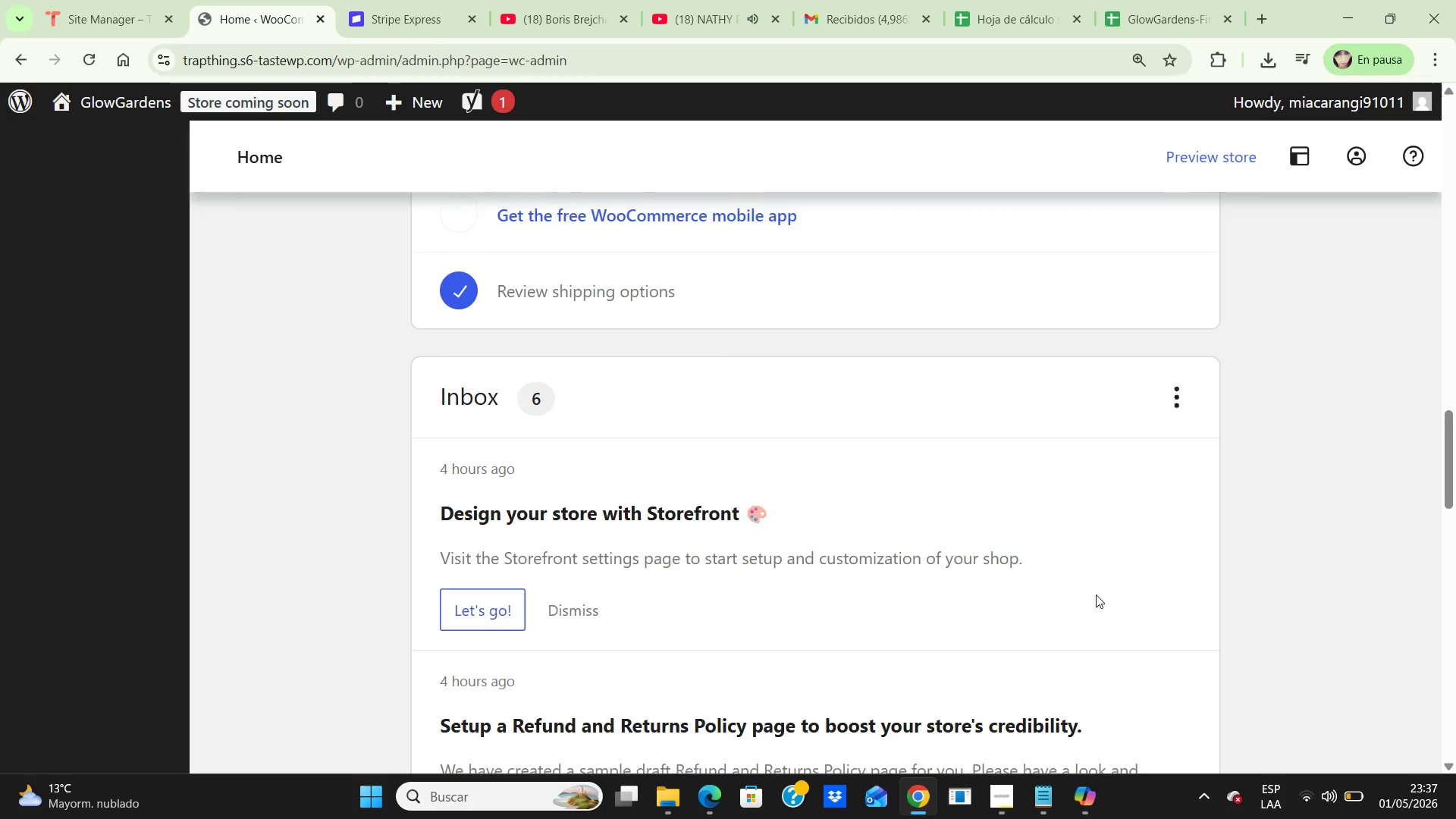 
scroll: coordinate [1096, 595], scroll_direction: up, amount: 20.0
 